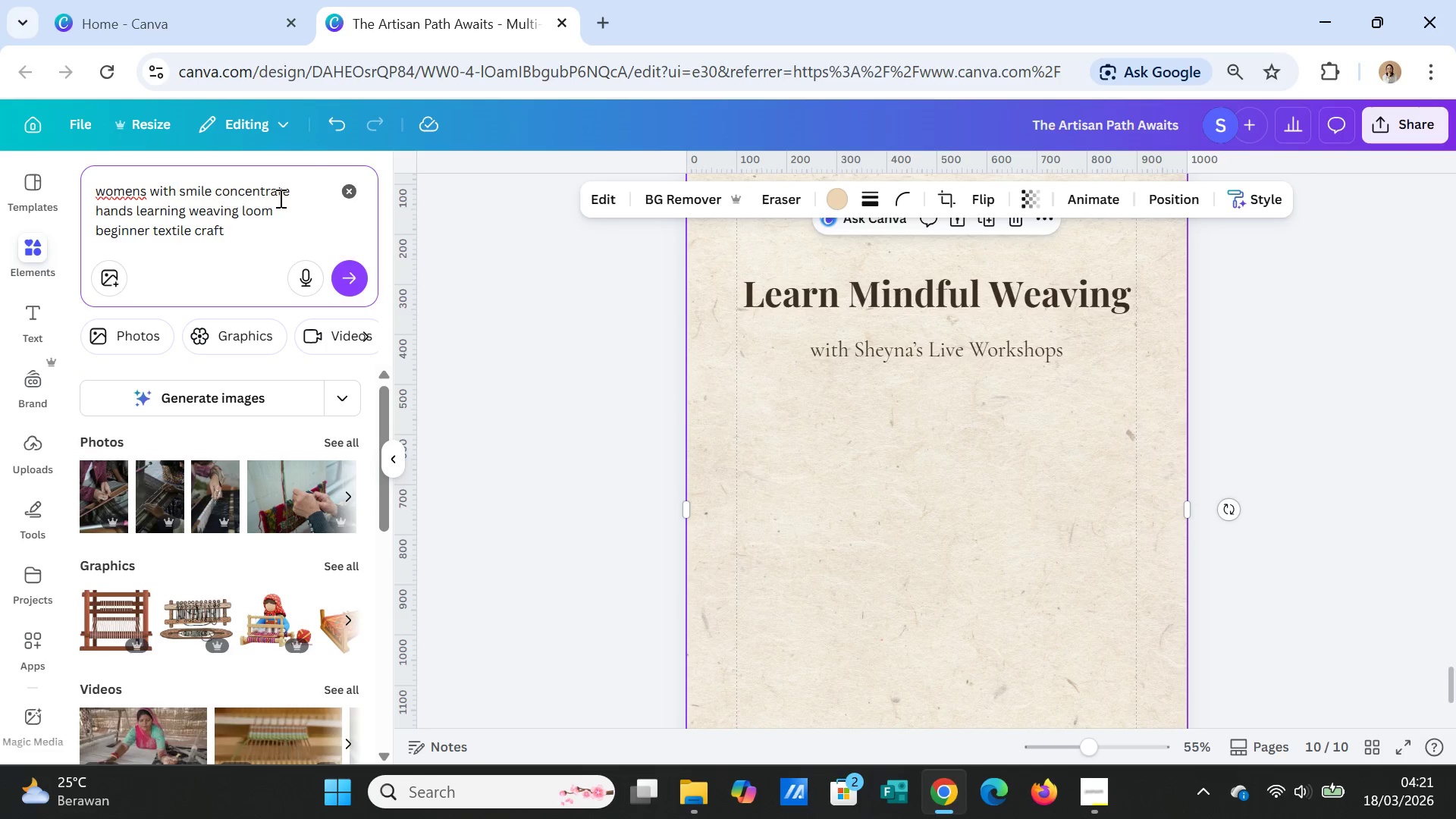 
key(Enter)
 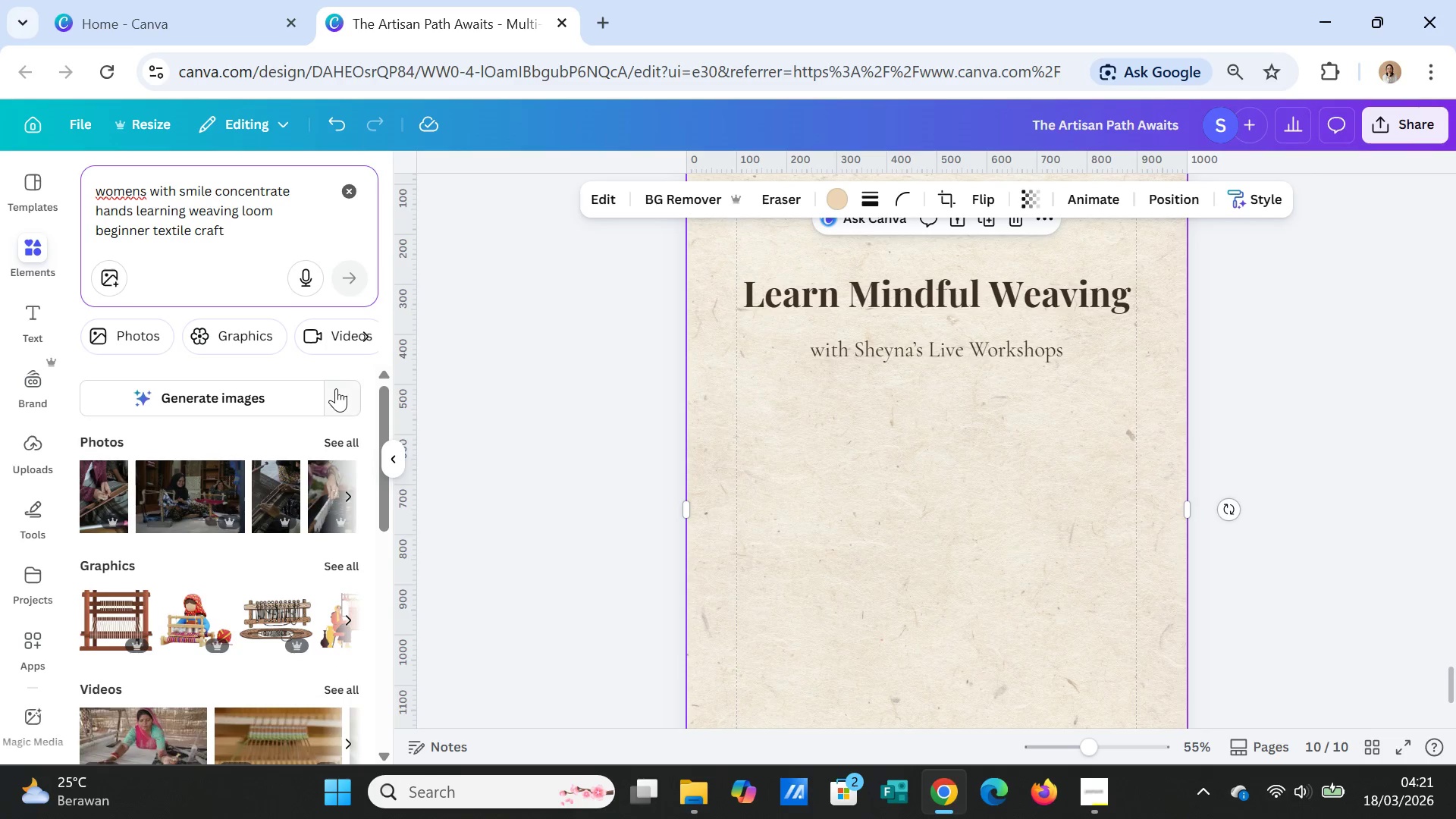 
left_click([287, 388])
 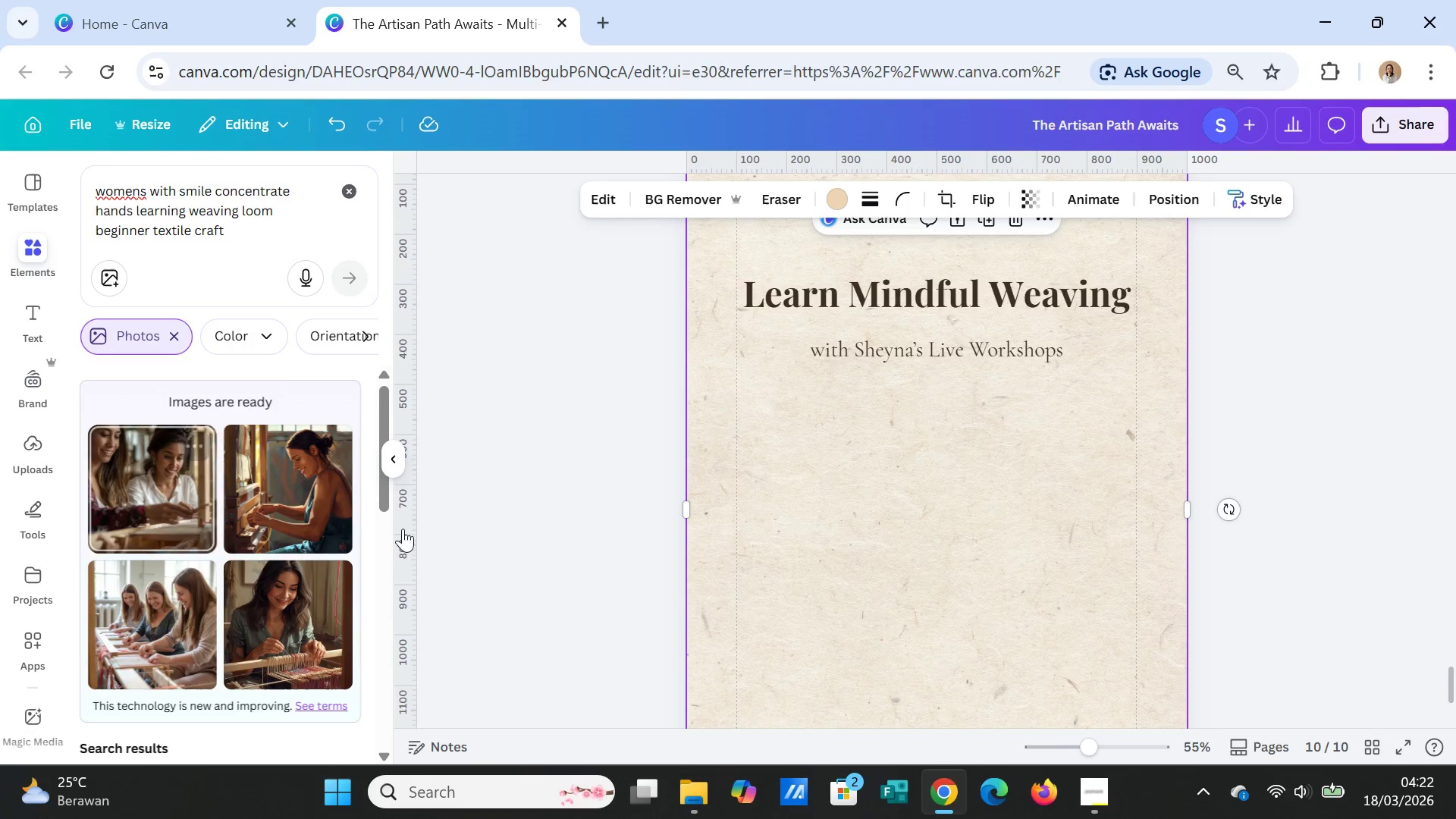 
wait(27.83)
 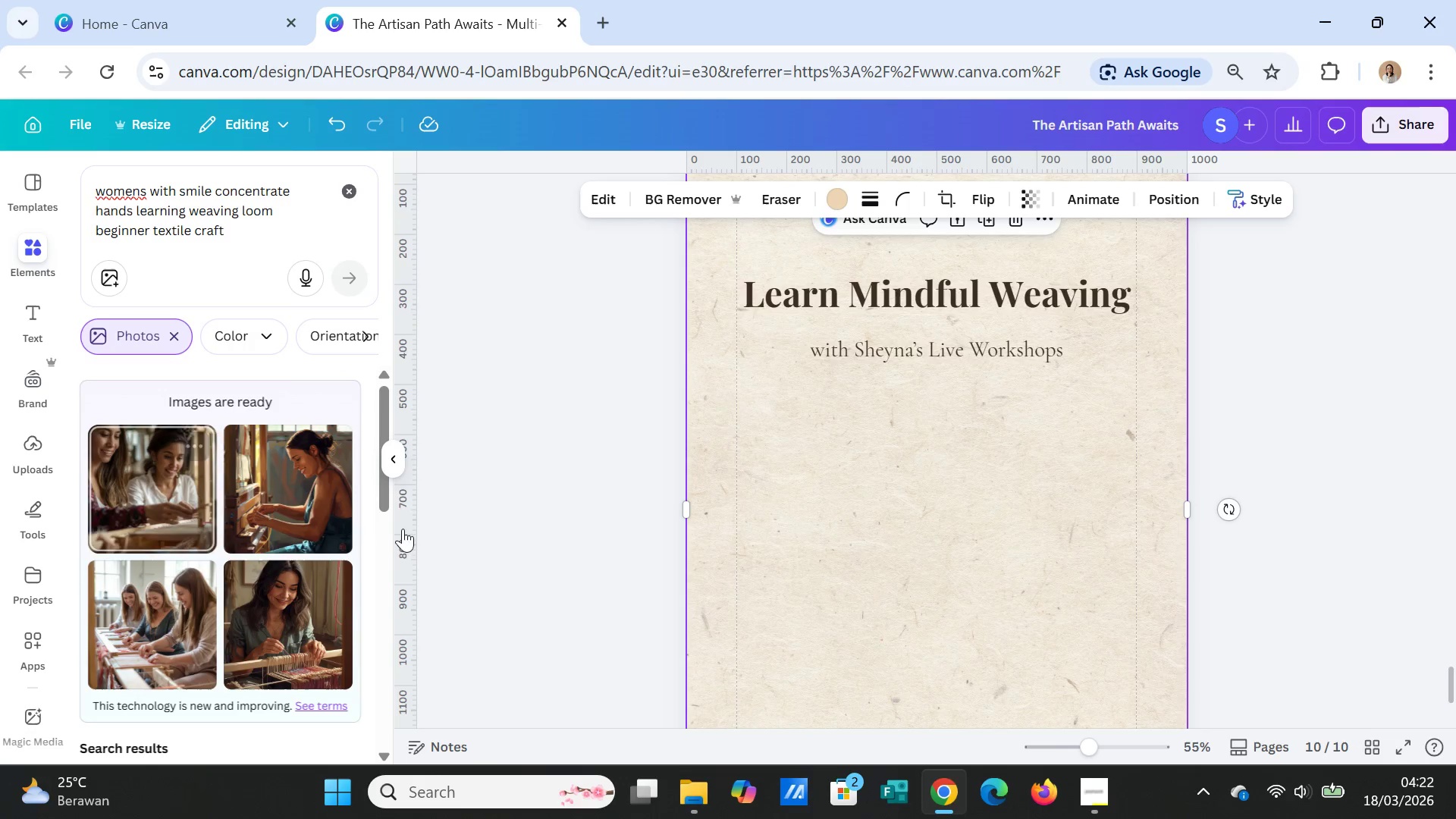 
left_click([272, 635])
 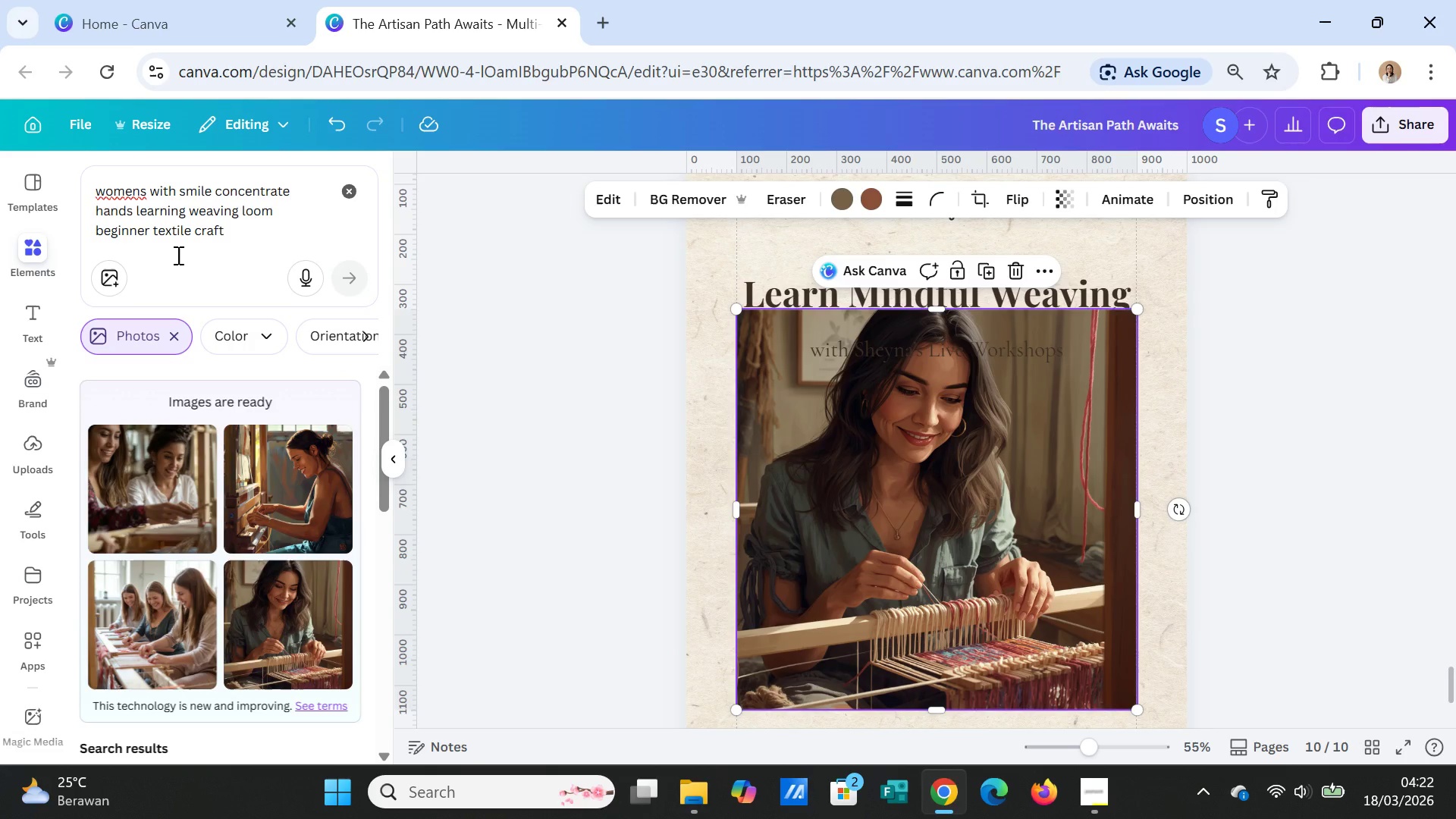 
wait(19.78)
 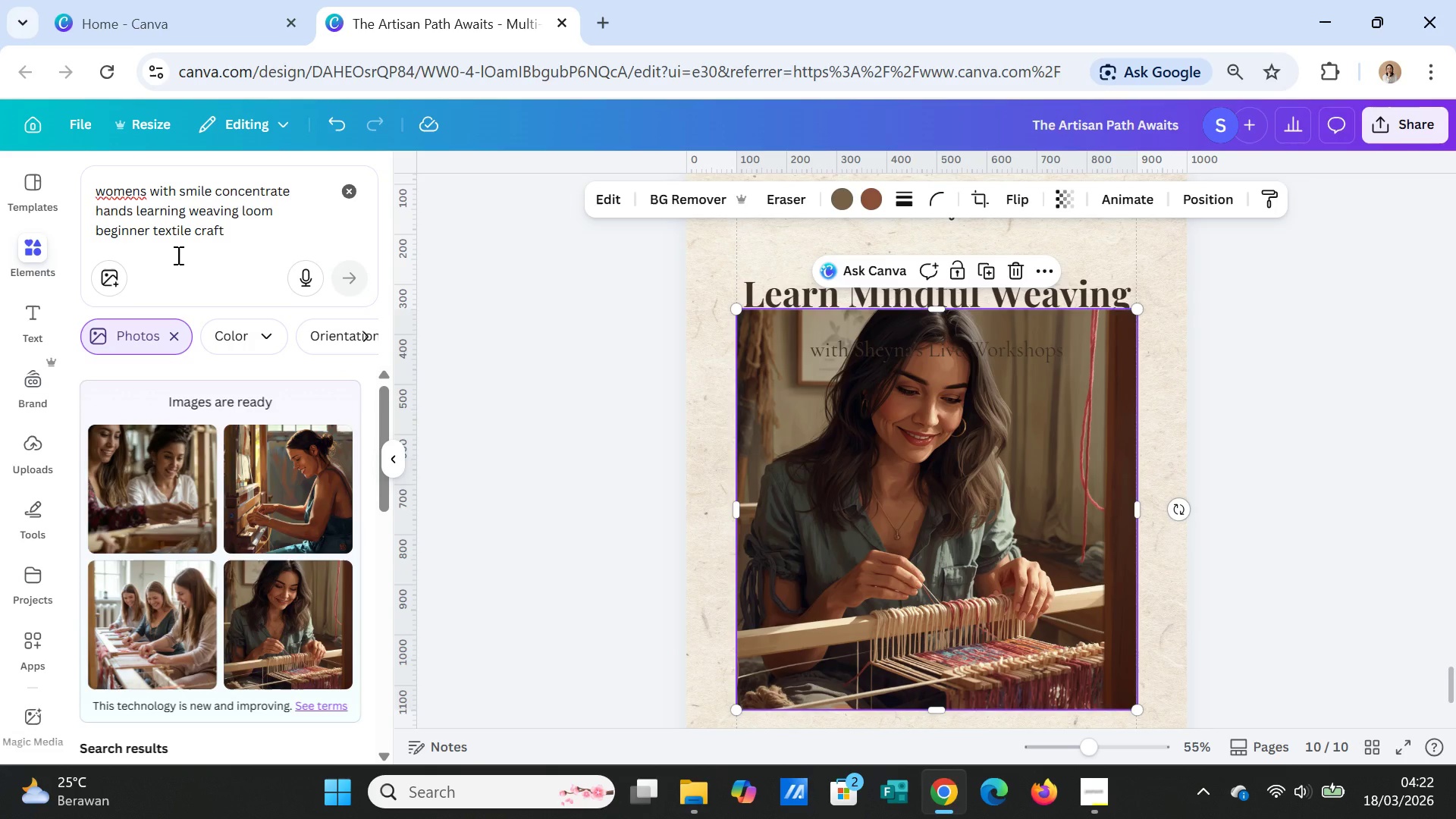 
left_click([906, 534])
 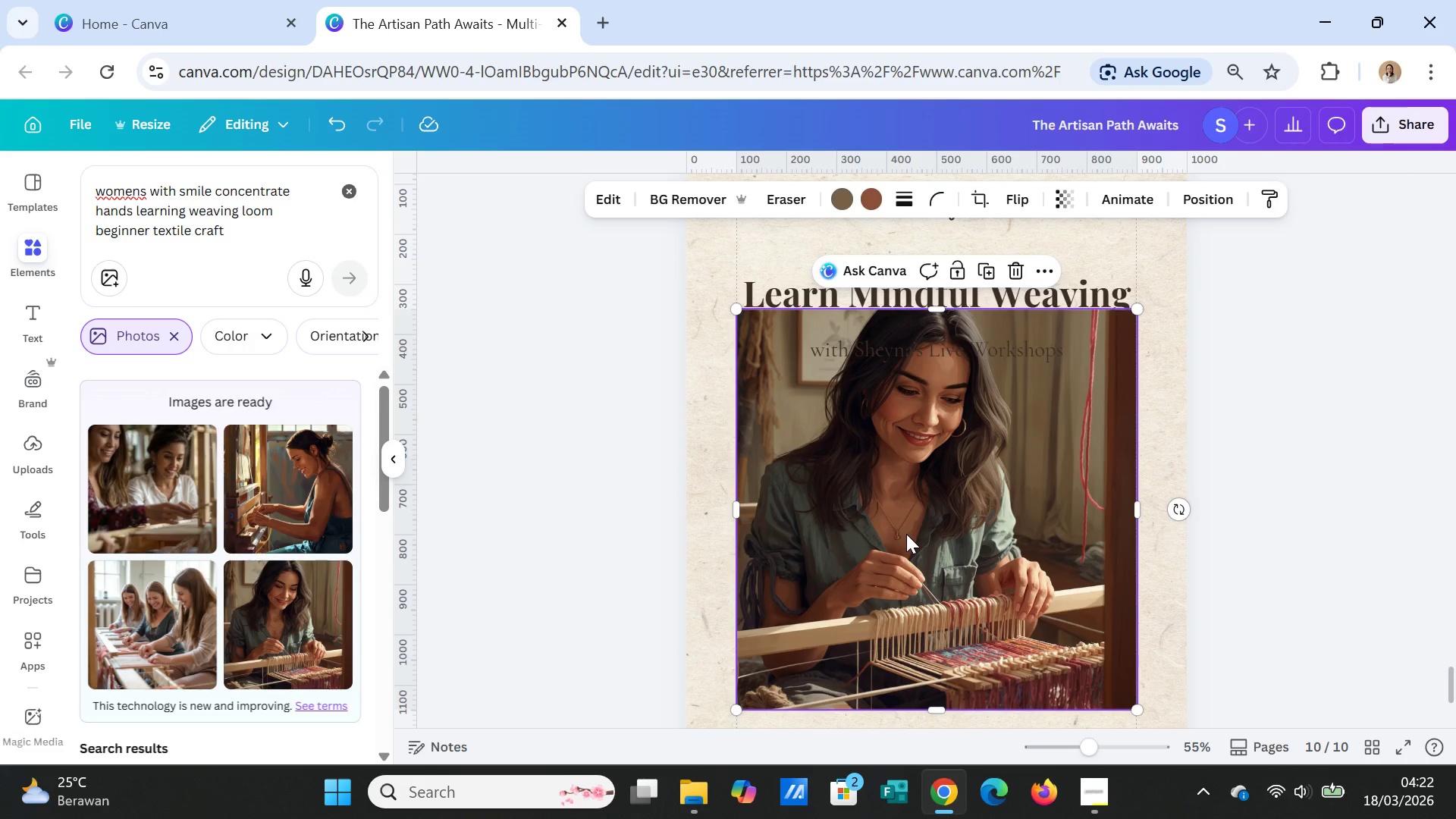 
key(Delete)
 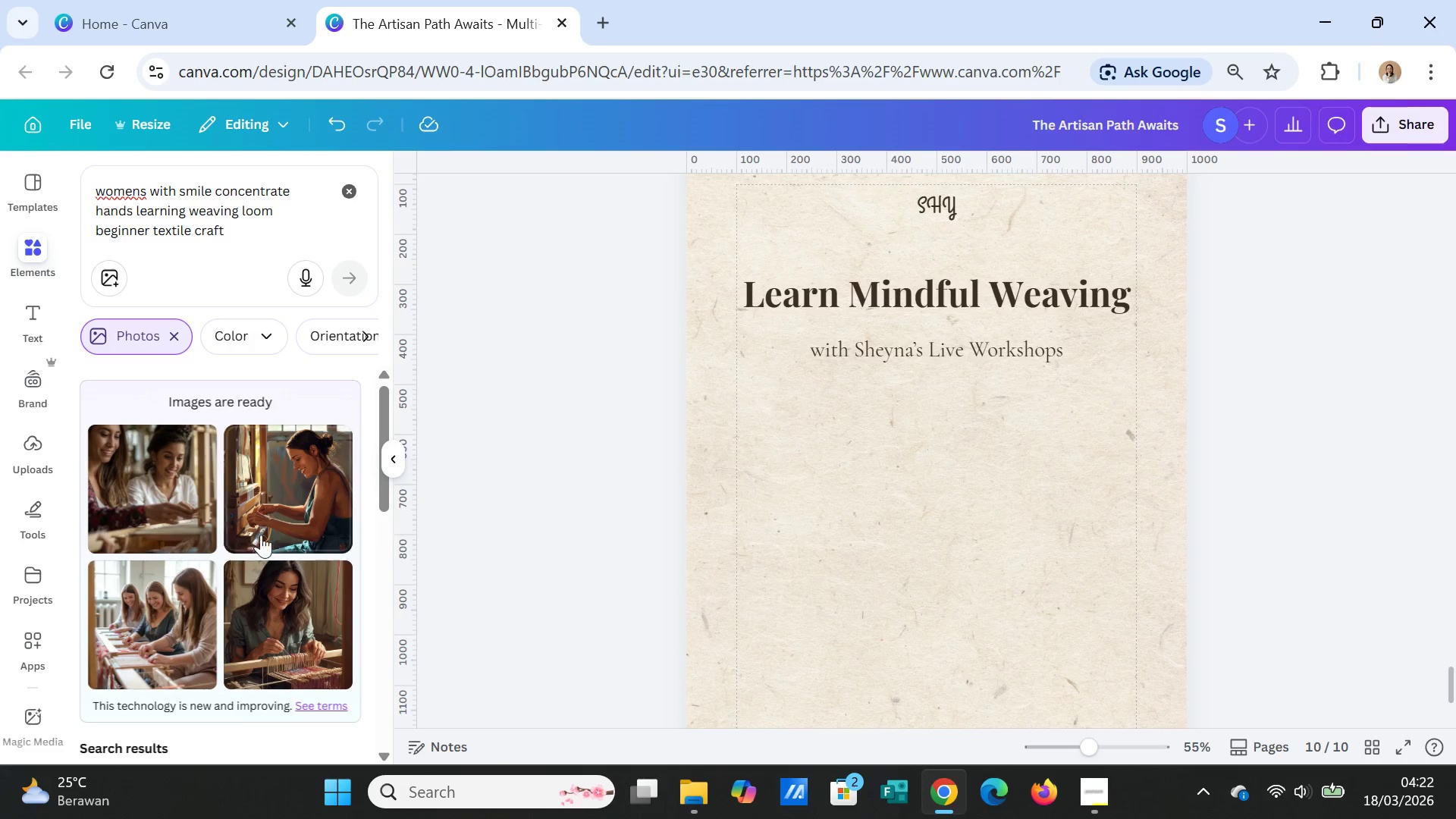 
left_click([156, 515])
 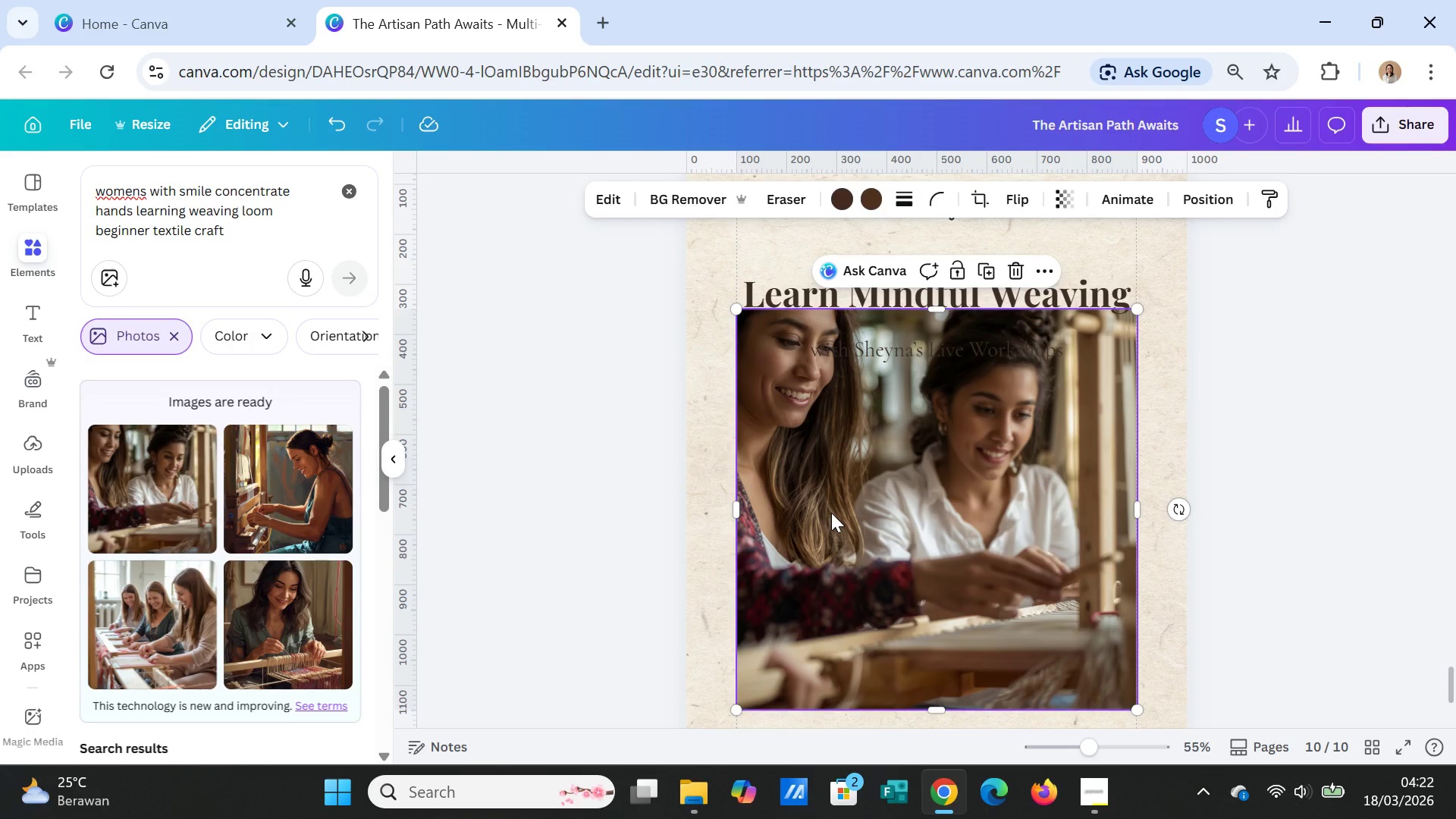 
wait(12.44)
 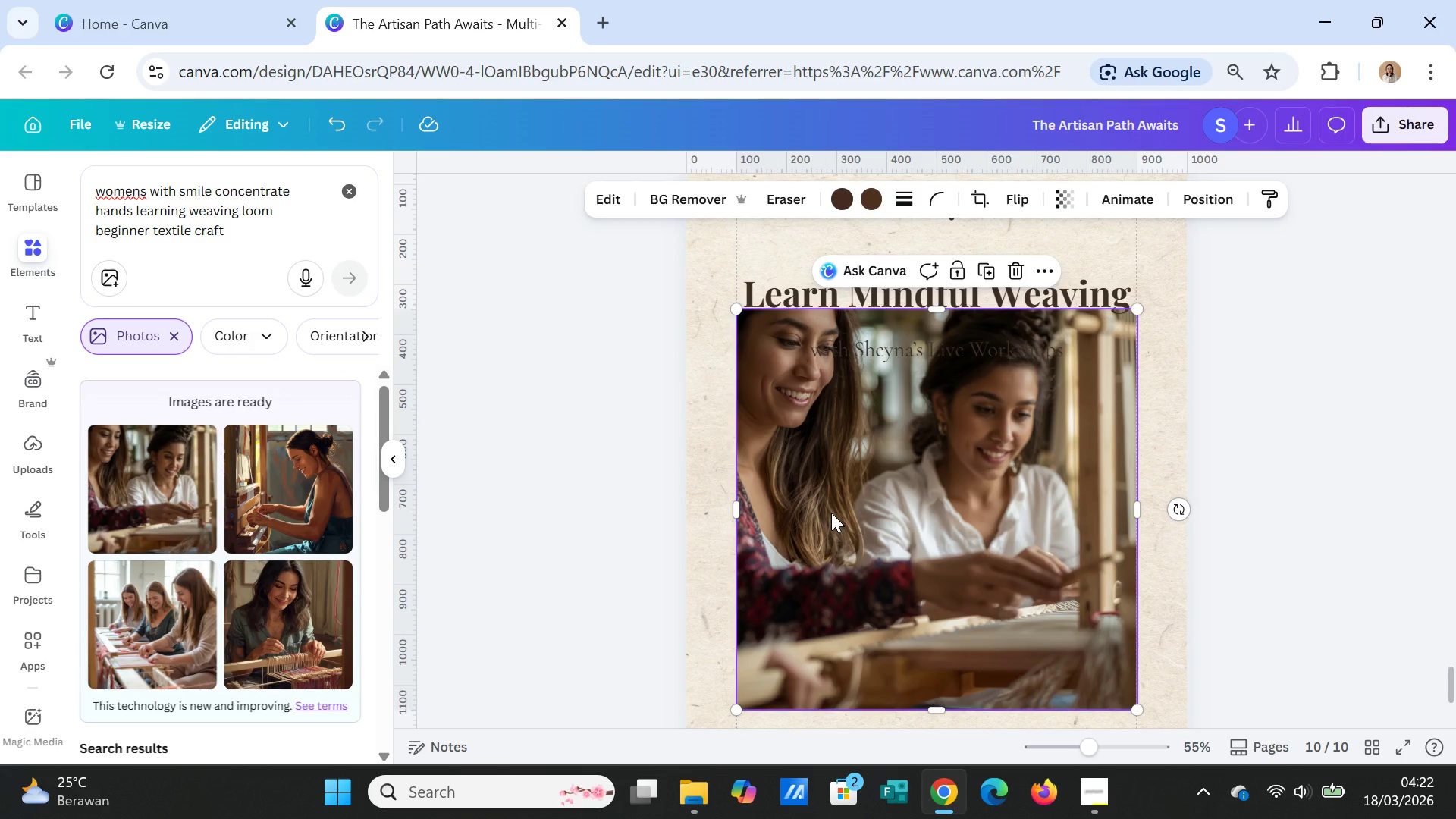 
scroll: coordinate [1285, 509], scroll_direction: down, amount: 1.0
 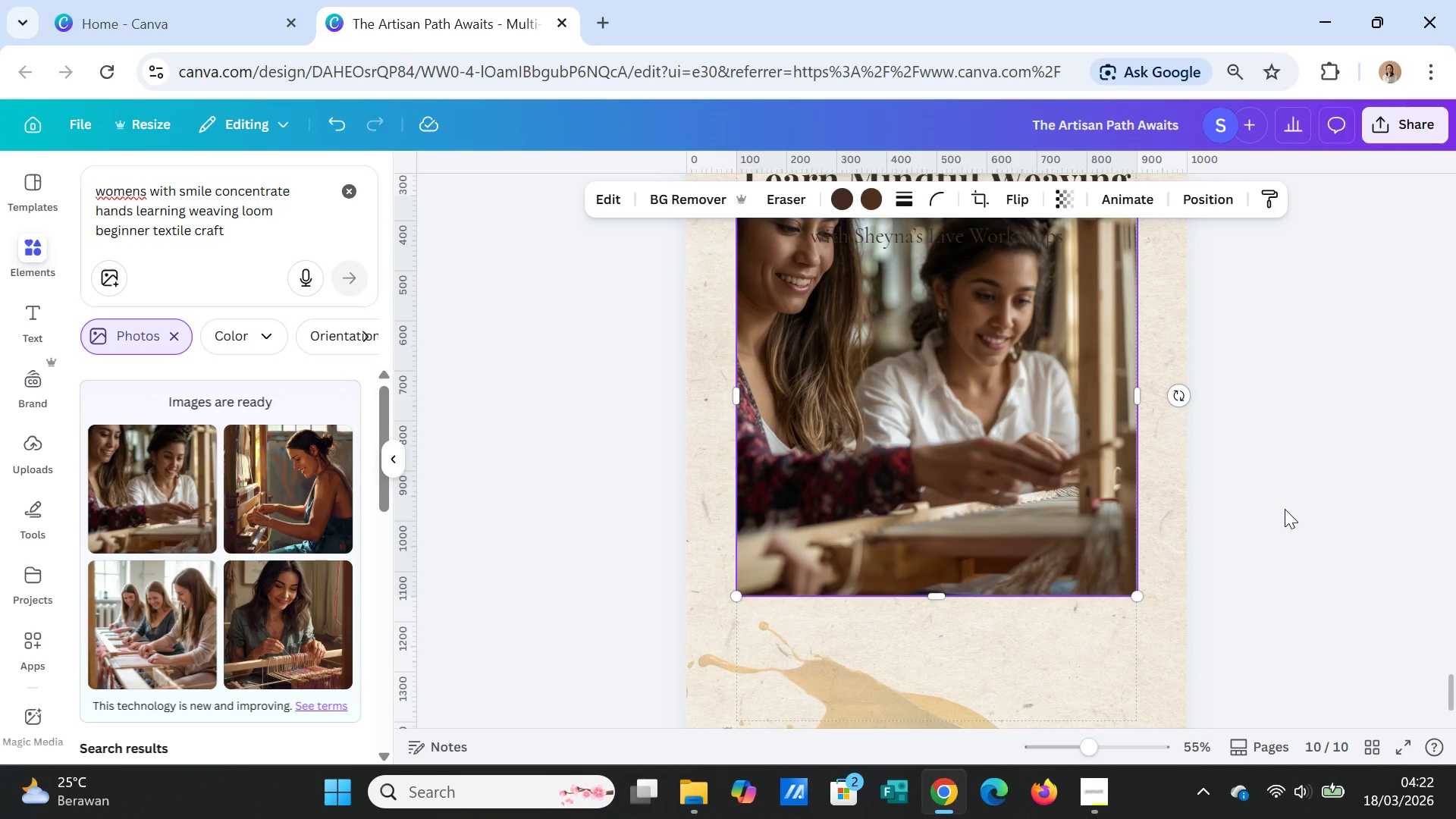 
scroll: coordinate [1285, 509], scroll_direction: up, amount: 1.0
 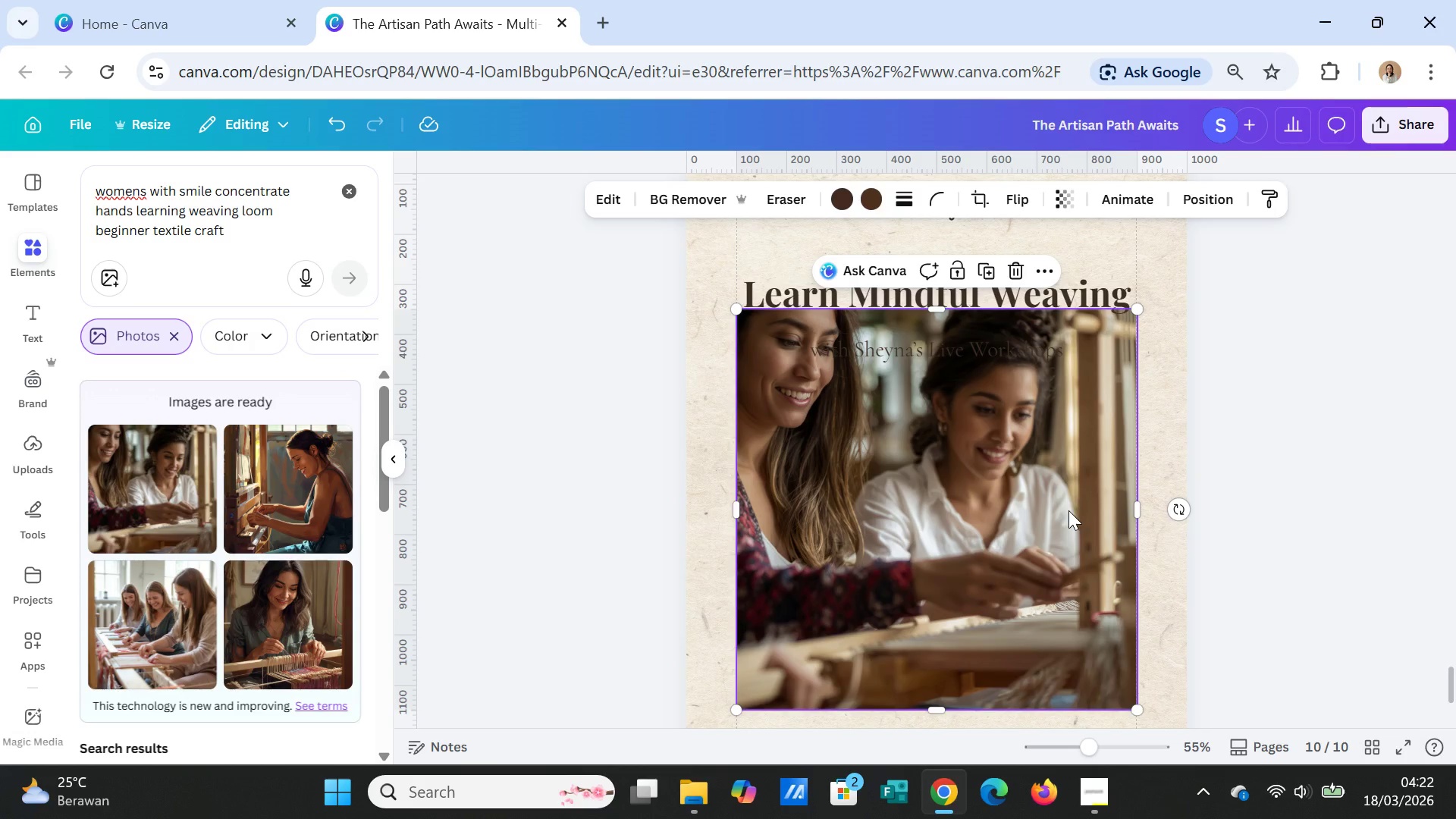 
left_click([1068, 510])
 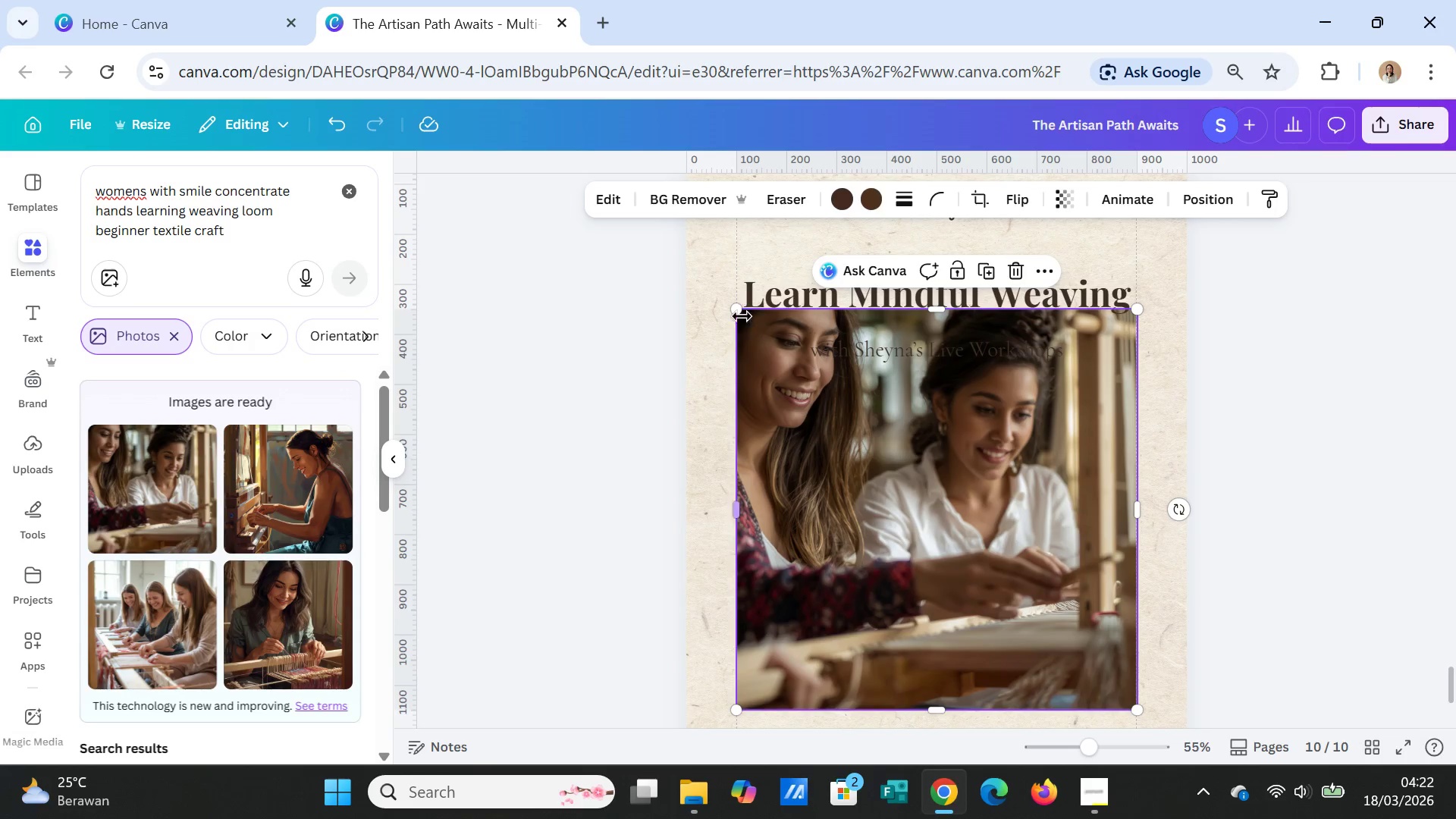 
left_click_drag(start_coordinate=[739, 312], to_coordinate=[866, 487])
 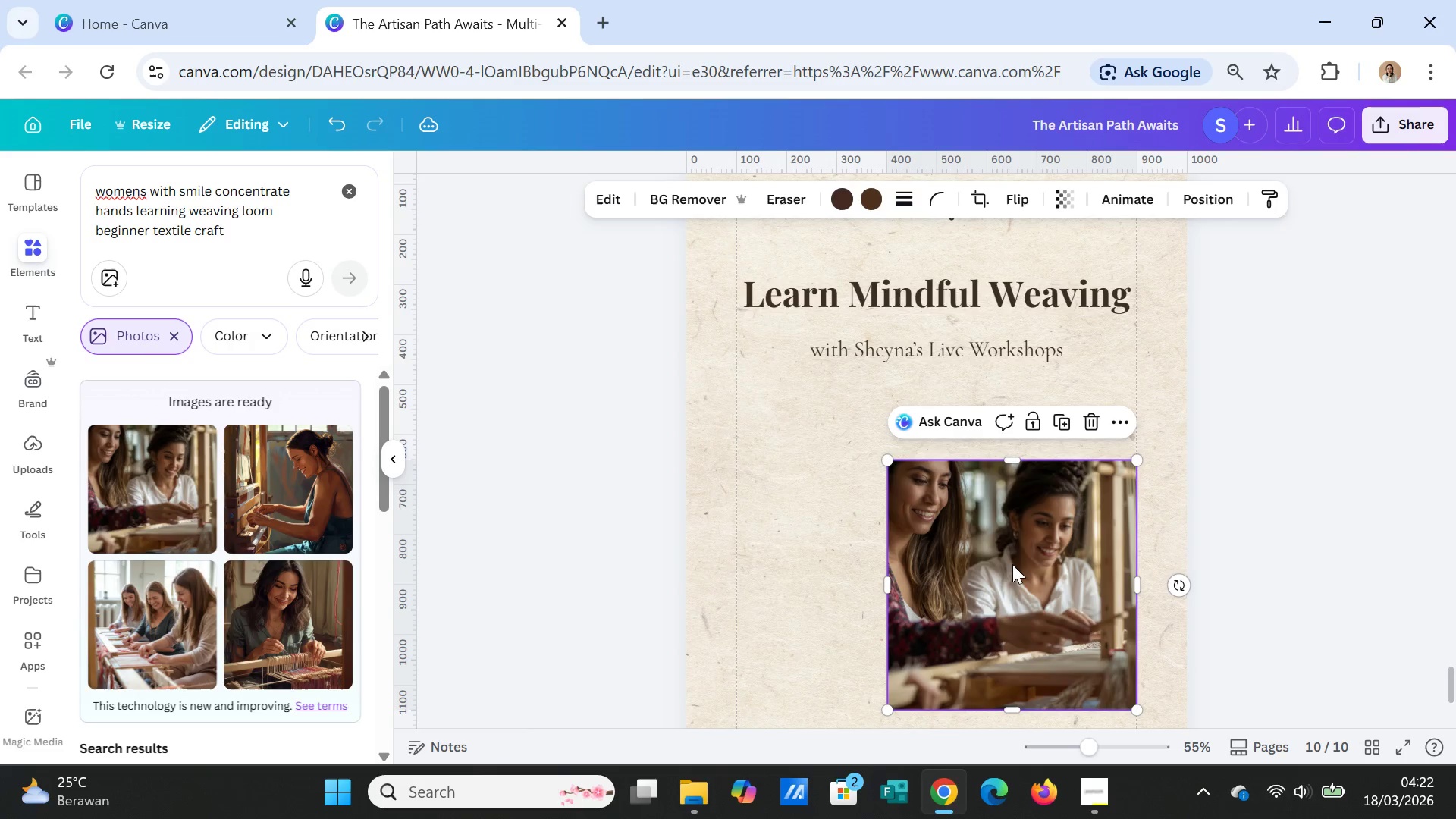 
left_click_drag(start_coordinate=[1012, 564], to_coordinate=[859, 486])
 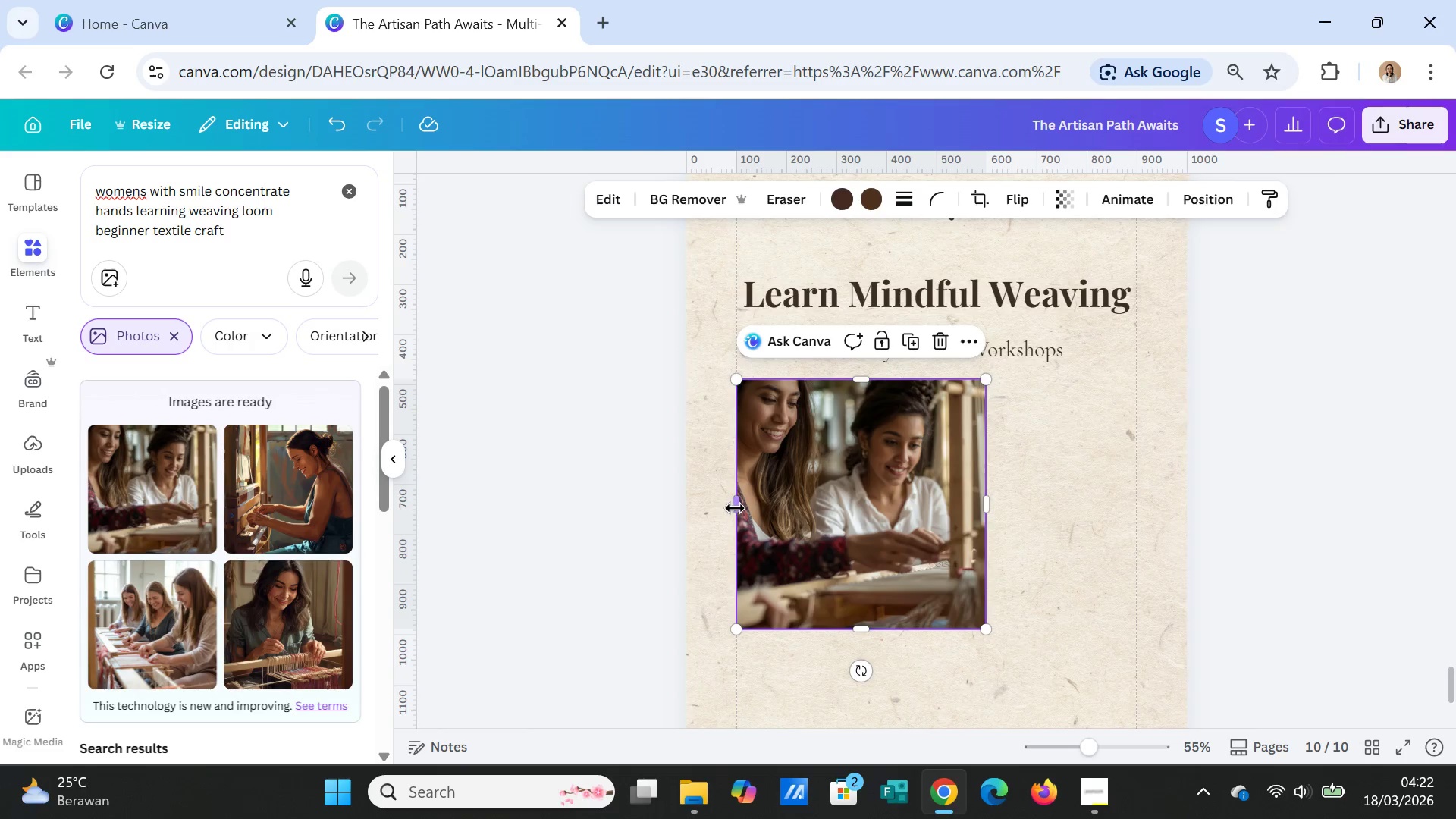 
left_click_drag(start_coordinate=[735, 508], to_coordinate=[686, 494])
 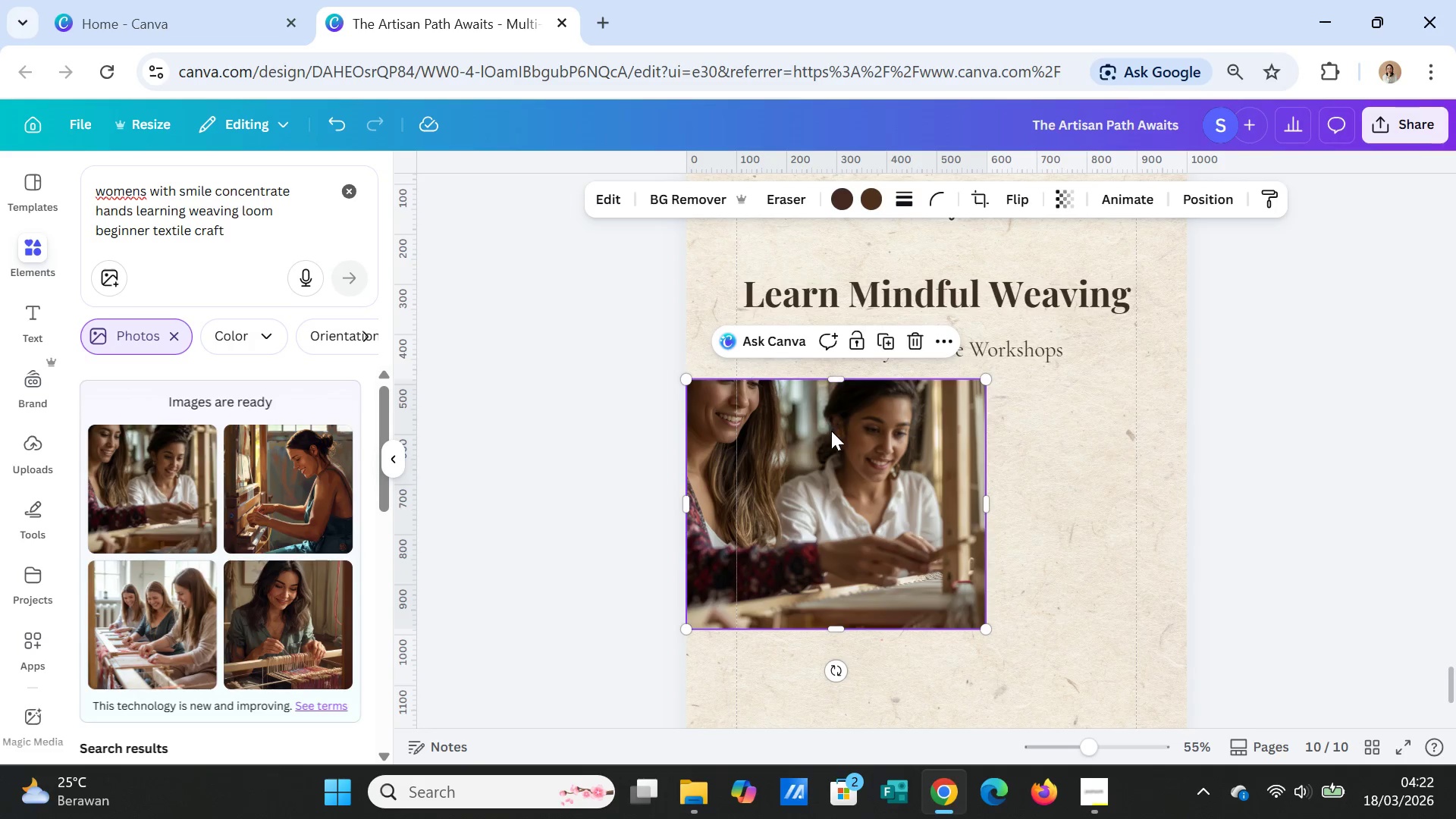 
double_click([831, 431])
 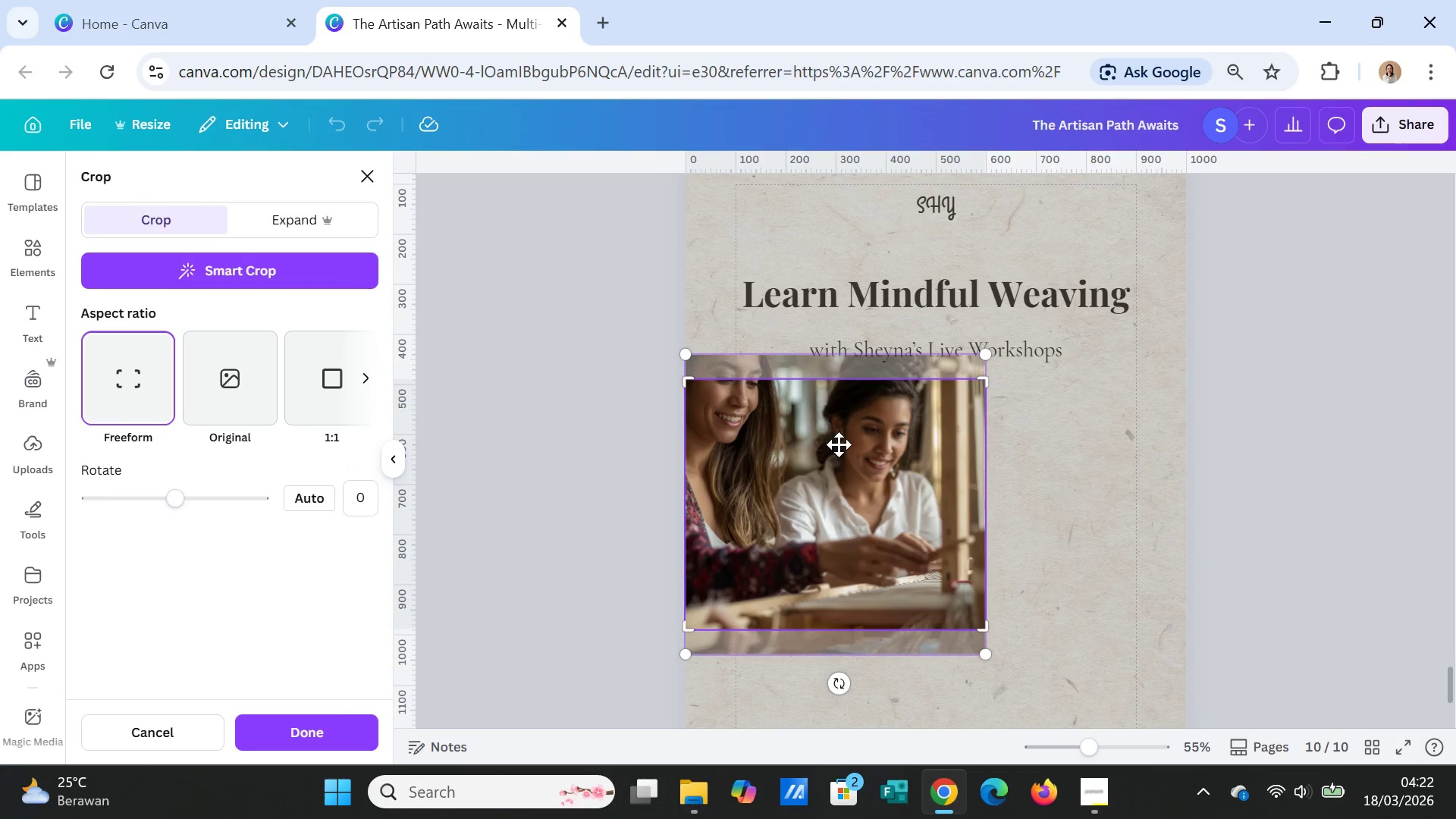 
left_click_drag(start_coordinate=[839, 444], to_coordinate=[839, 487])
 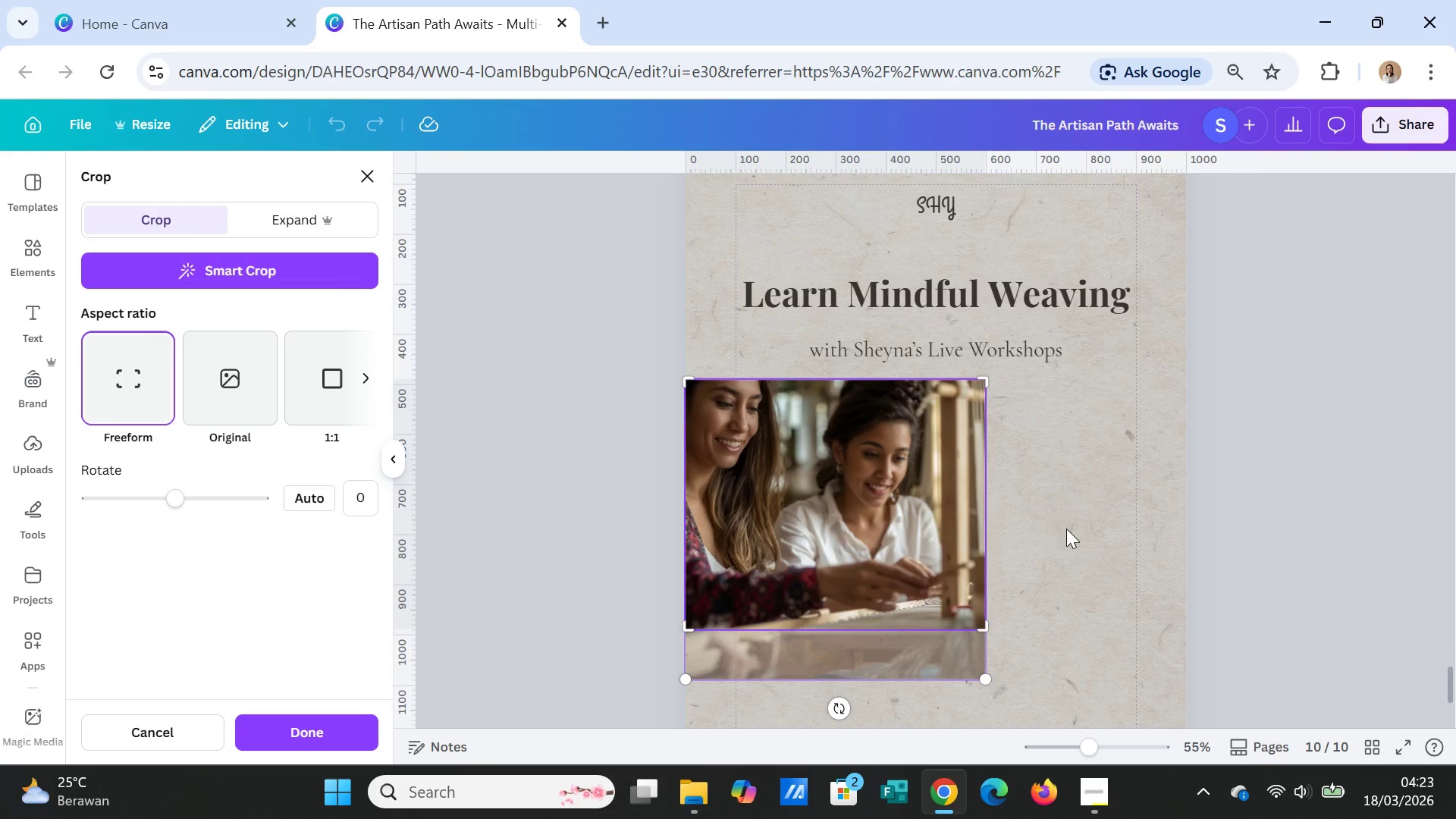 
left_click([1066, 529])
 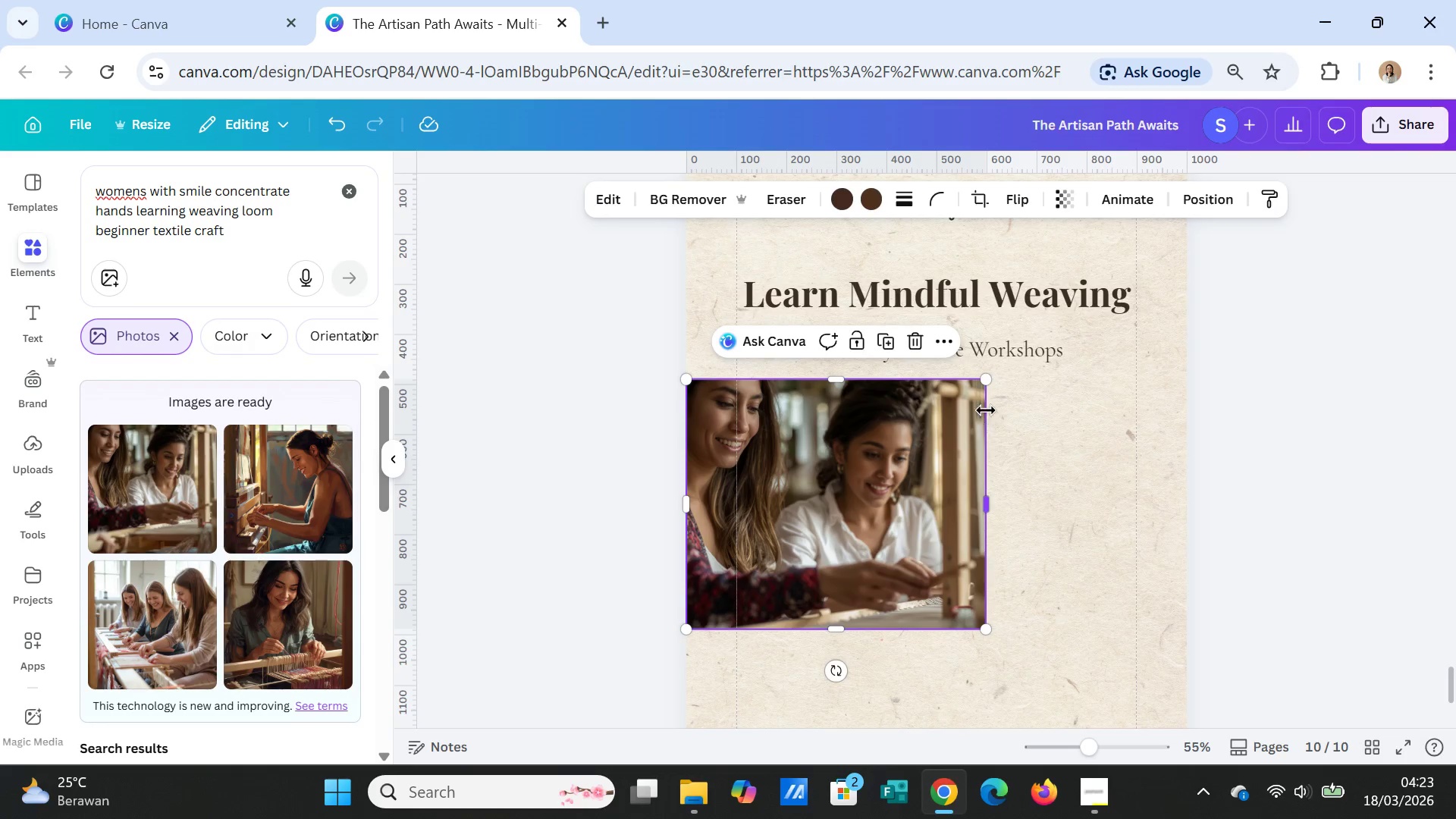 
left_click_drag(start_coordinate=[905, 455], to_coordinate=[918, 451])
 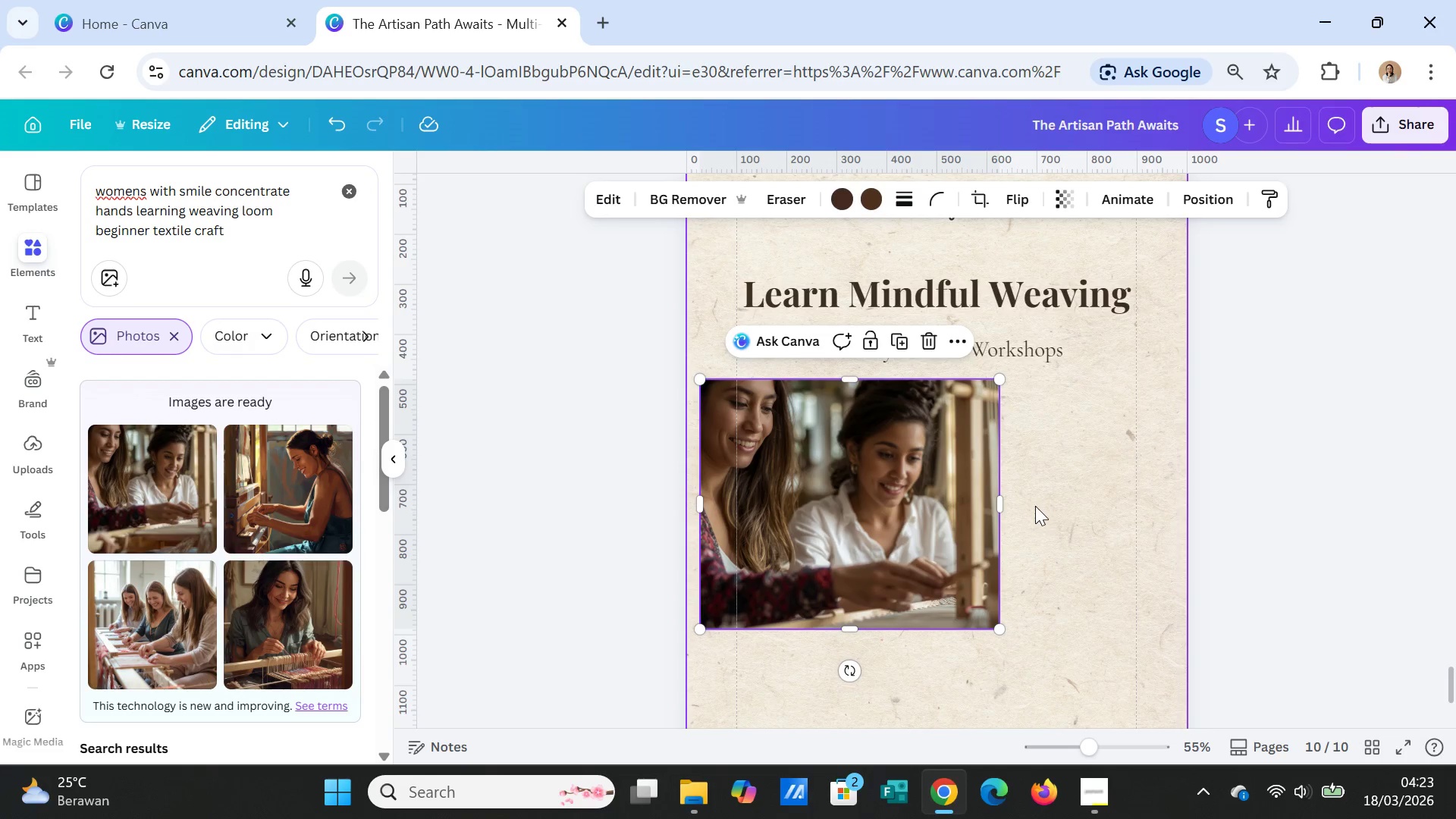 
scroll: coordinate [1036, 507], scroll_direction: down, amount: 3.0
 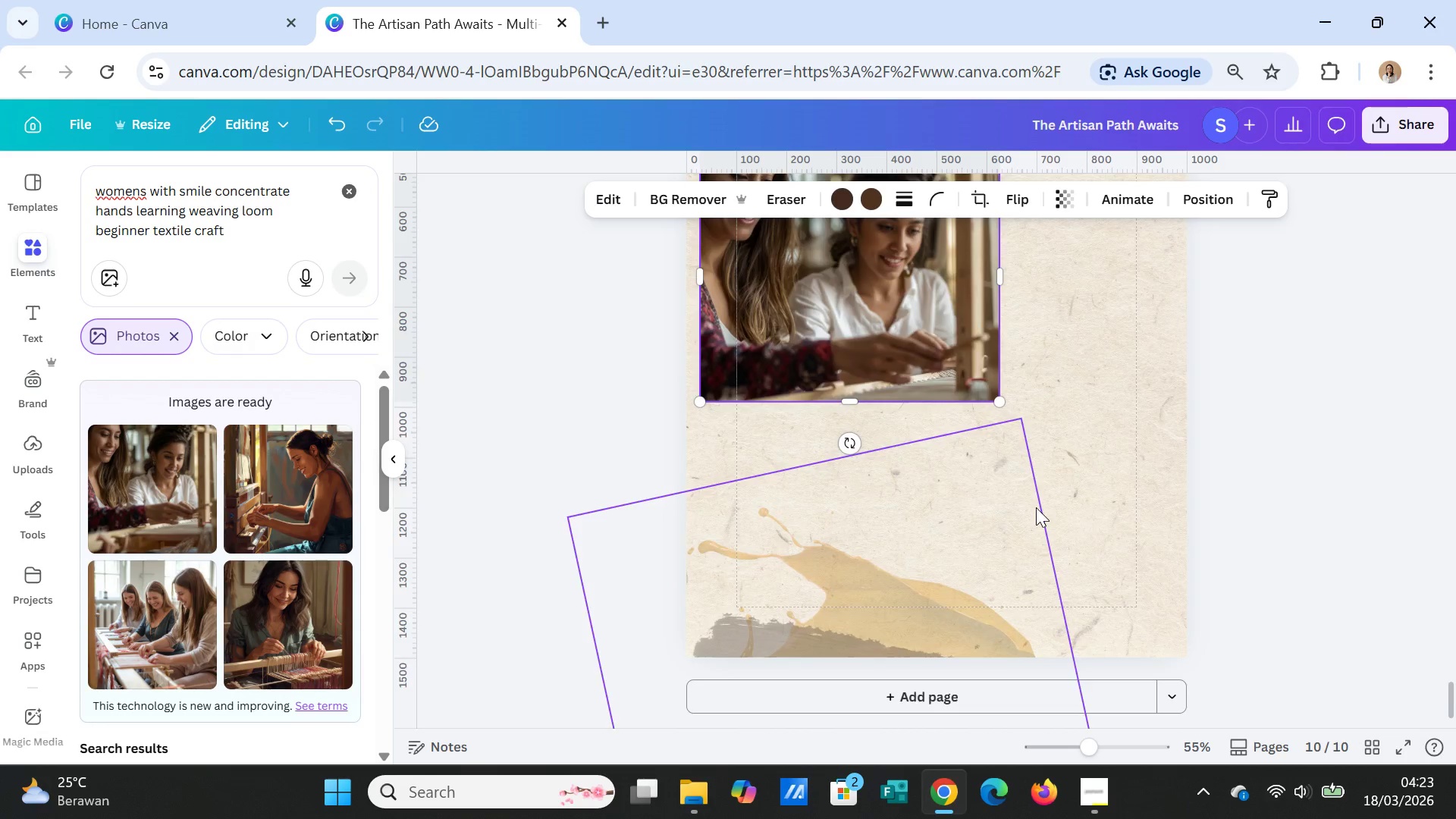 
scroll: coordinate [1036, 507], scroll_direction: up, amount: 1.0
 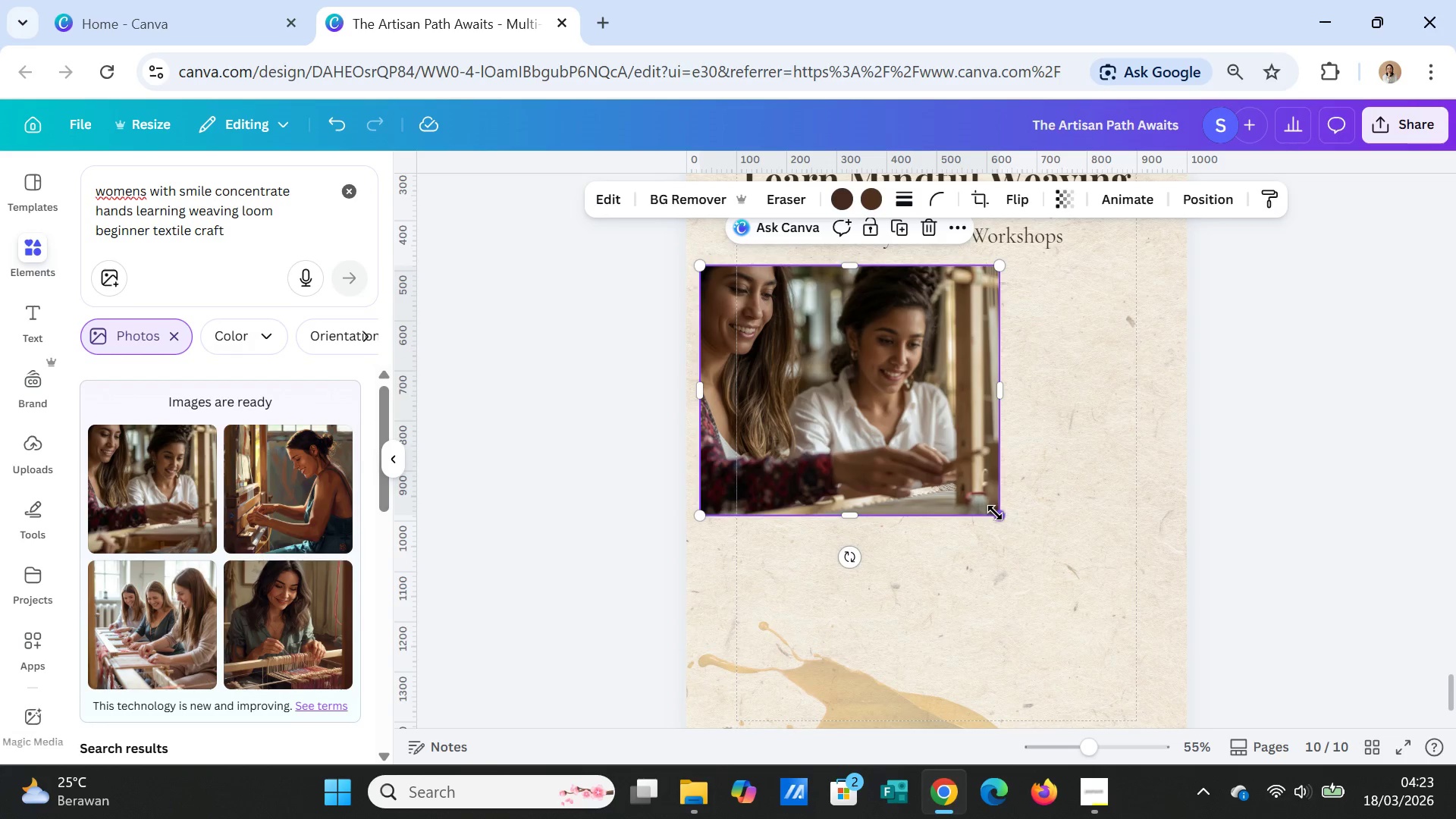 
left_click_drag(start_coordinate=[995, 513], to_coordinate=[961, 455])
 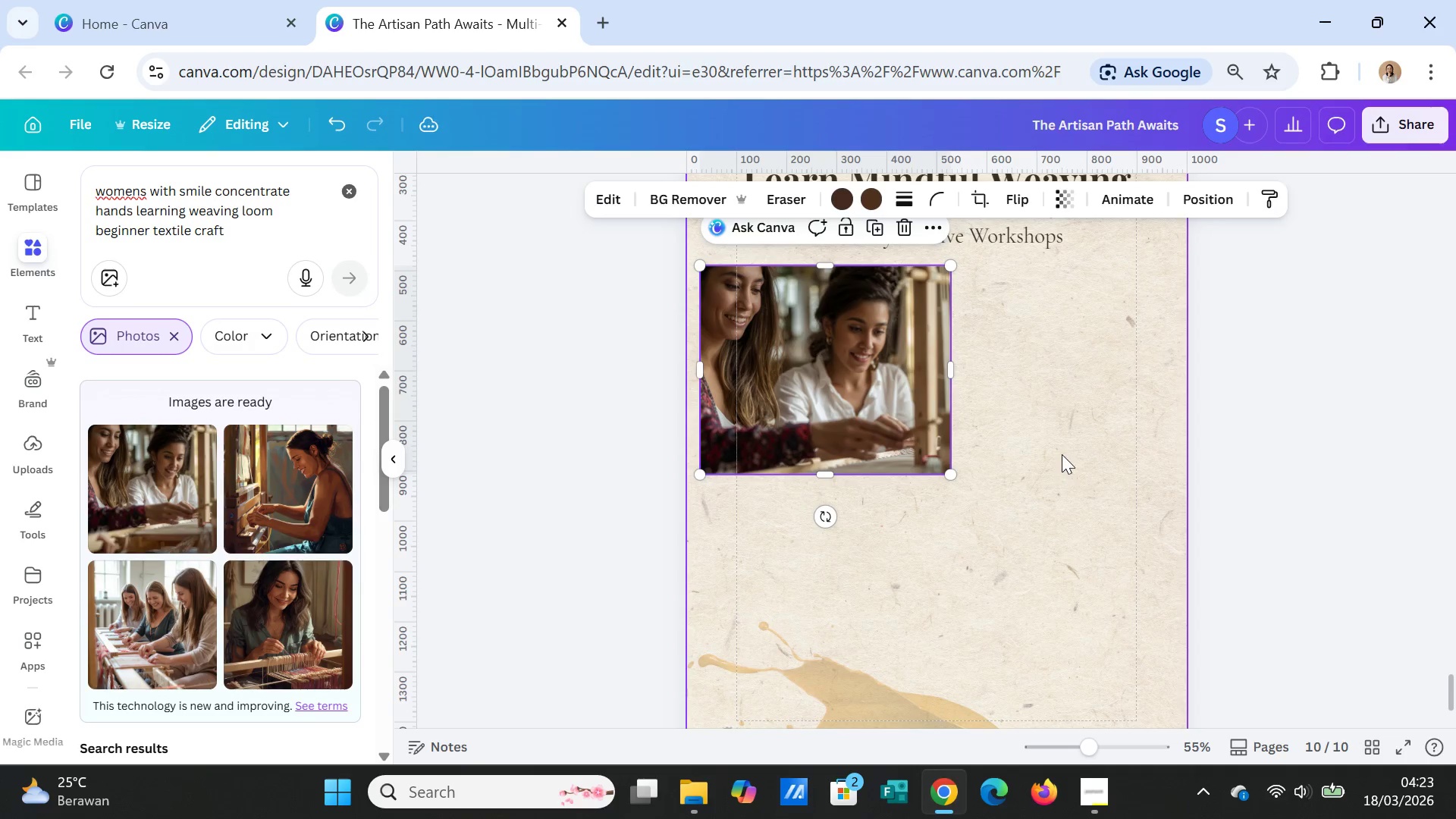 
left_click([1062, 454])
 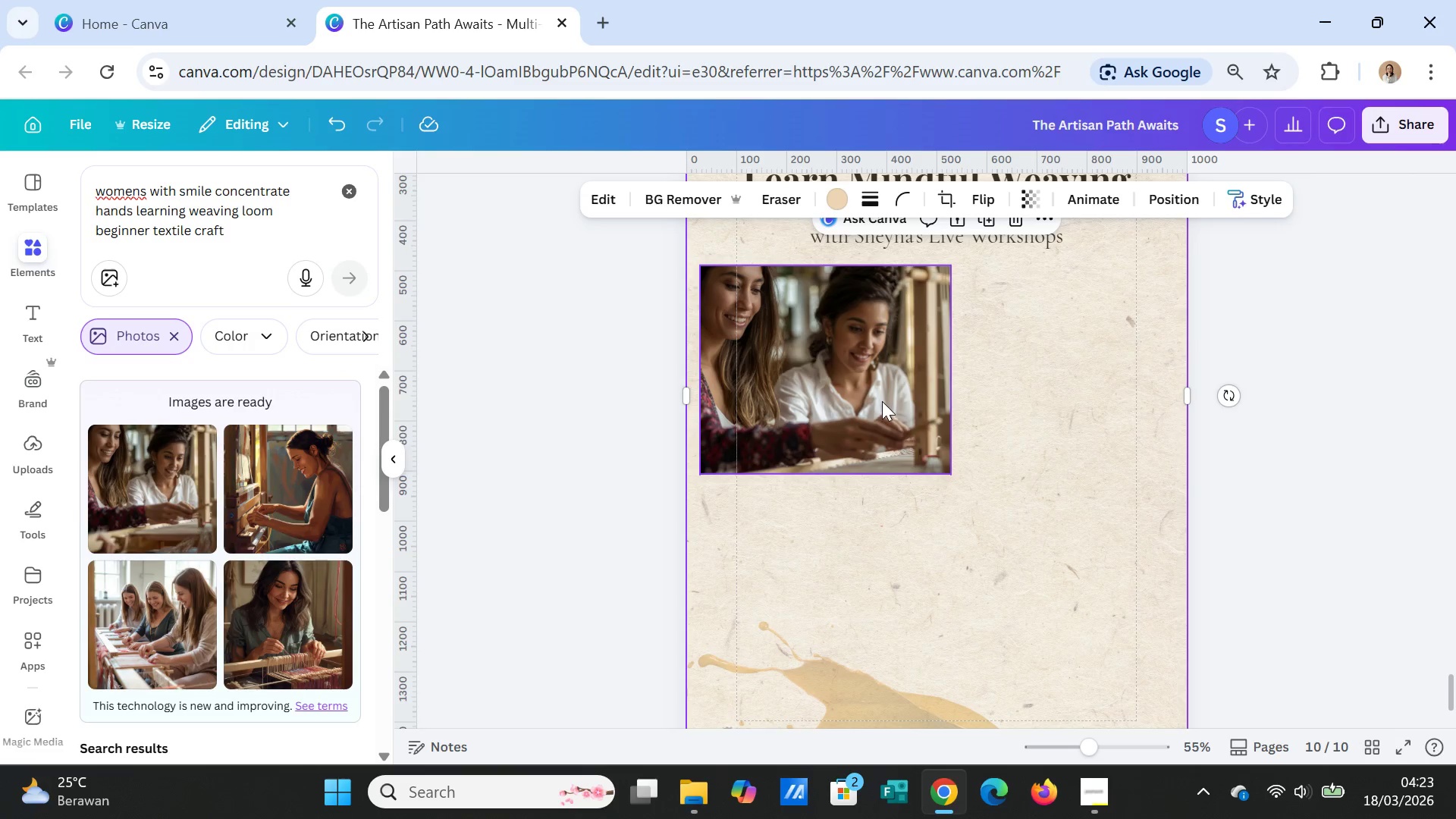 
left_click_drag(start_coordinate=[882, 401], to_coordinate=[889, 403])
 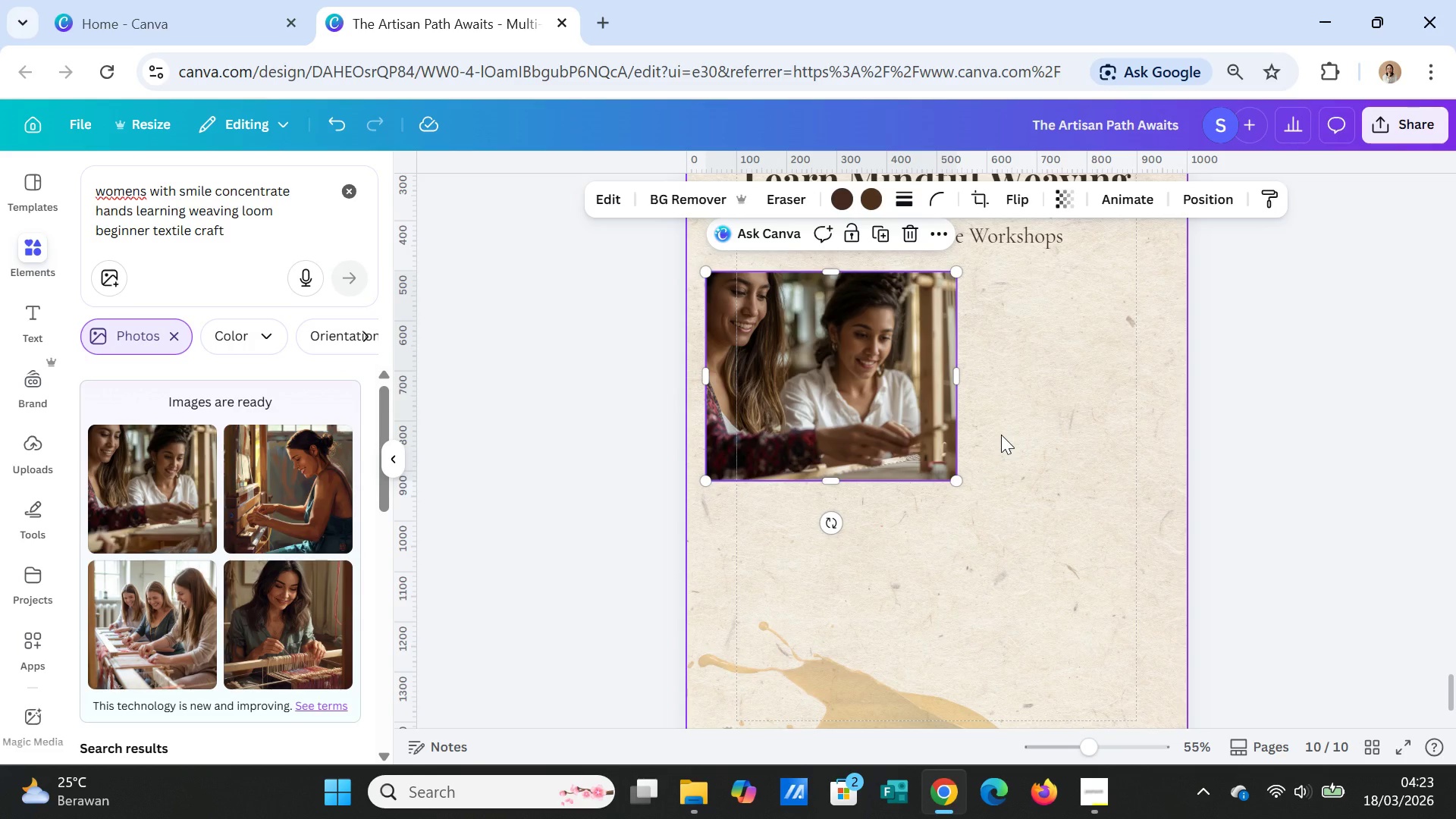 
wait(10.48)
 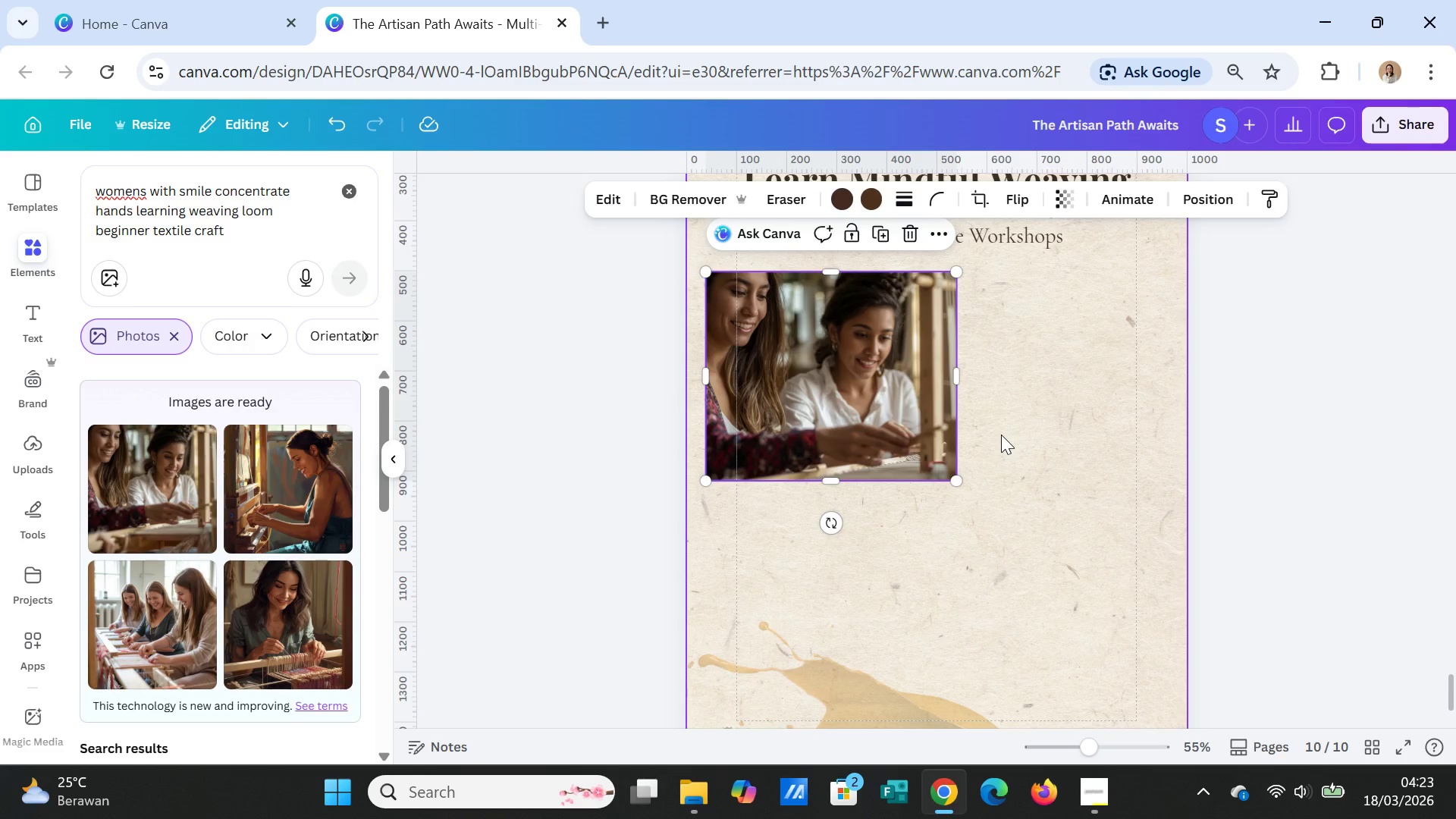 
left_click([601, 190])
 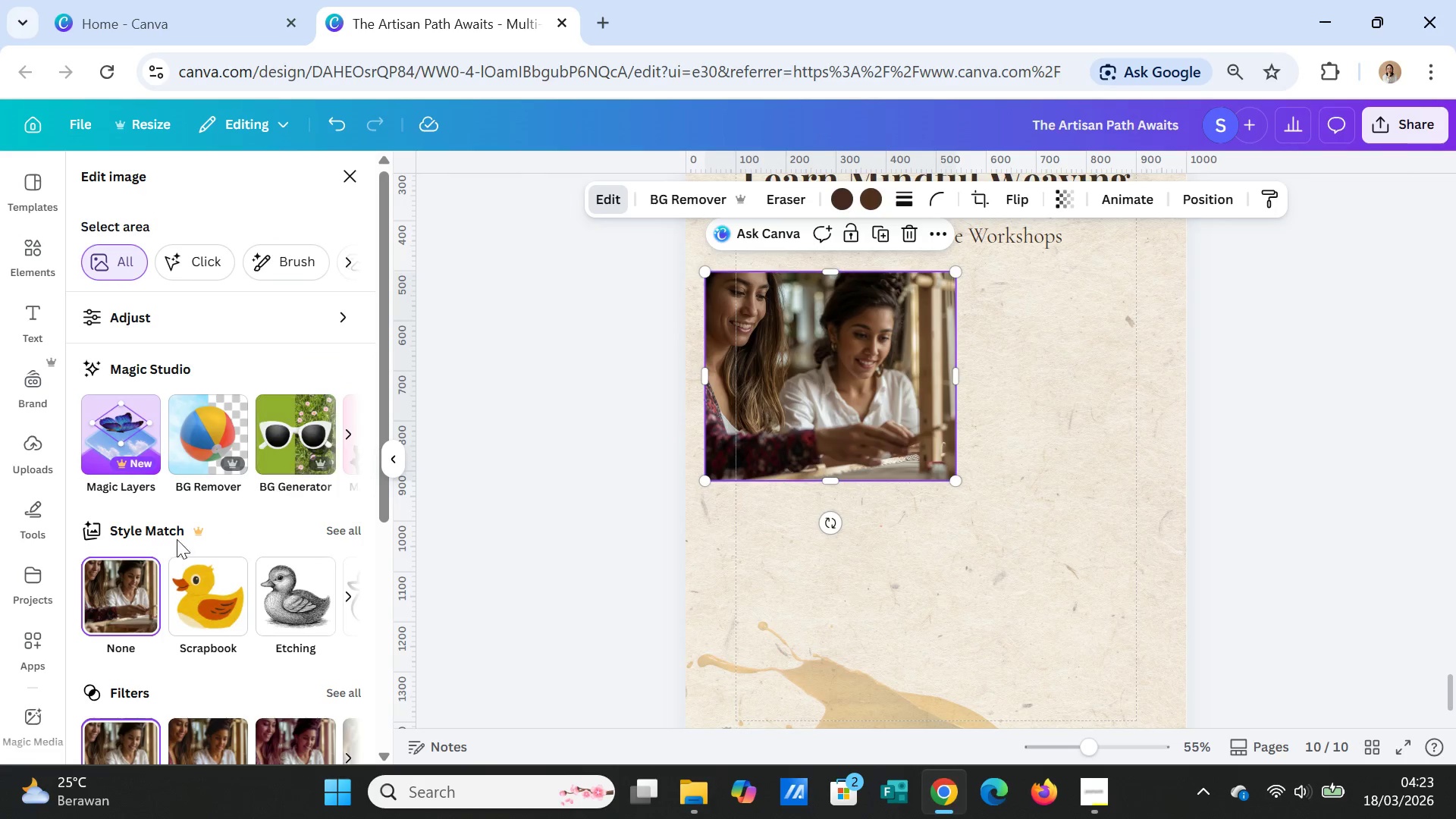 
scroll: coordinate [142, 629], scroll_direction: down, amount: 2.0
 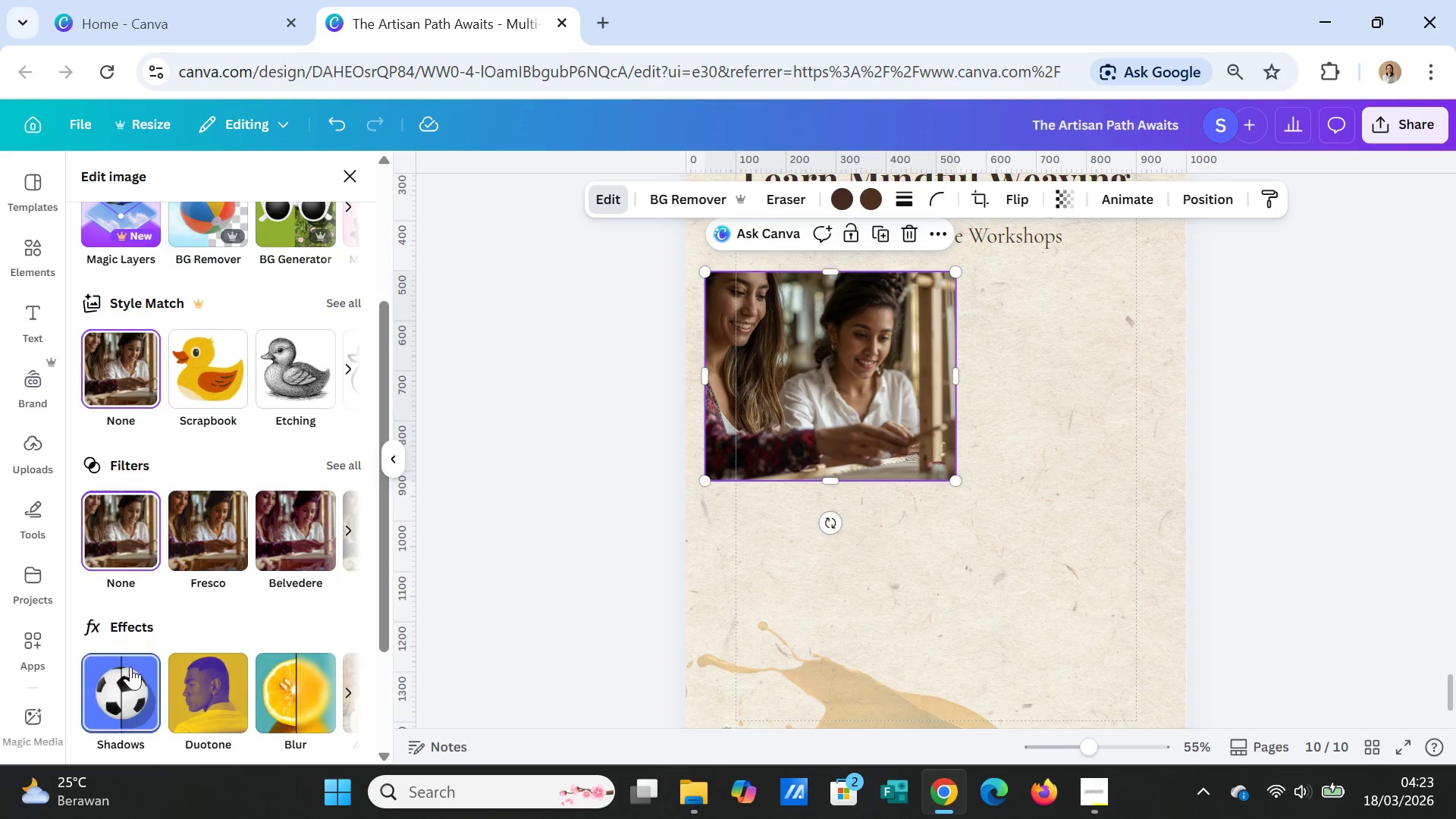 
left_click([130, 676])
 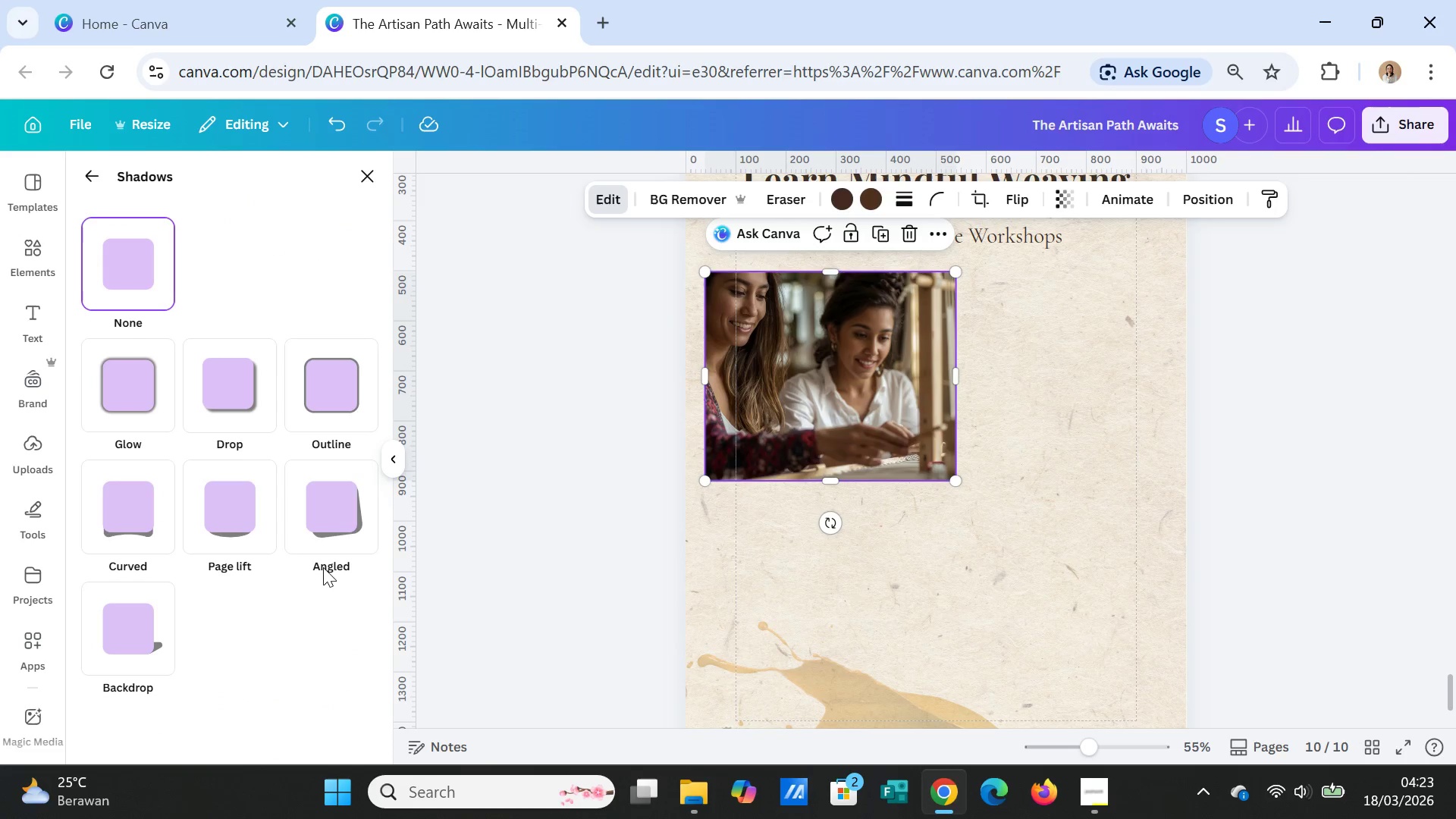 
left_click([317, 519])
 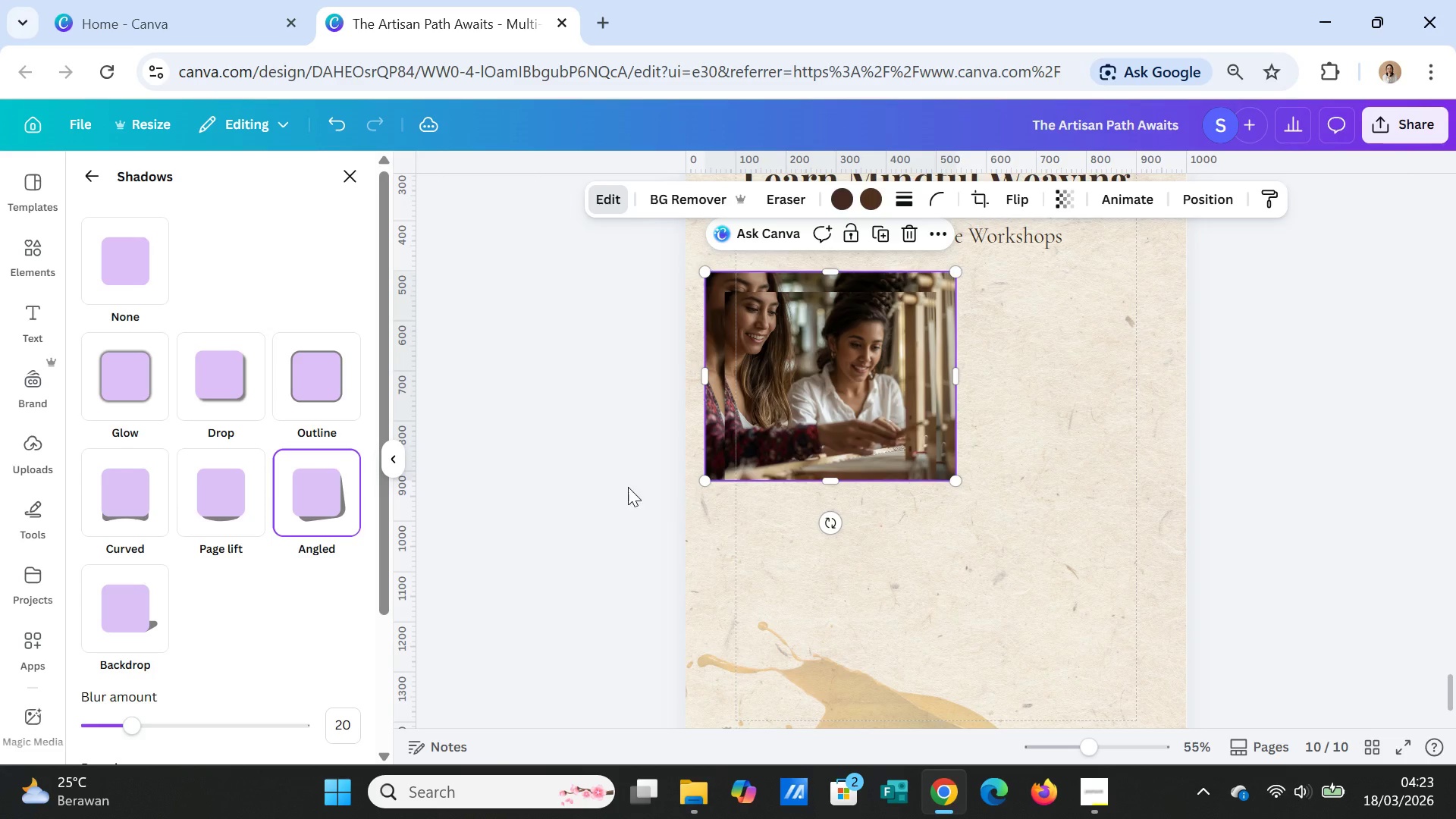 
left_click([225, 395])
 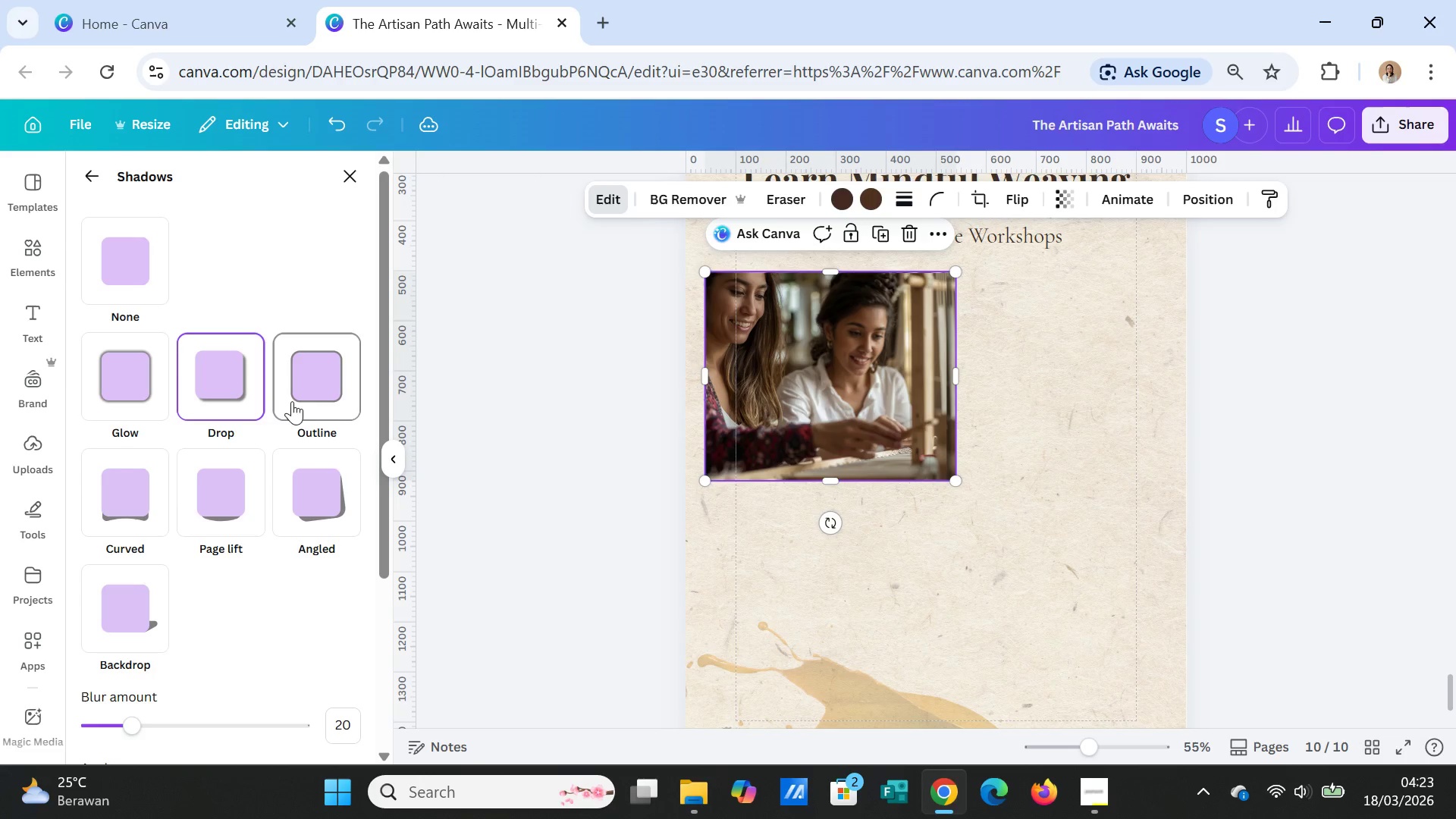 
left_click([300, 394])
 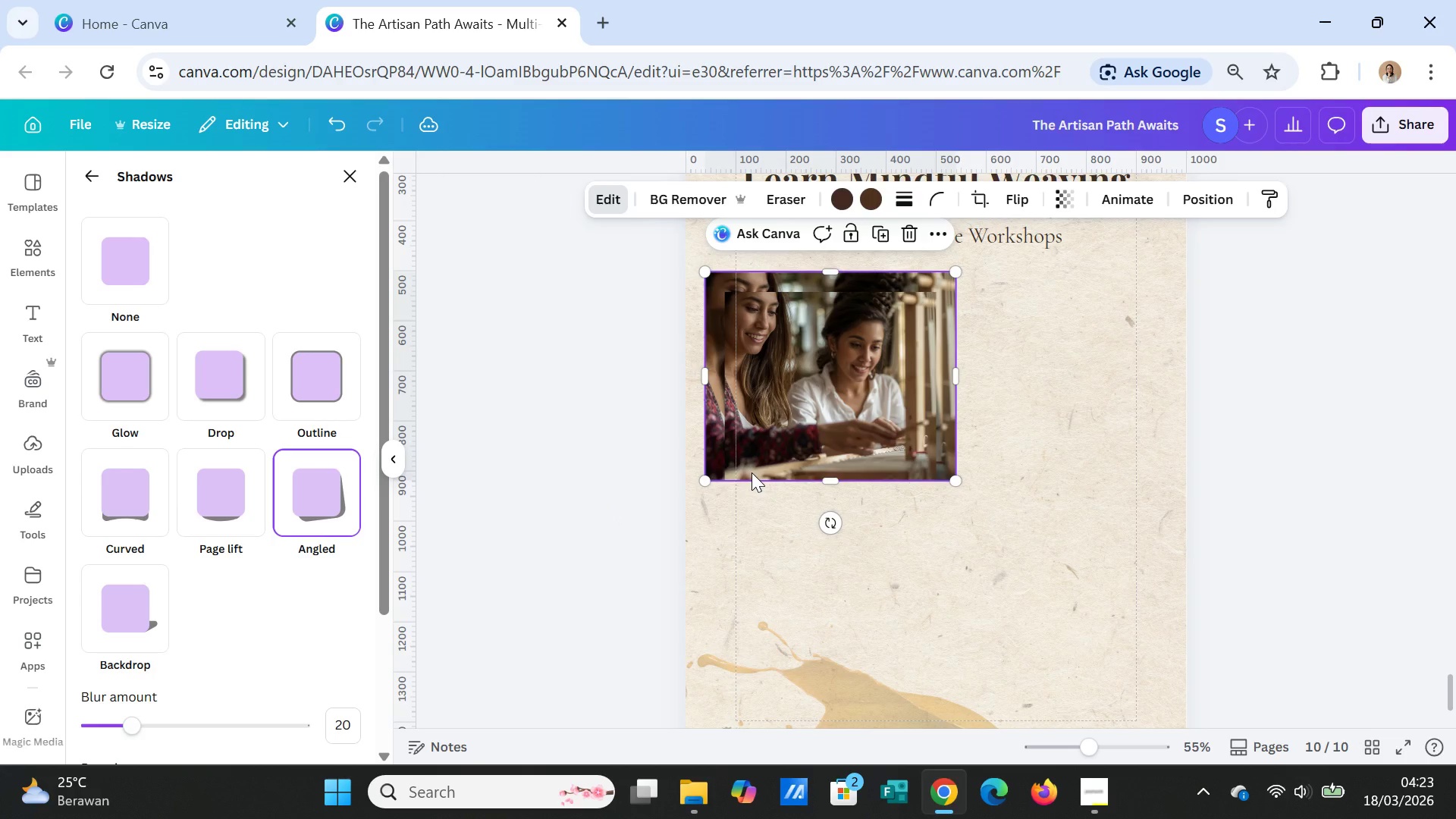 
wait(11.78)
 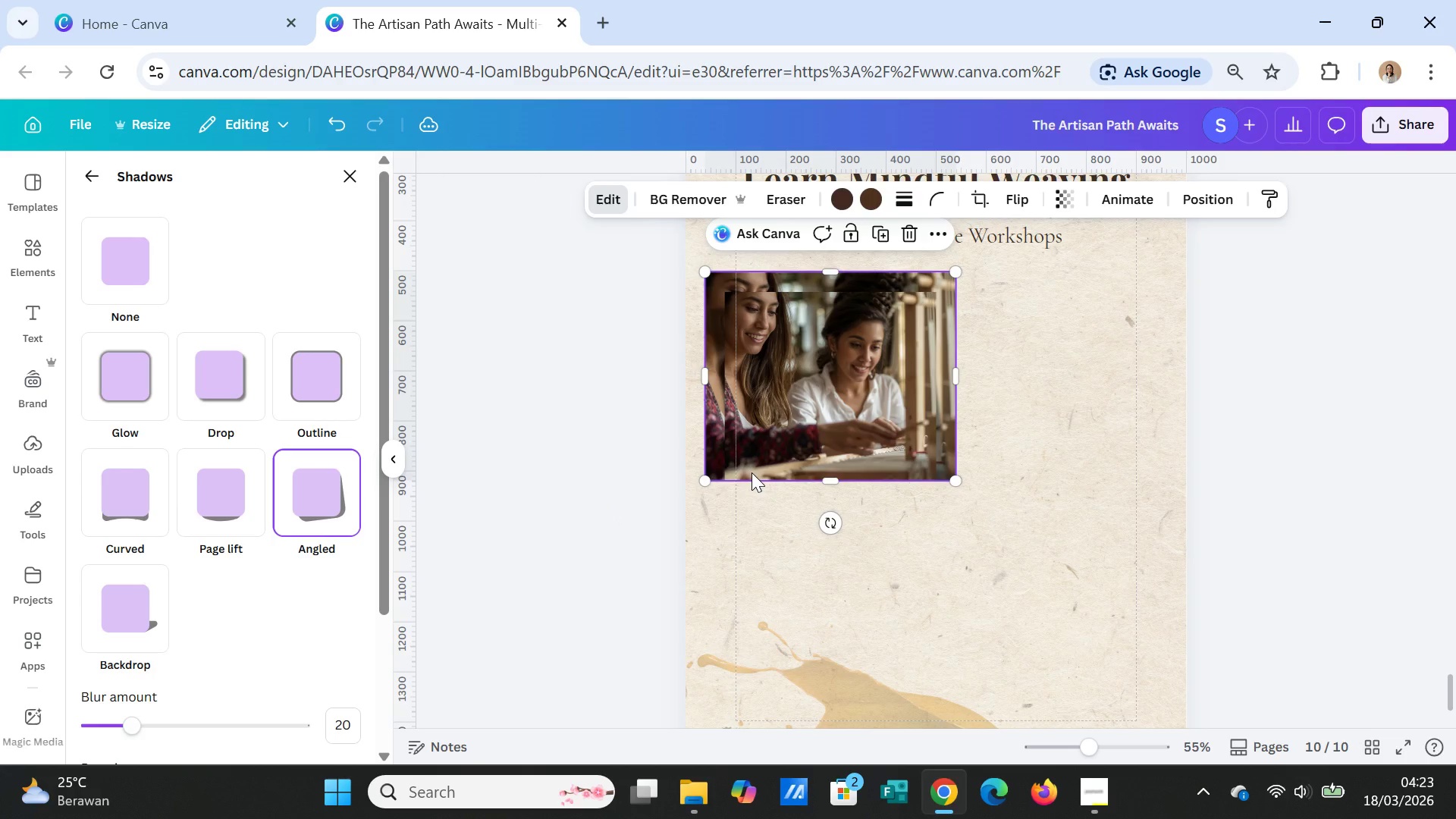 
left_click([218, 384])
 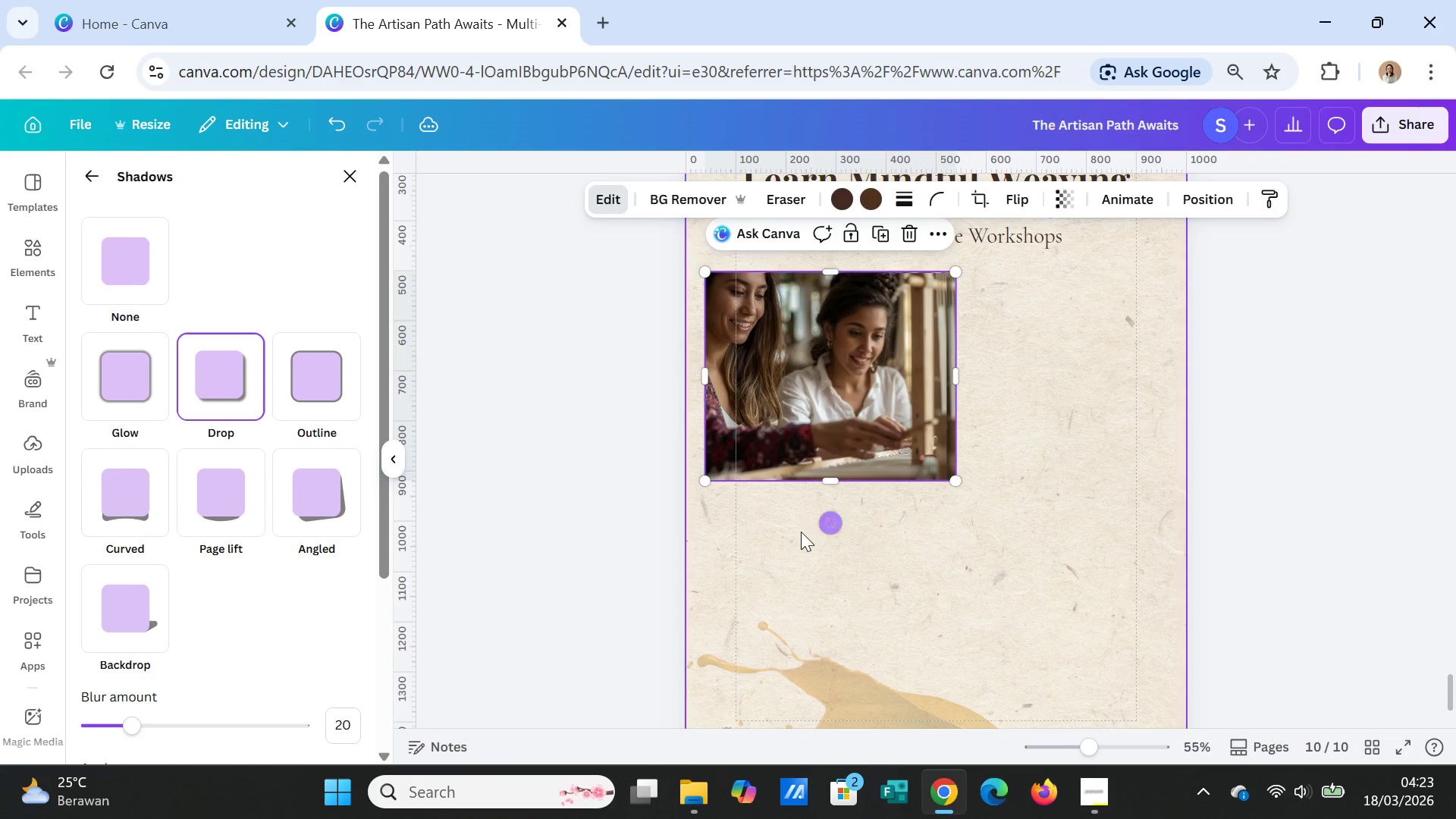 
scroll: coordinate [306, 566], scroll_direction: down, amount: 2.0
 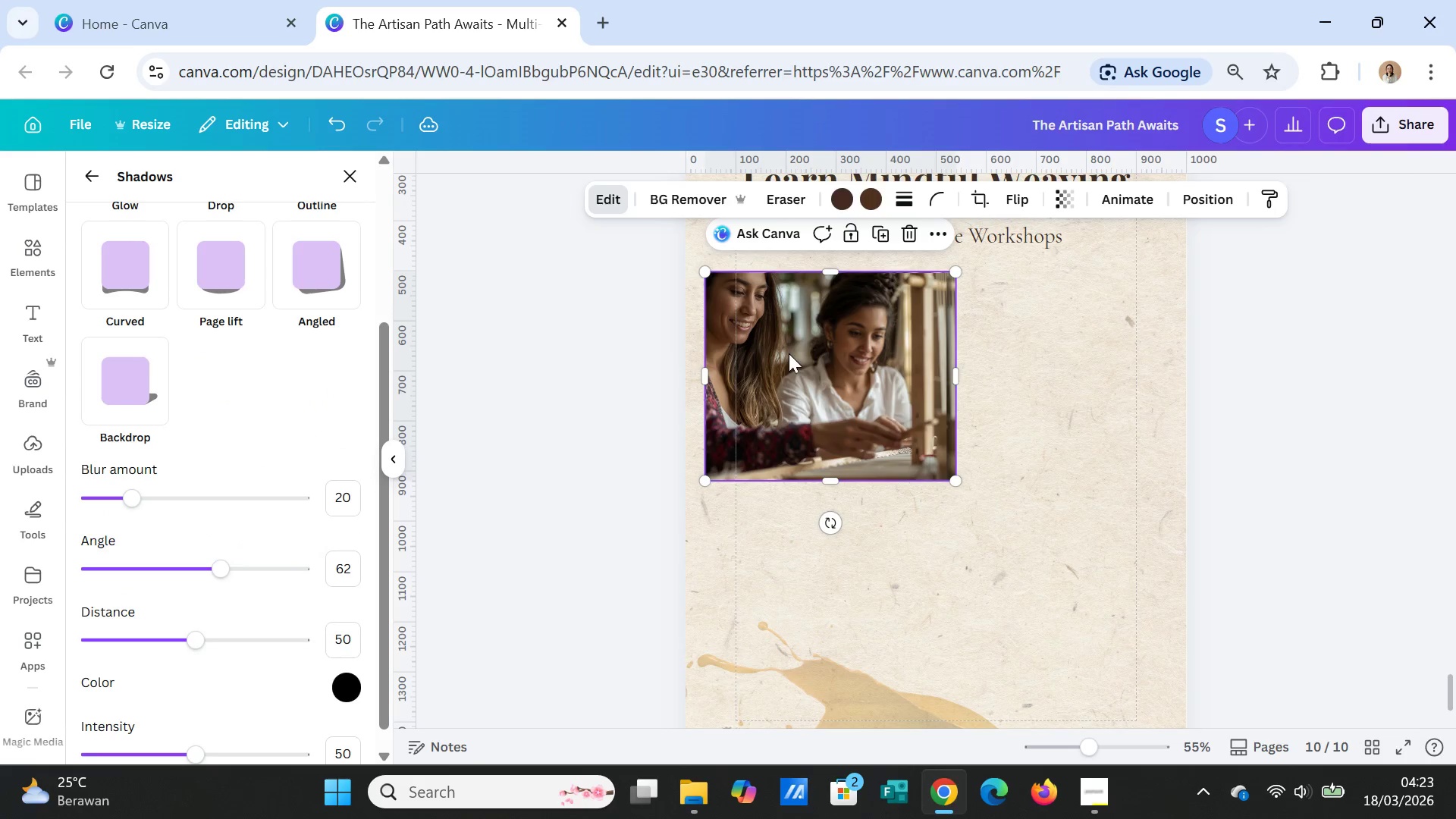 
double_click([1101, 431])
 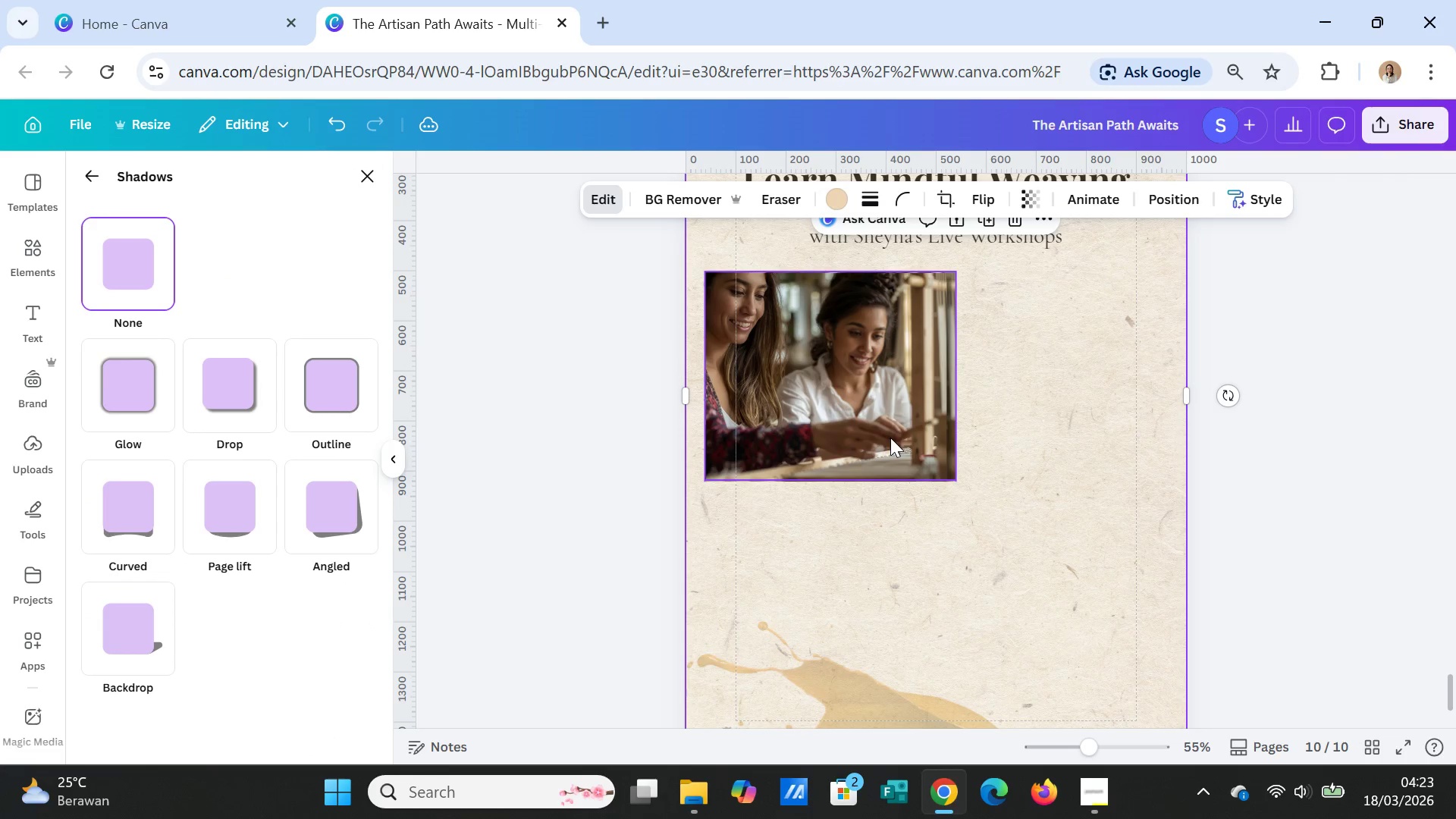 
left_click([883, 431])
 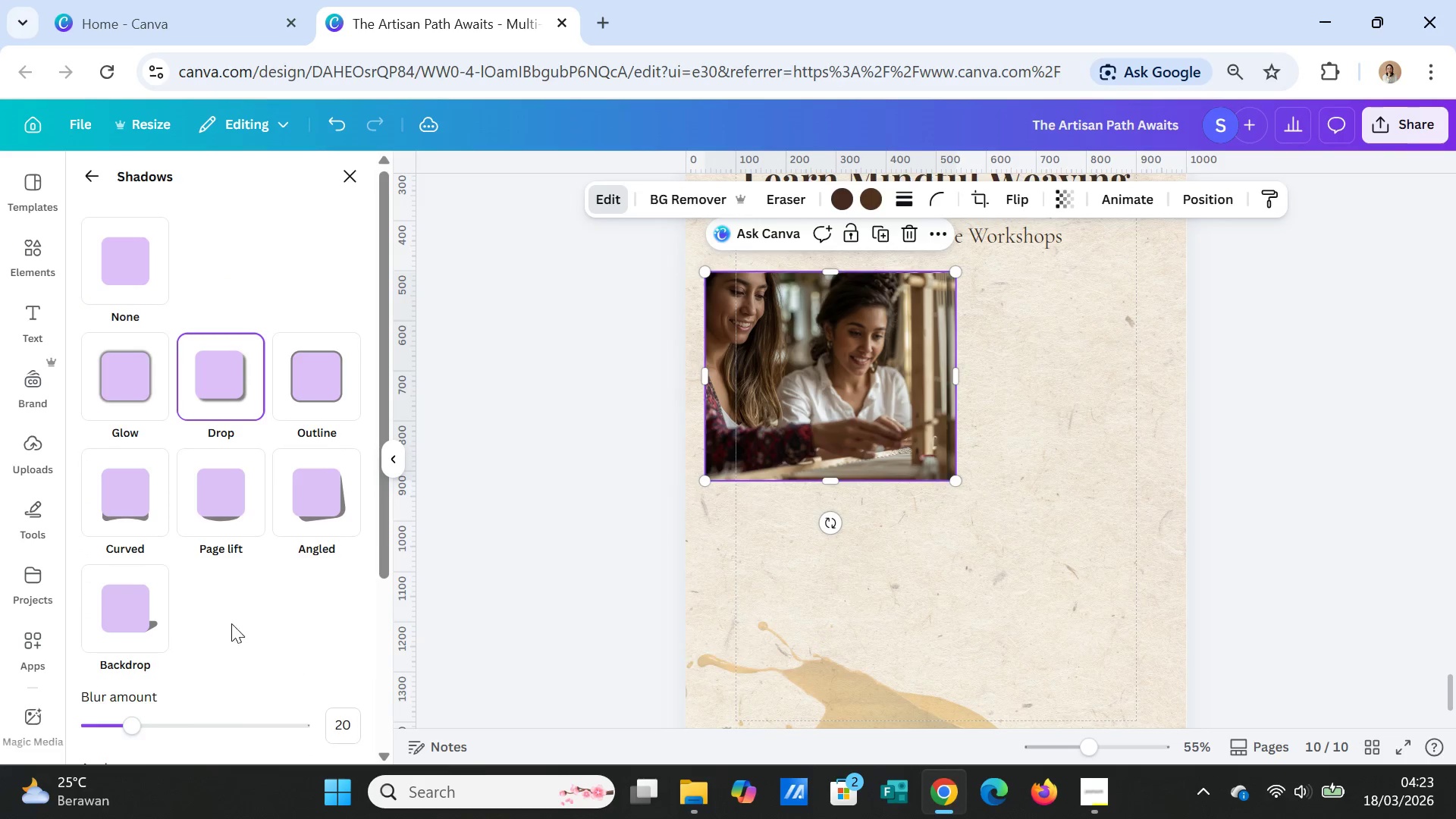 
scroll: coordinate [227, 615], scroll_direction: down, amount: 1.0
 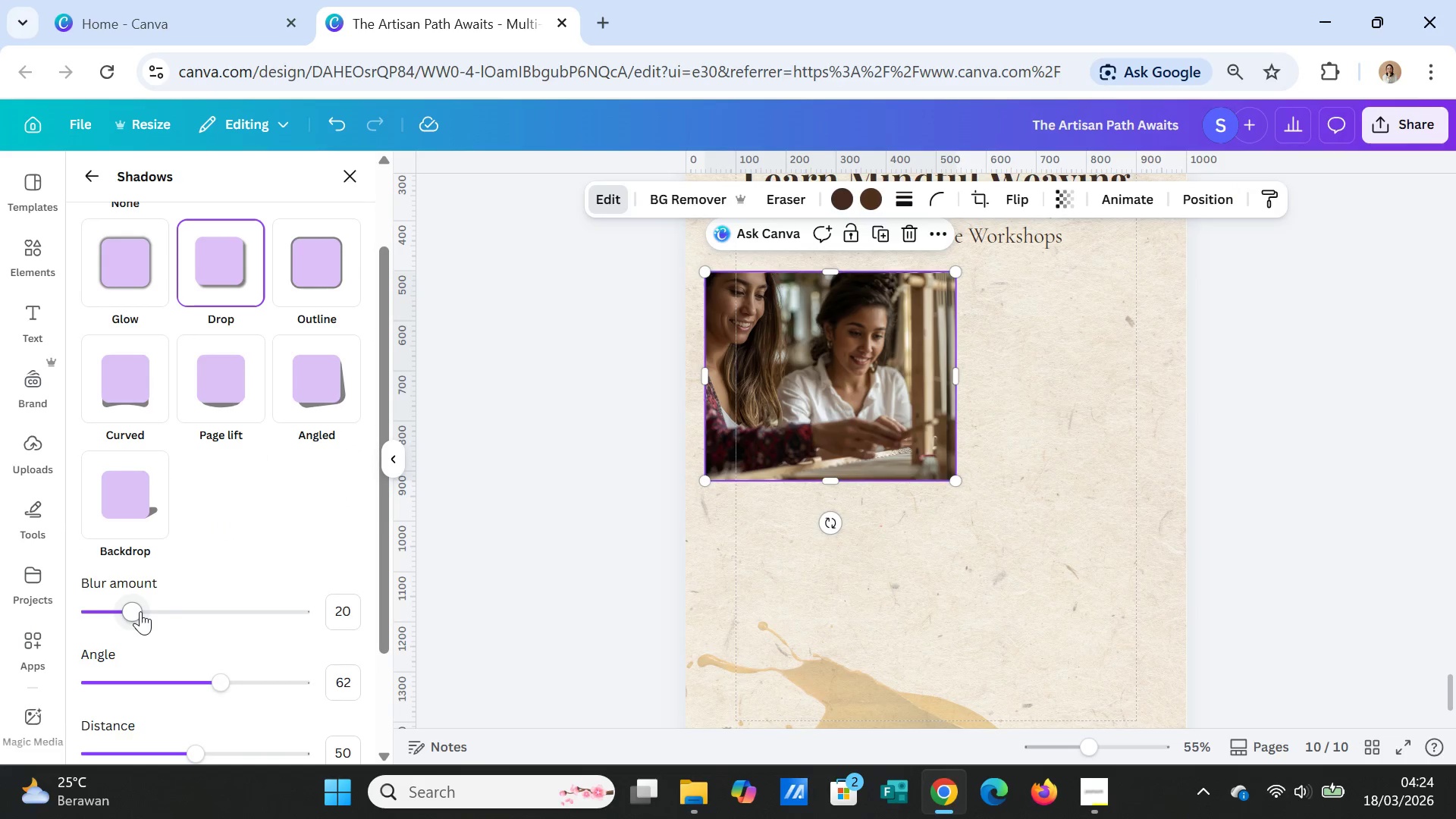 
left_click_drag(start_coordinate=[140, 611], to_coordinate=[206, 613])
 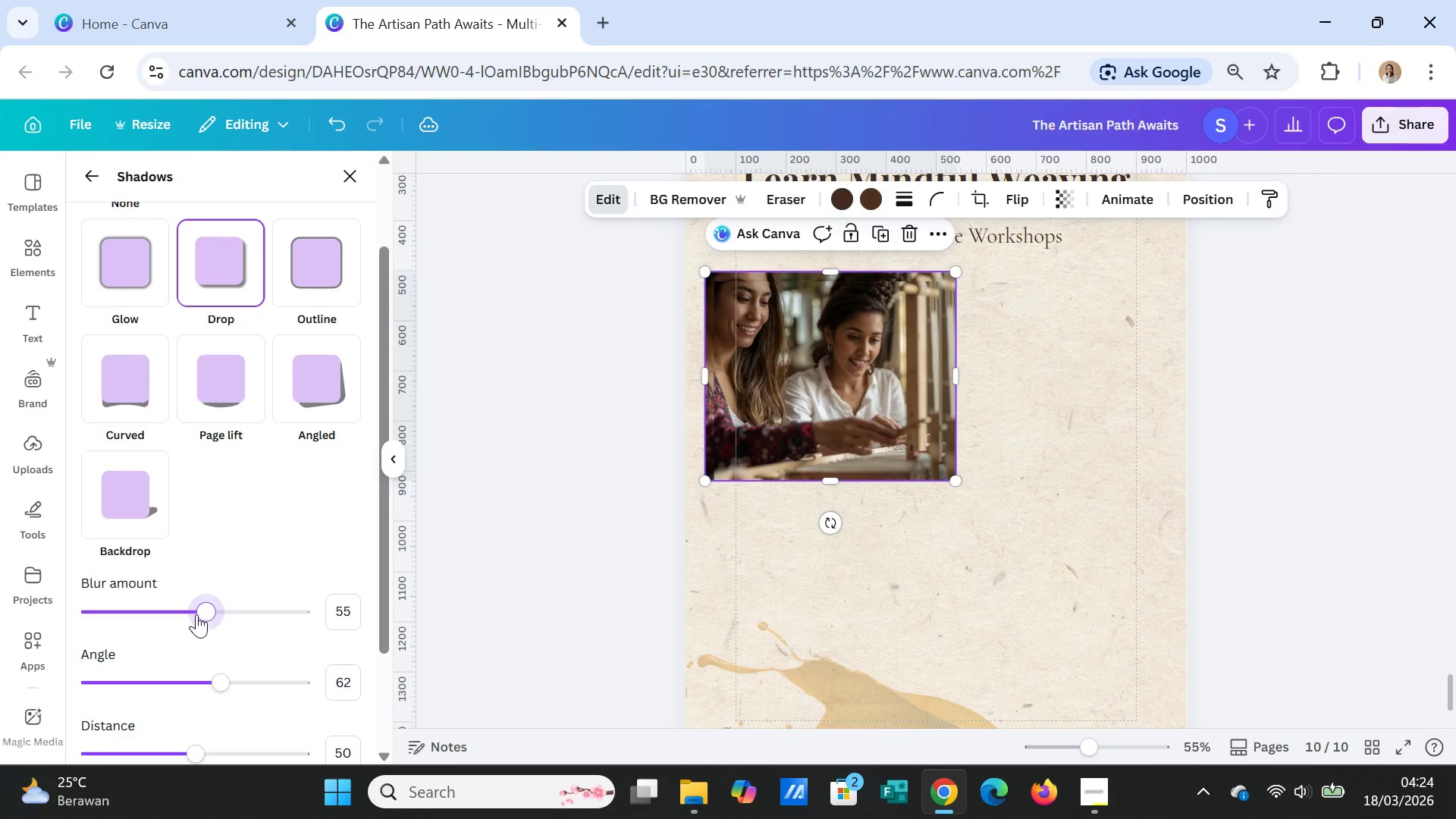 
left_click_drag(start_coordinate=[195, 614], to_coordinate=[130, 602])
 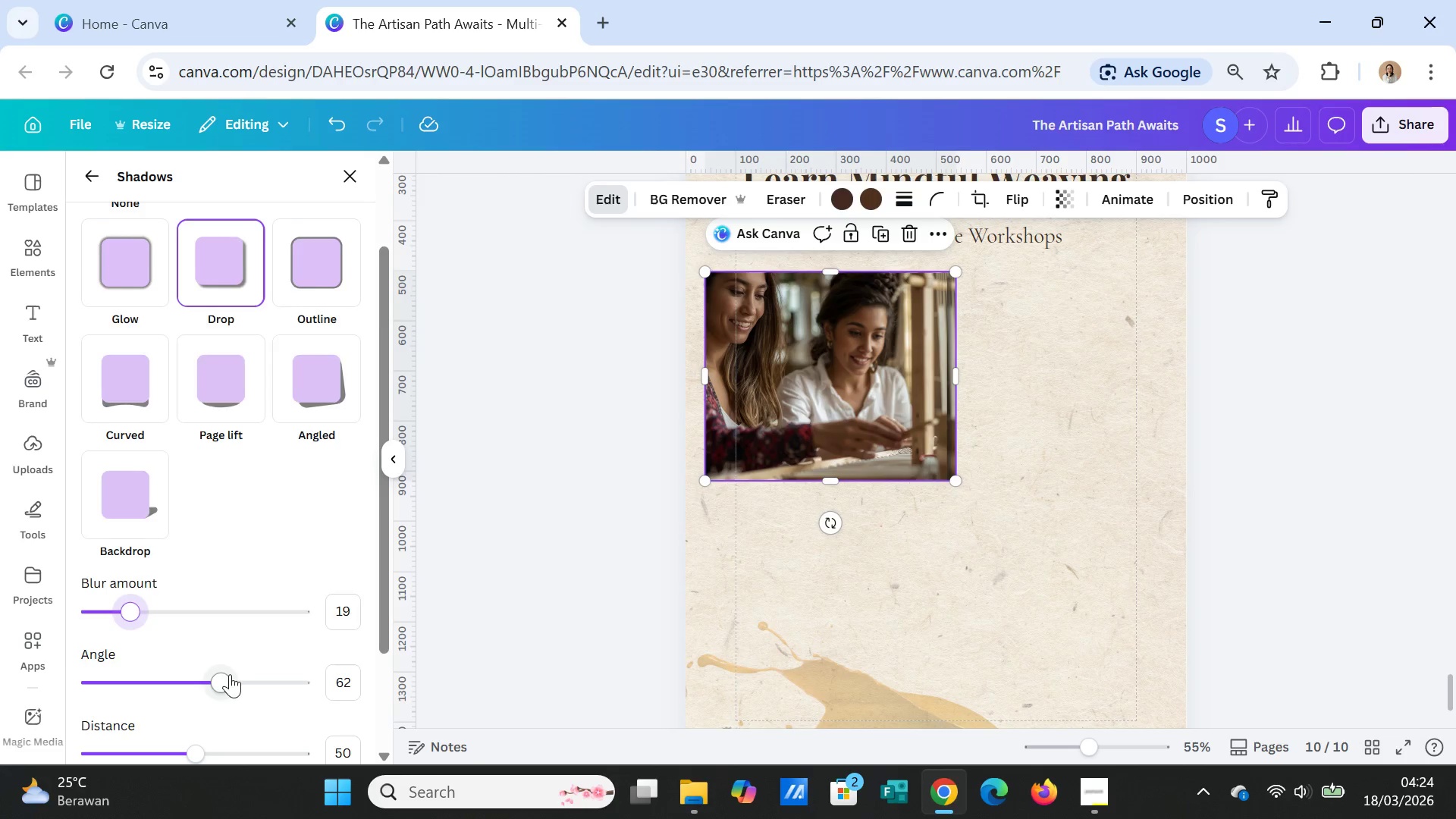 
scroll: coordinate [232, 671], scroll_direction: down, amount: 1.0
 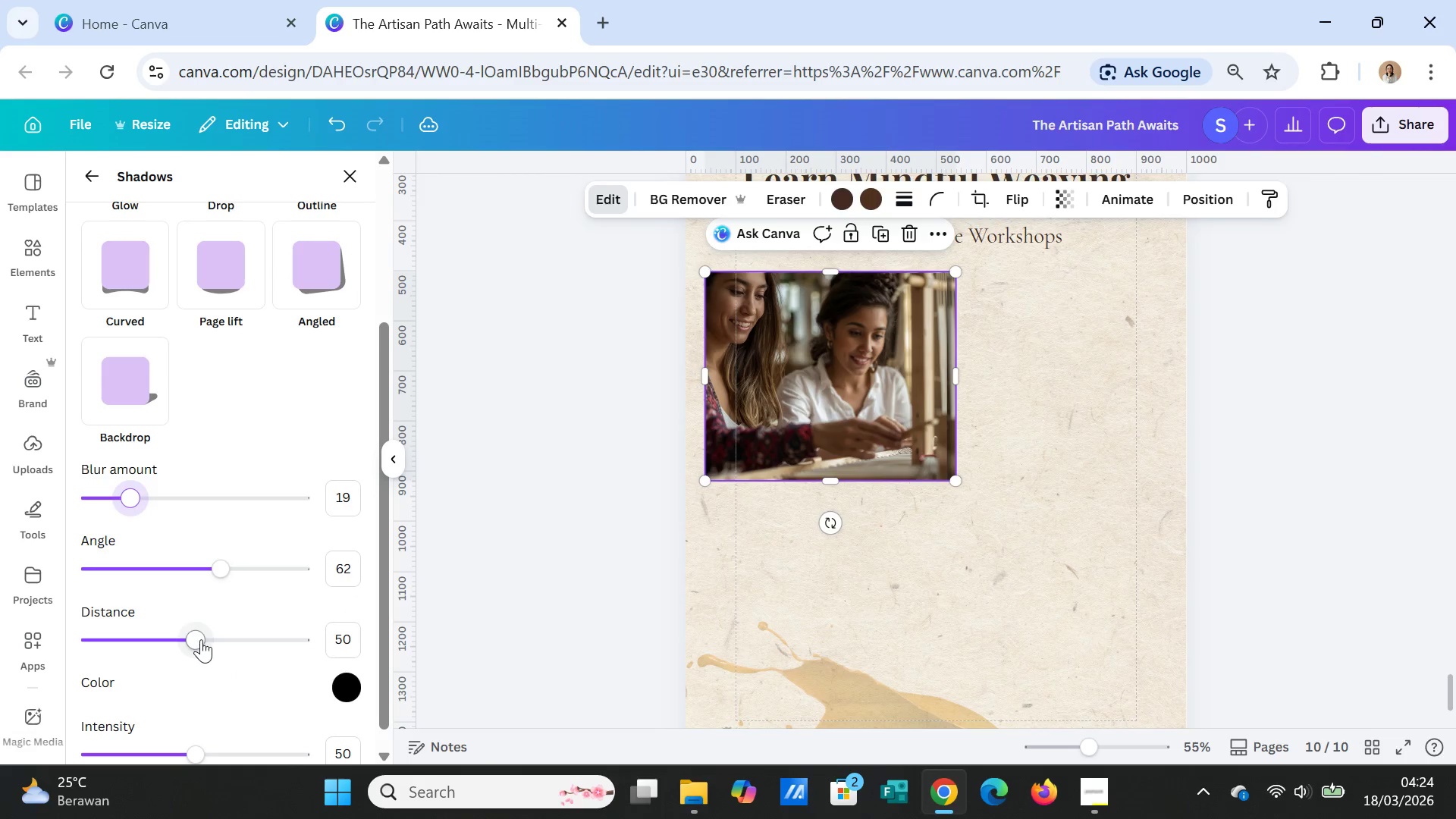 
left_click_drag(start_coordinate=[201, 639], to_coordinate=[176, 644])
 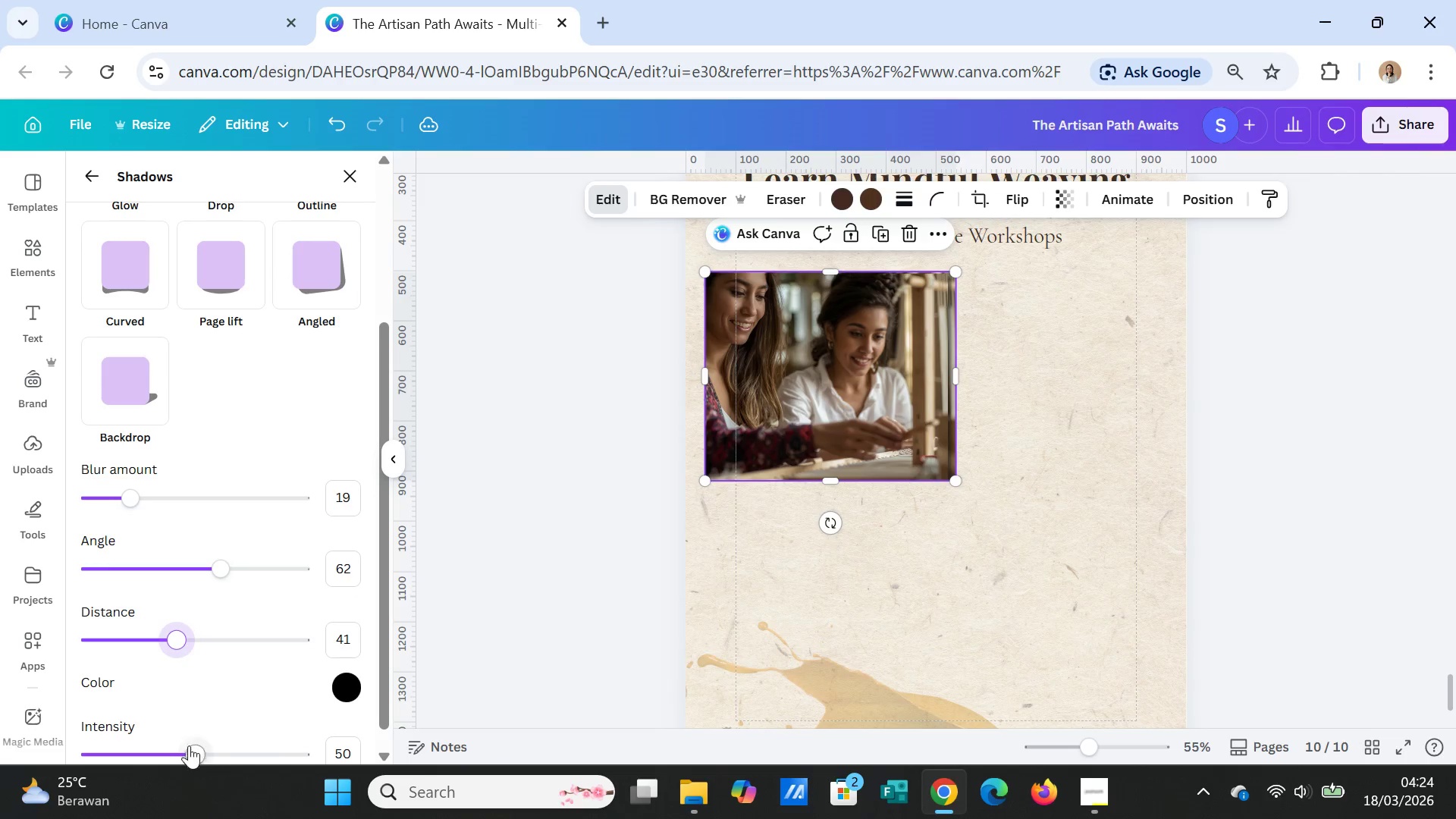 
scroll: coordinate [185, 722], scroll_direction: down, amount: 2.0
 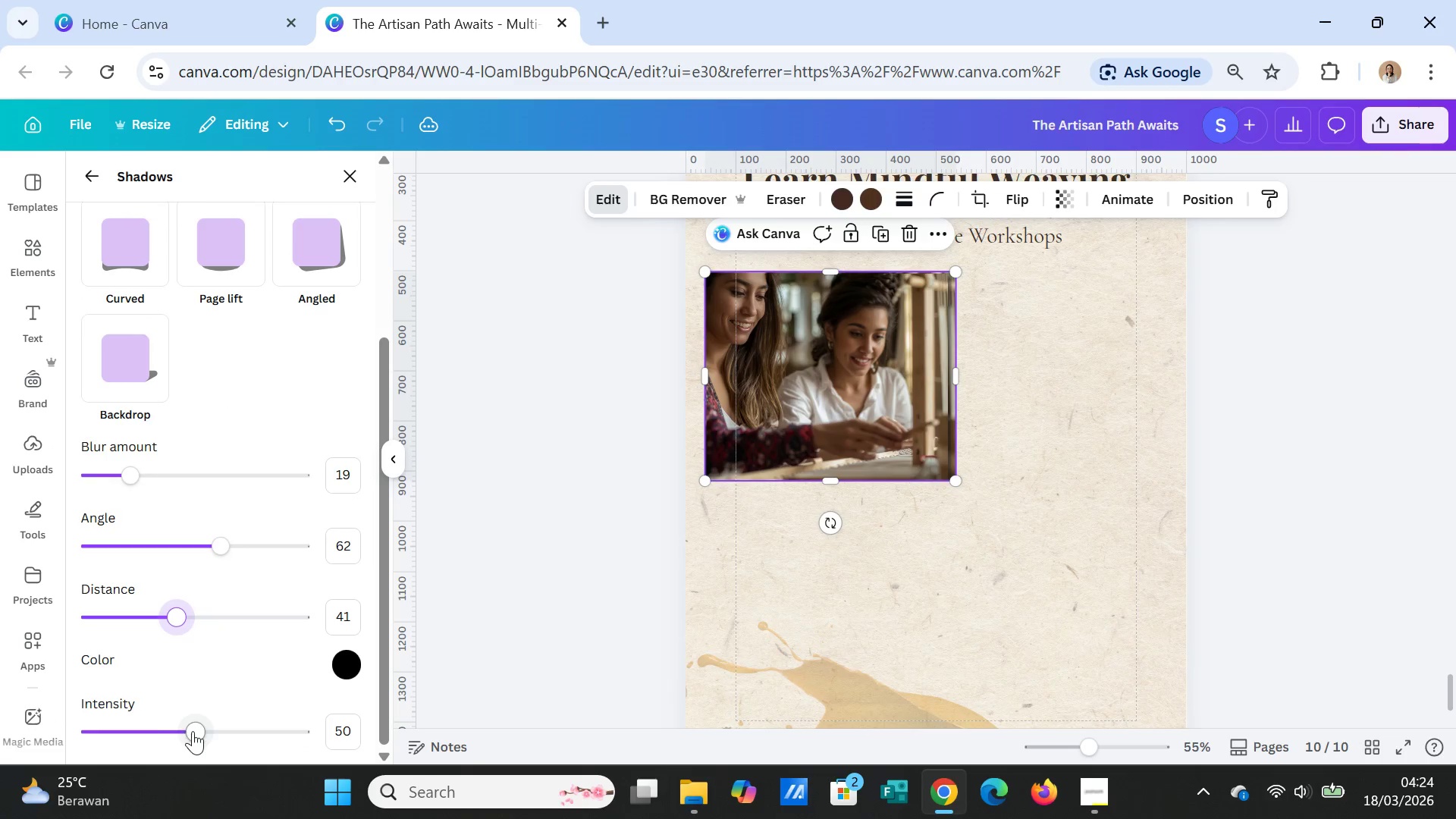 
left_click_drag(start_coordinate=[195, 731], to_coordinate=[237, 720])
 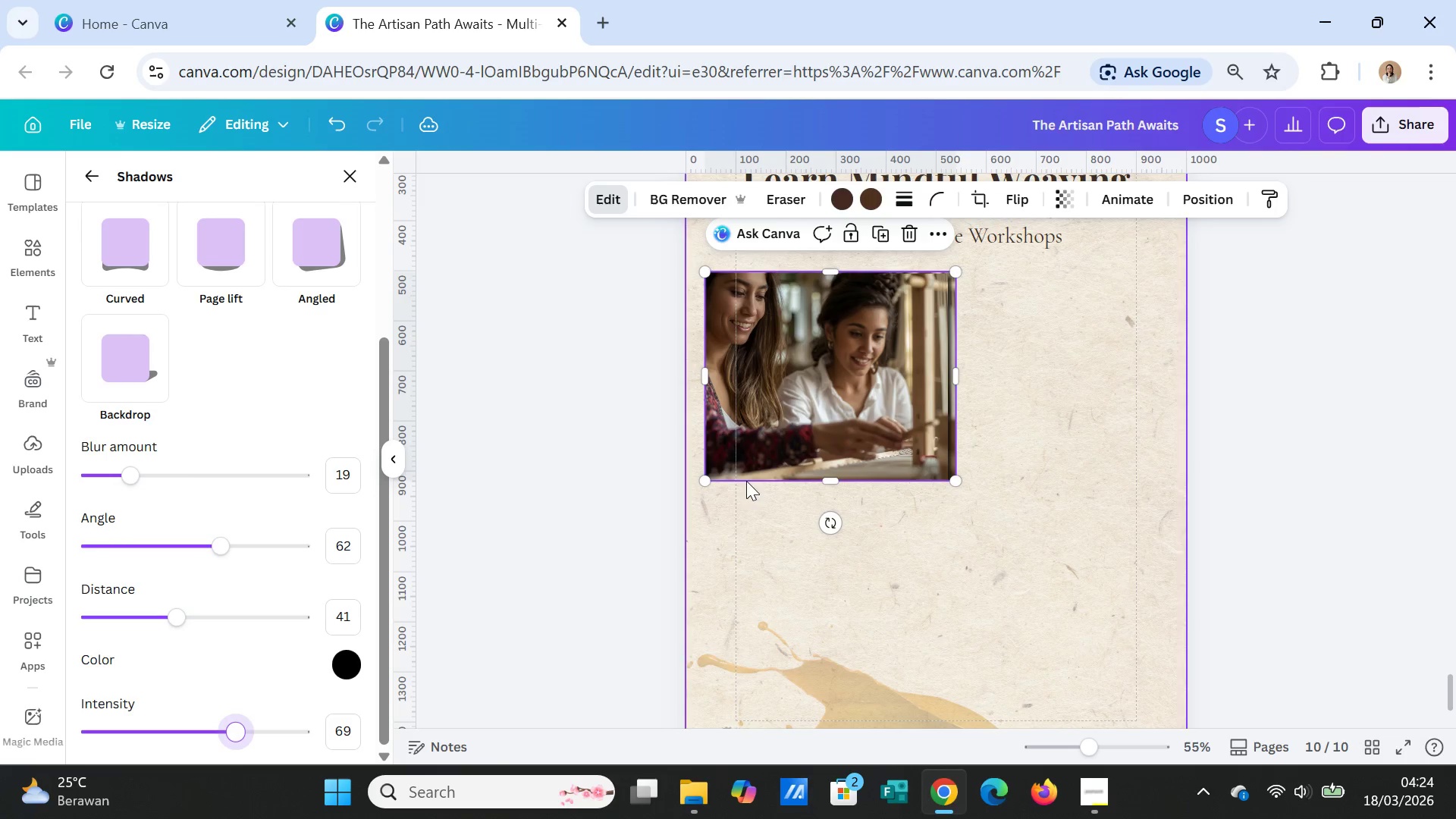 
scroll: coordinate [174, 608], scroll_direction: down, amount: 3.0
 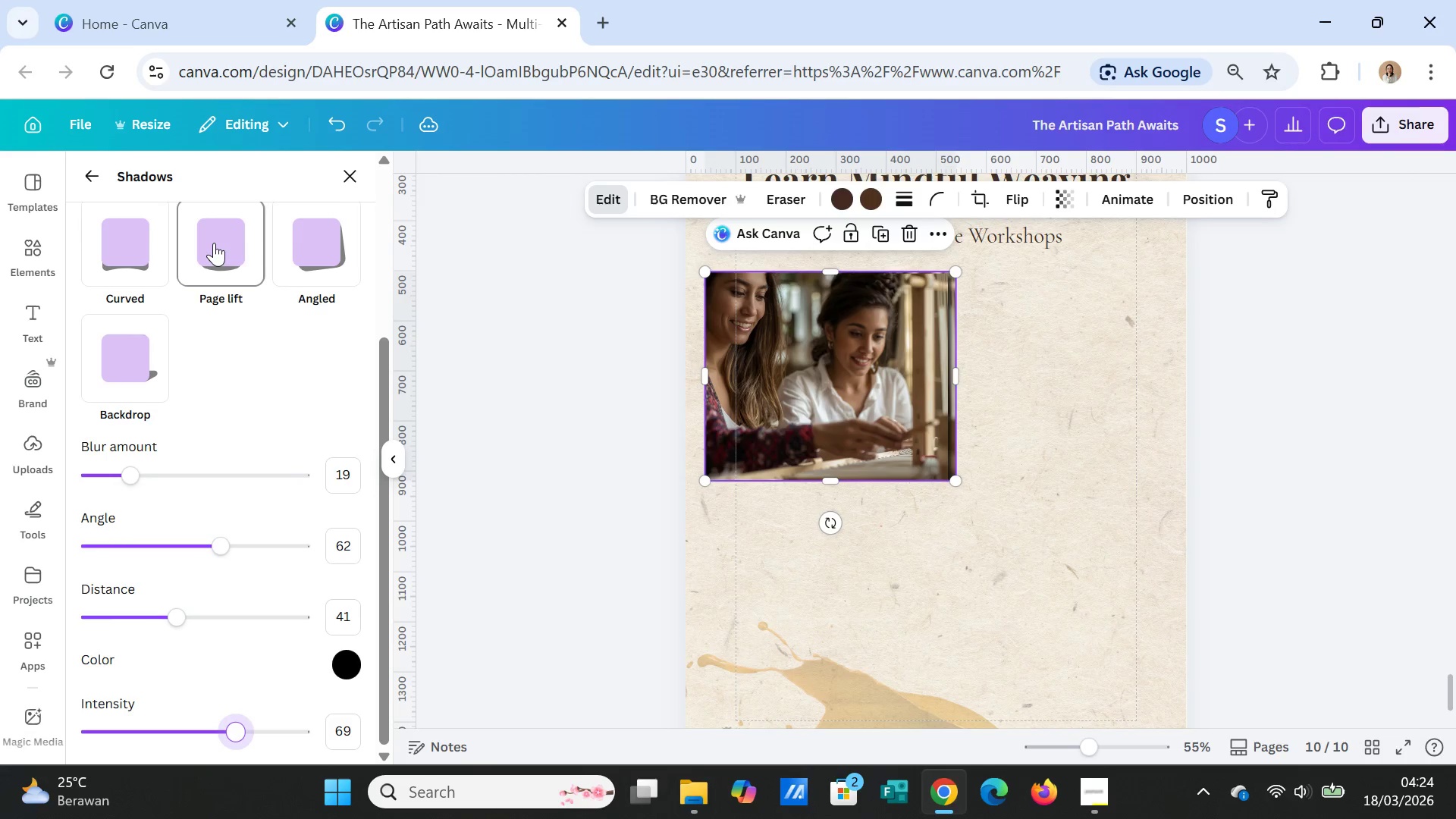 
left_click([214, 246])
 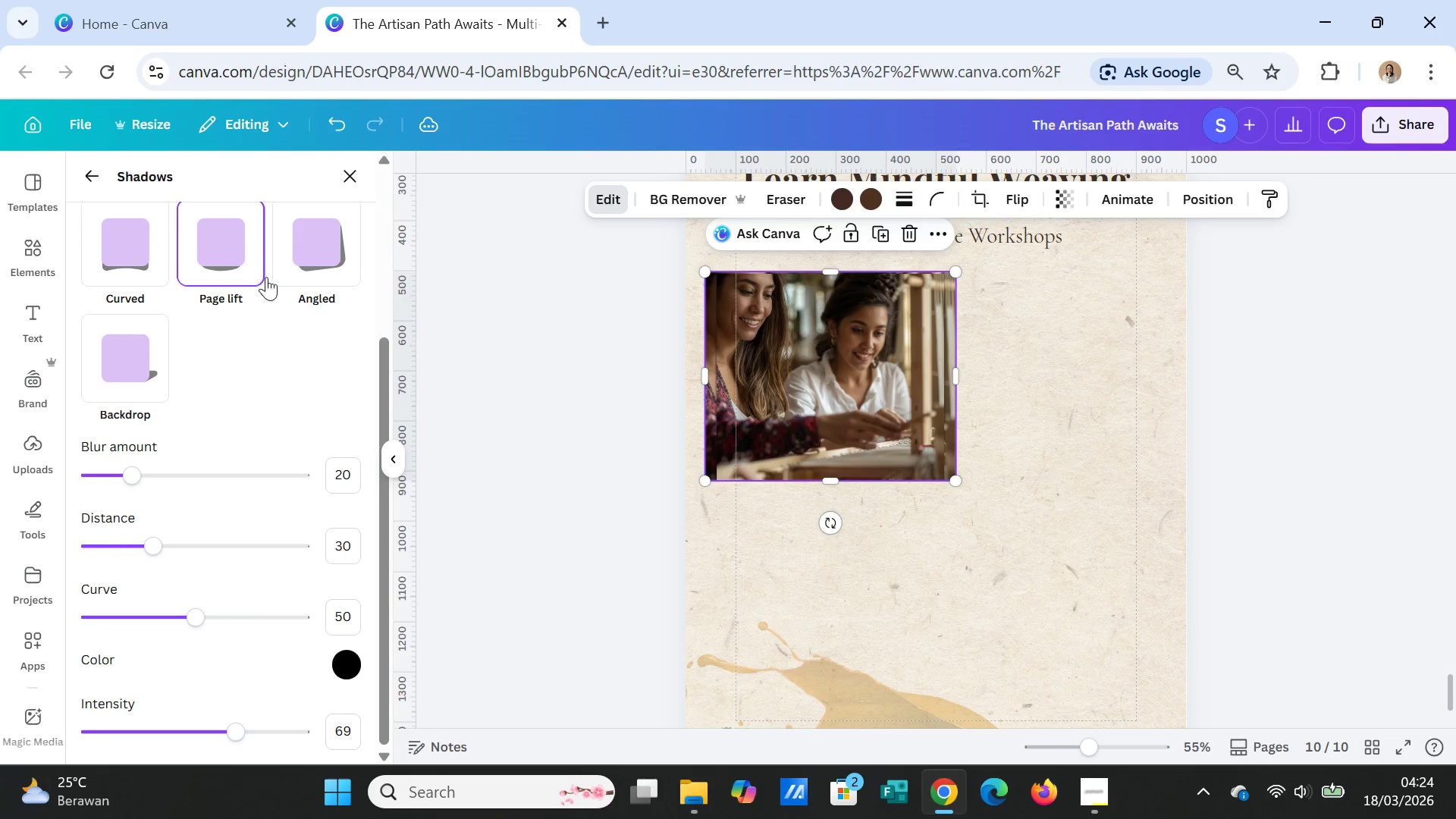 
left_click([142, 360])
 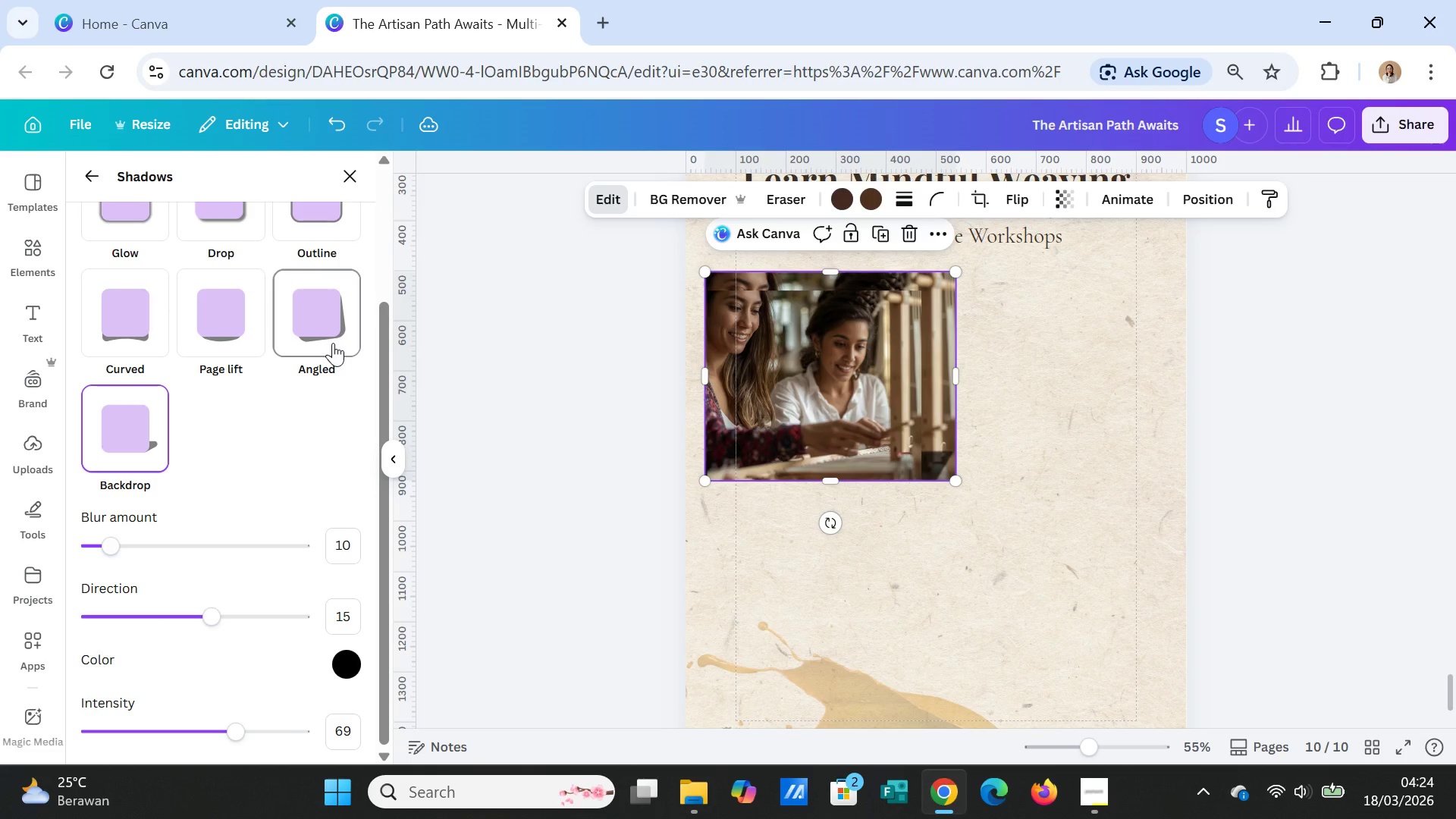 
left_click([333, 343])
 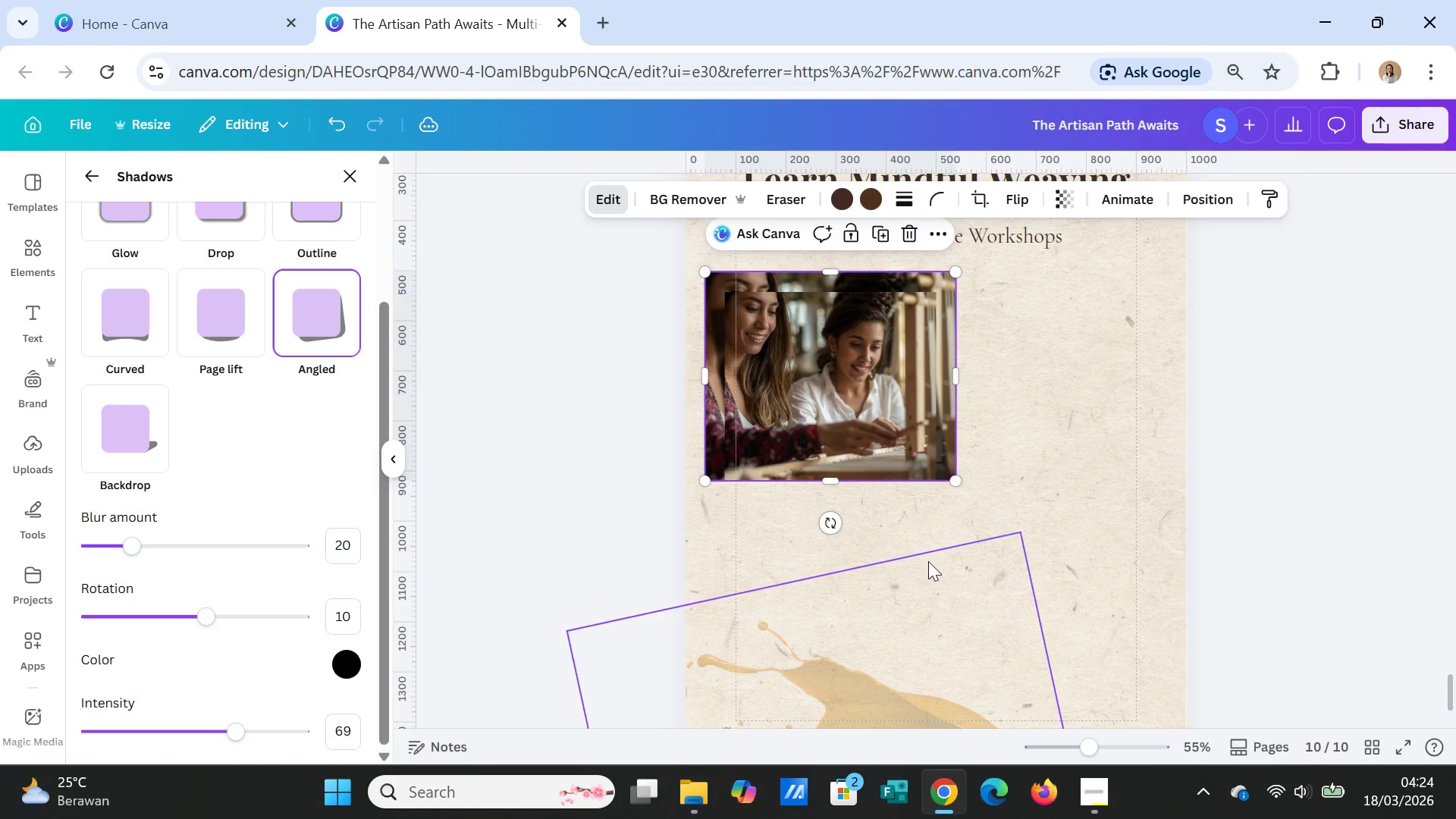 
left_click([949, 561])
 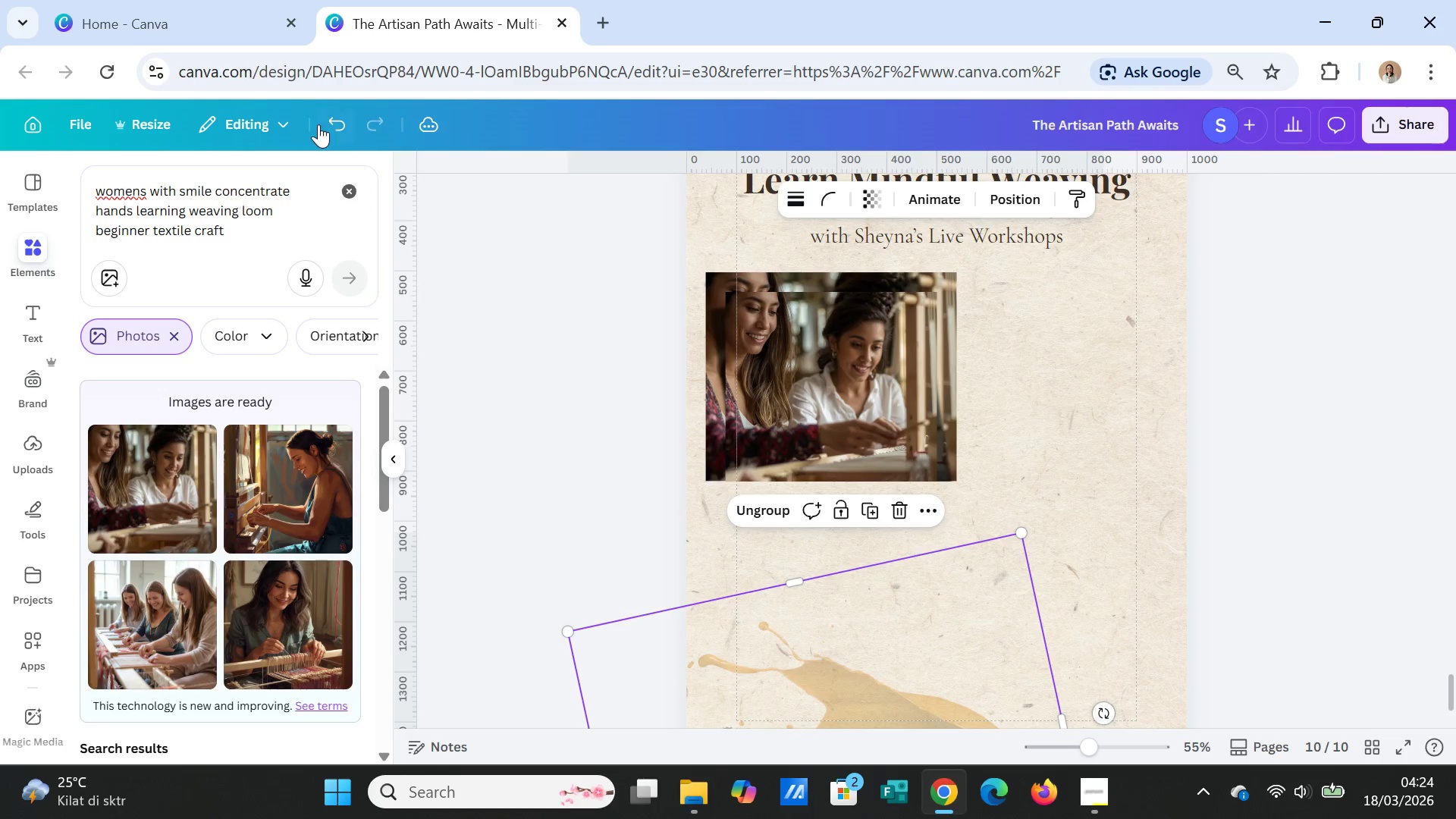 
double_click([326, 126])
 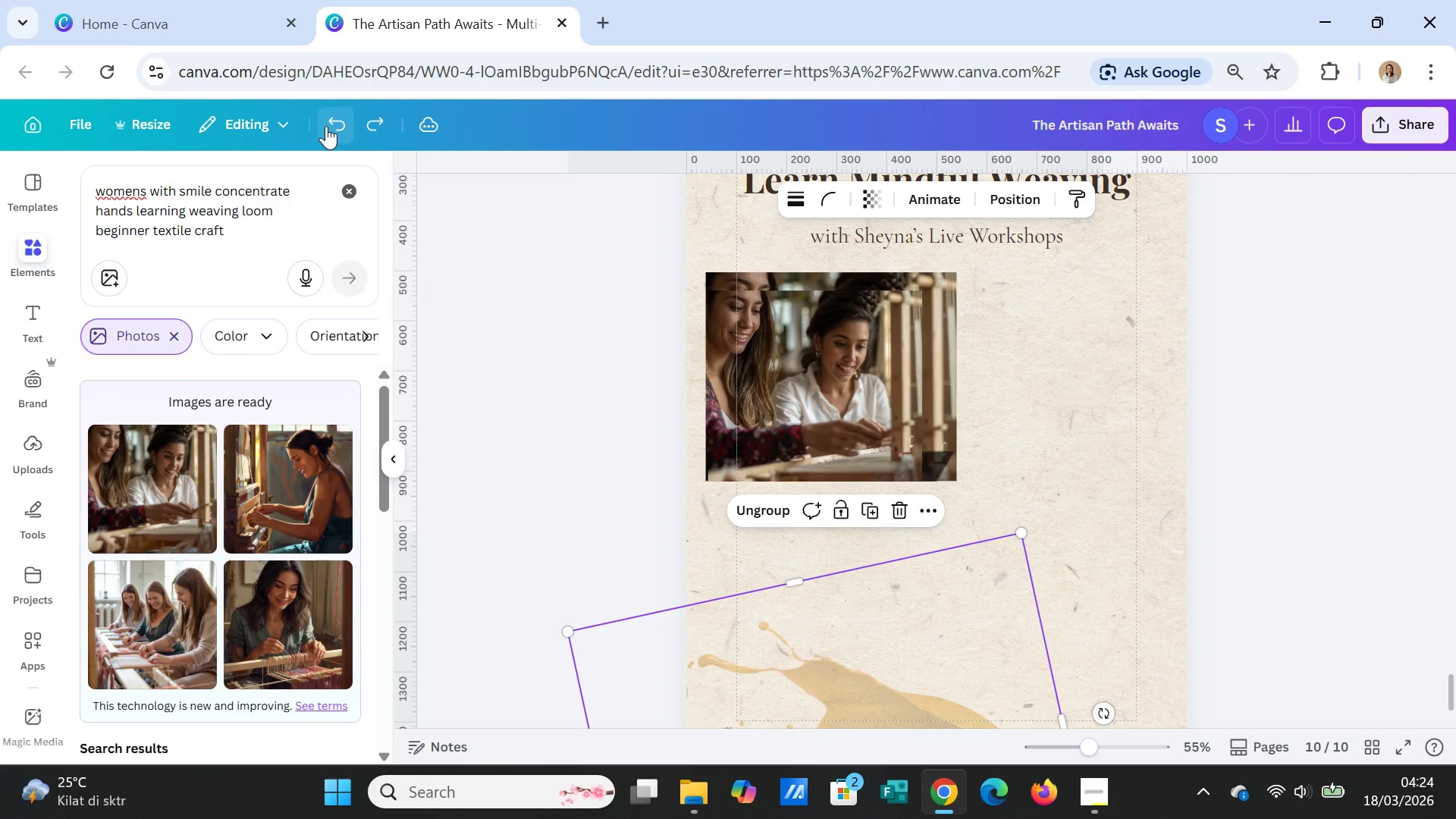 
triple_click([326, 126])
 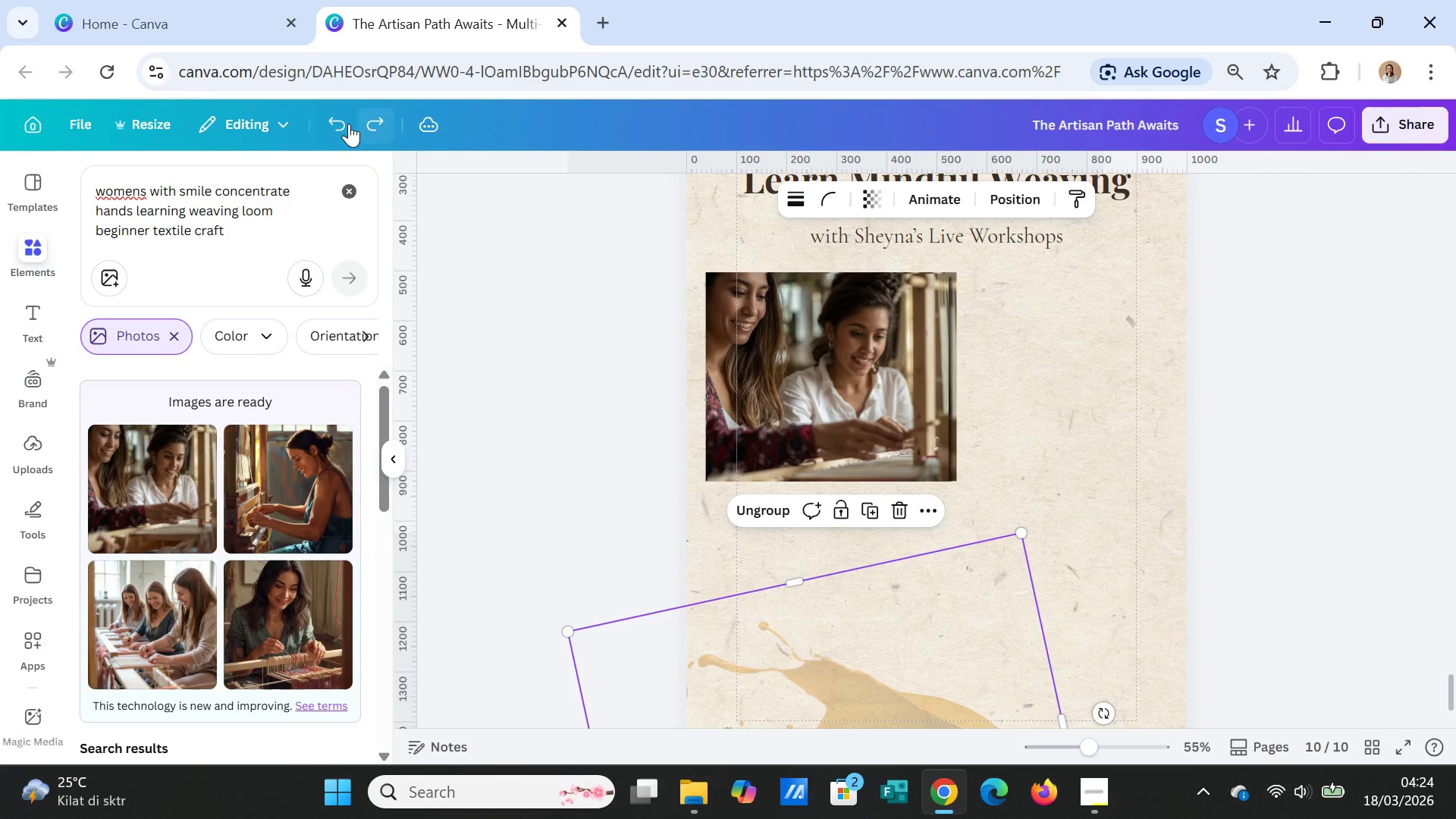 
left_click([337, 121])
 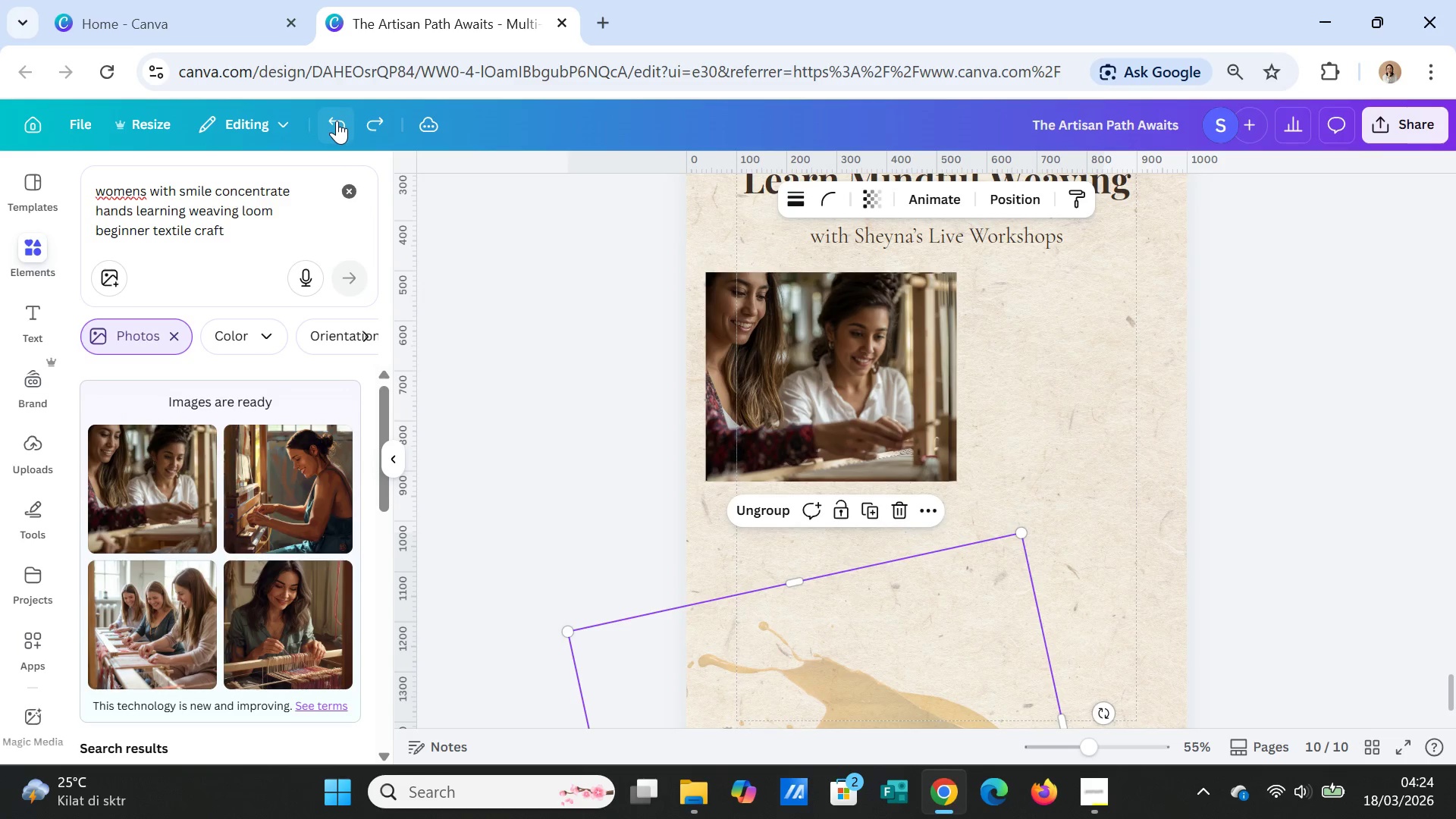 
left_click([337, 121])
 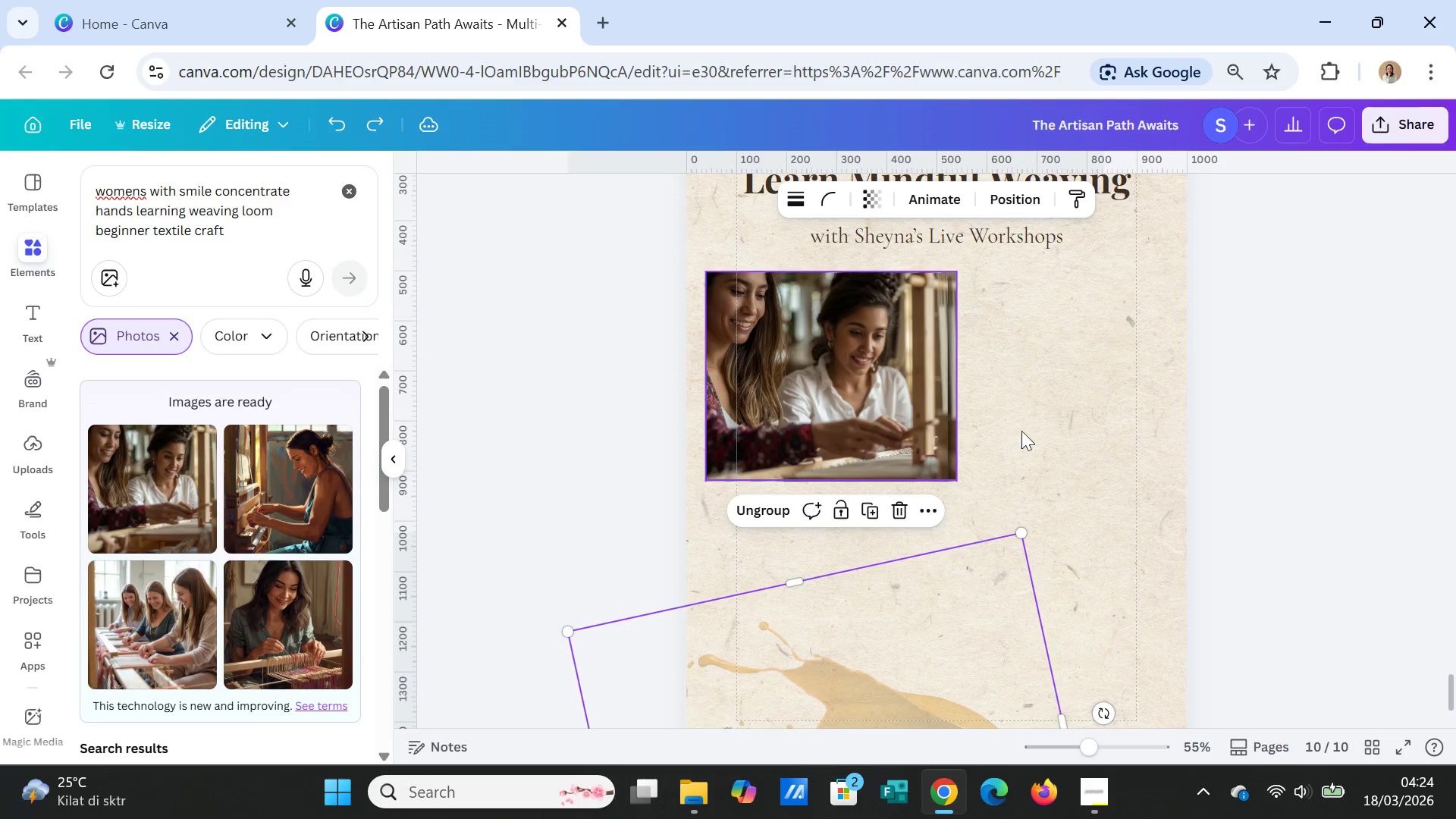 
left_click([1068, 430])
 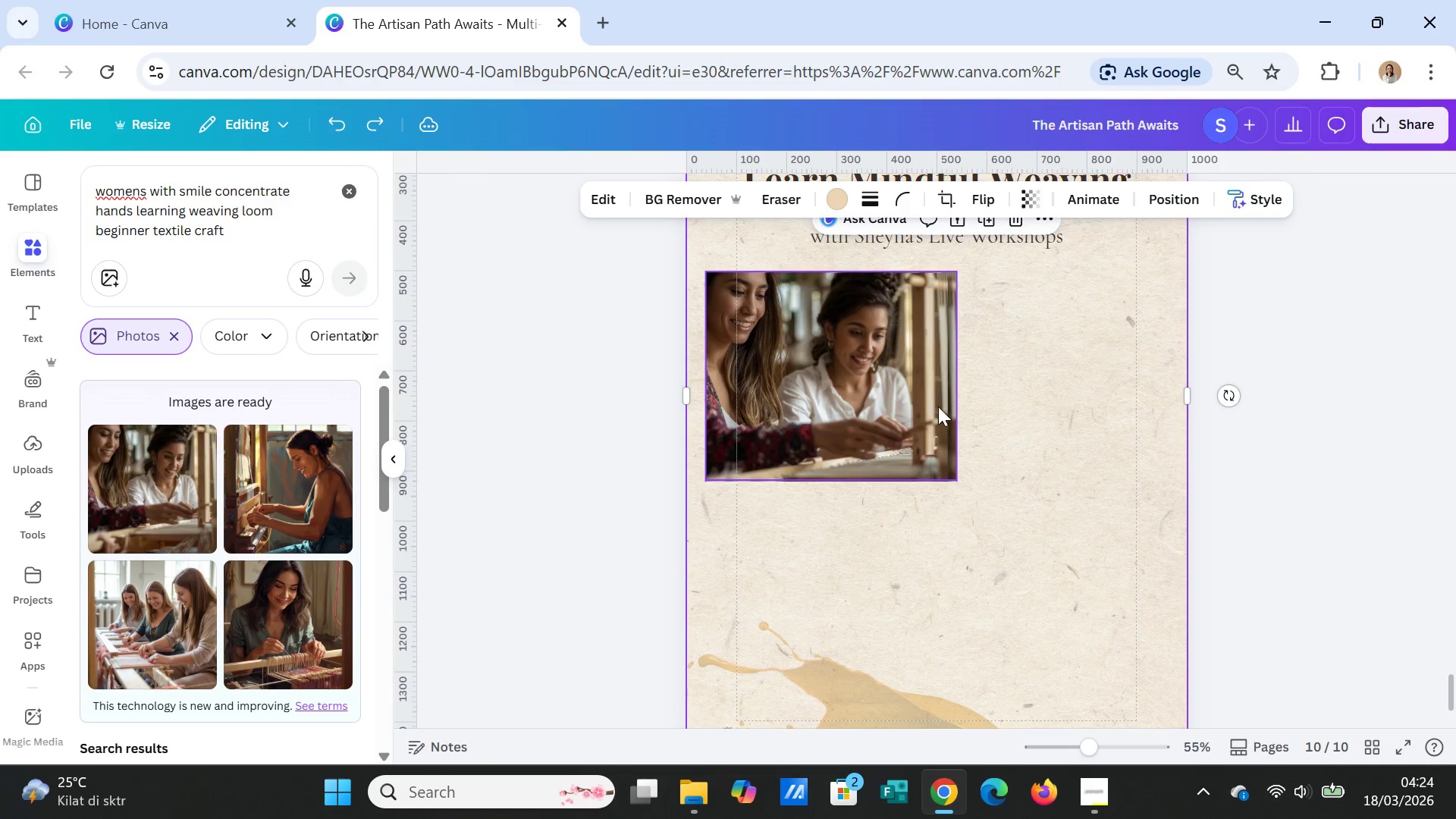 
left_click([937, 406])
 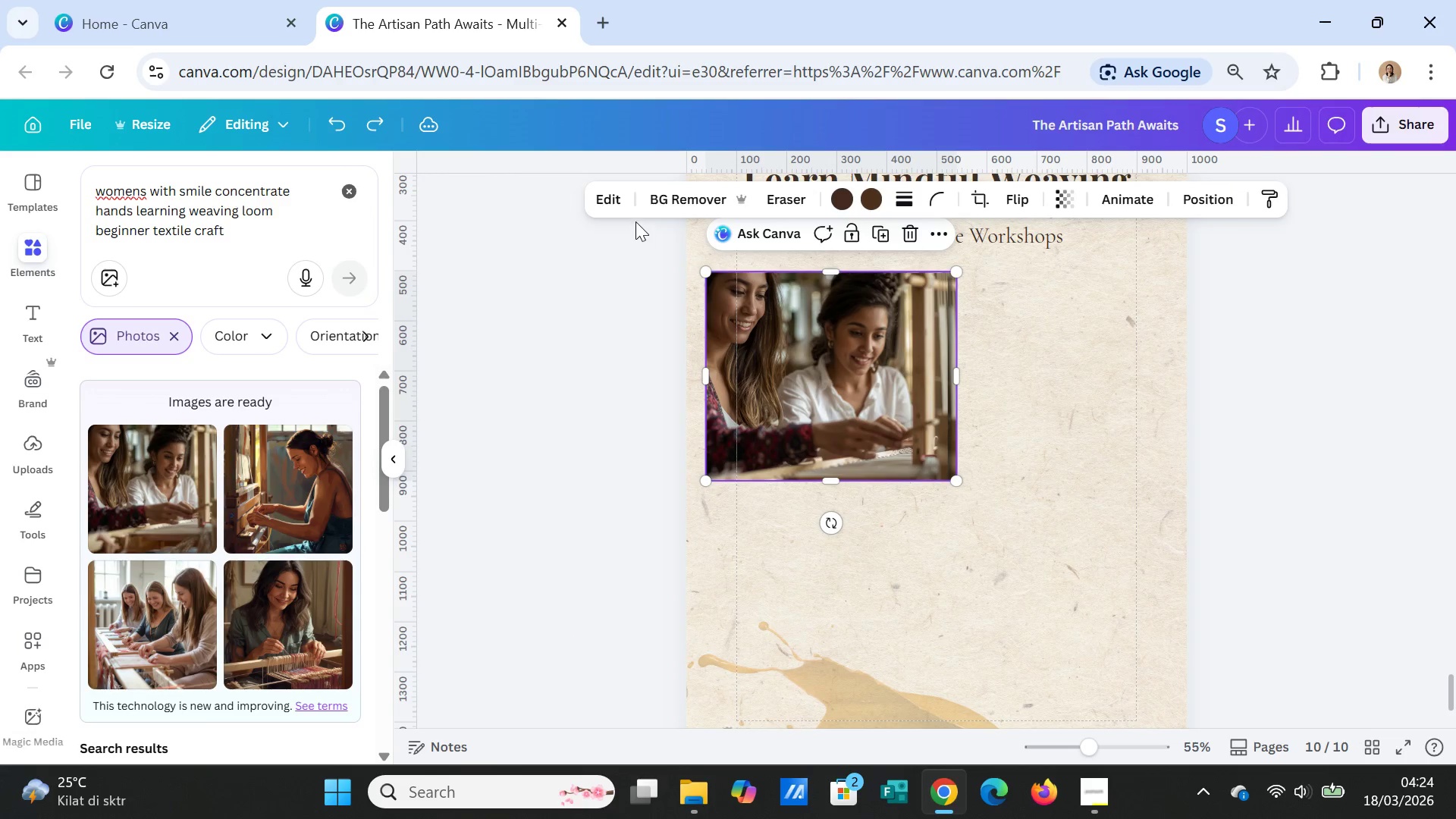 
left_click([623, 206])
 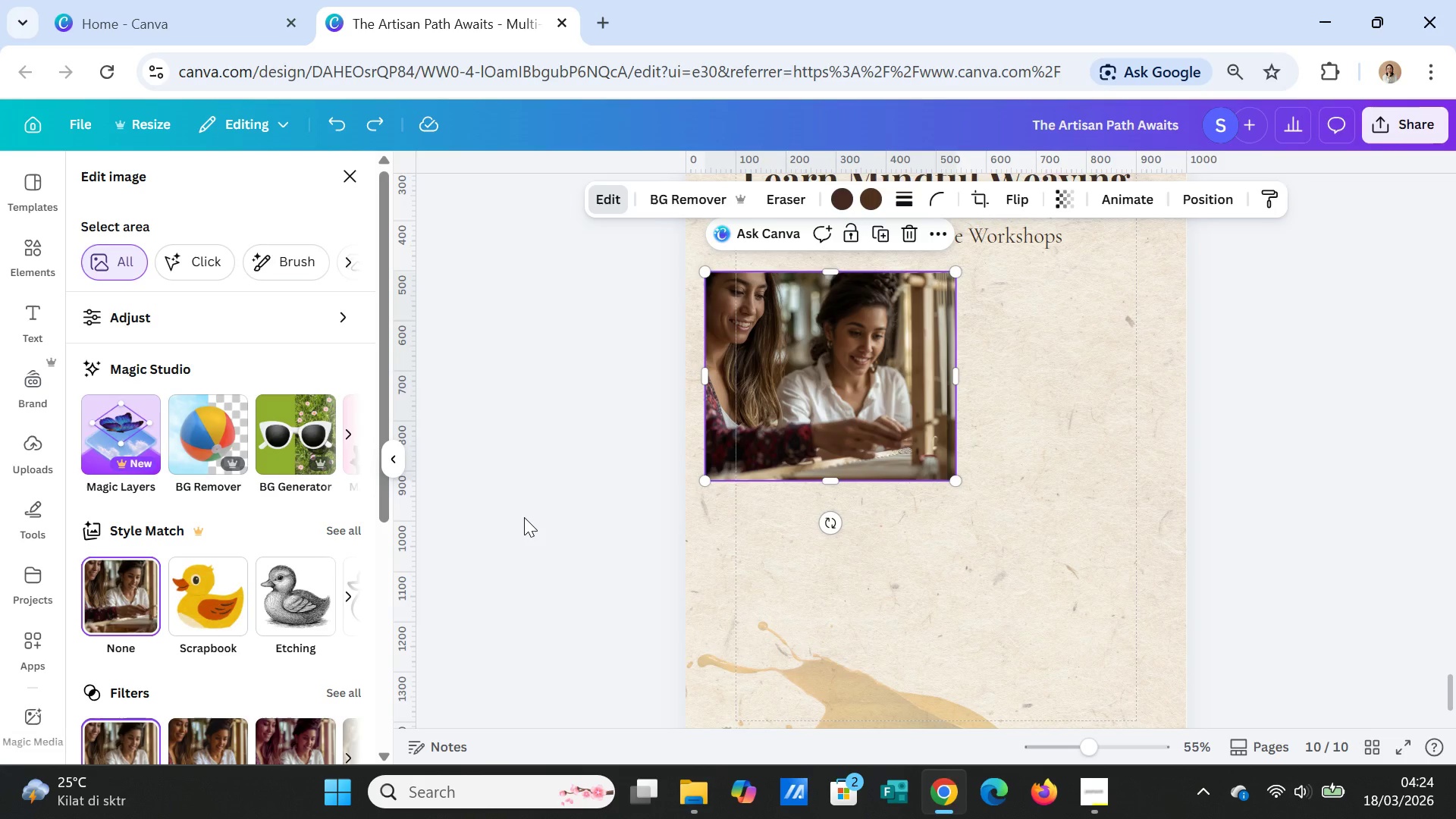 
wait(9.19)
 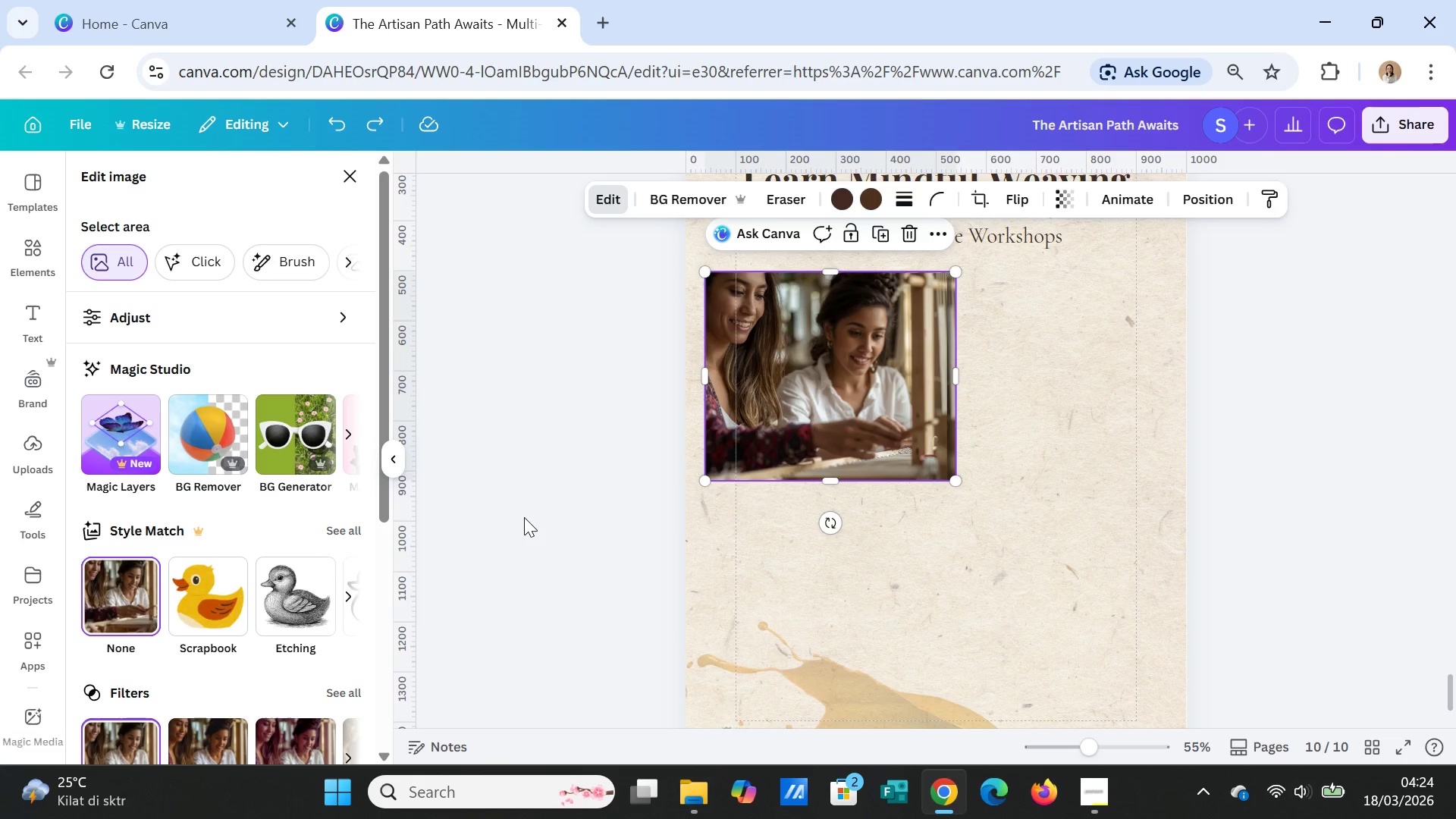 
scroll: coordinate [152, 576], scroll_direction: down, amount: 4.0
 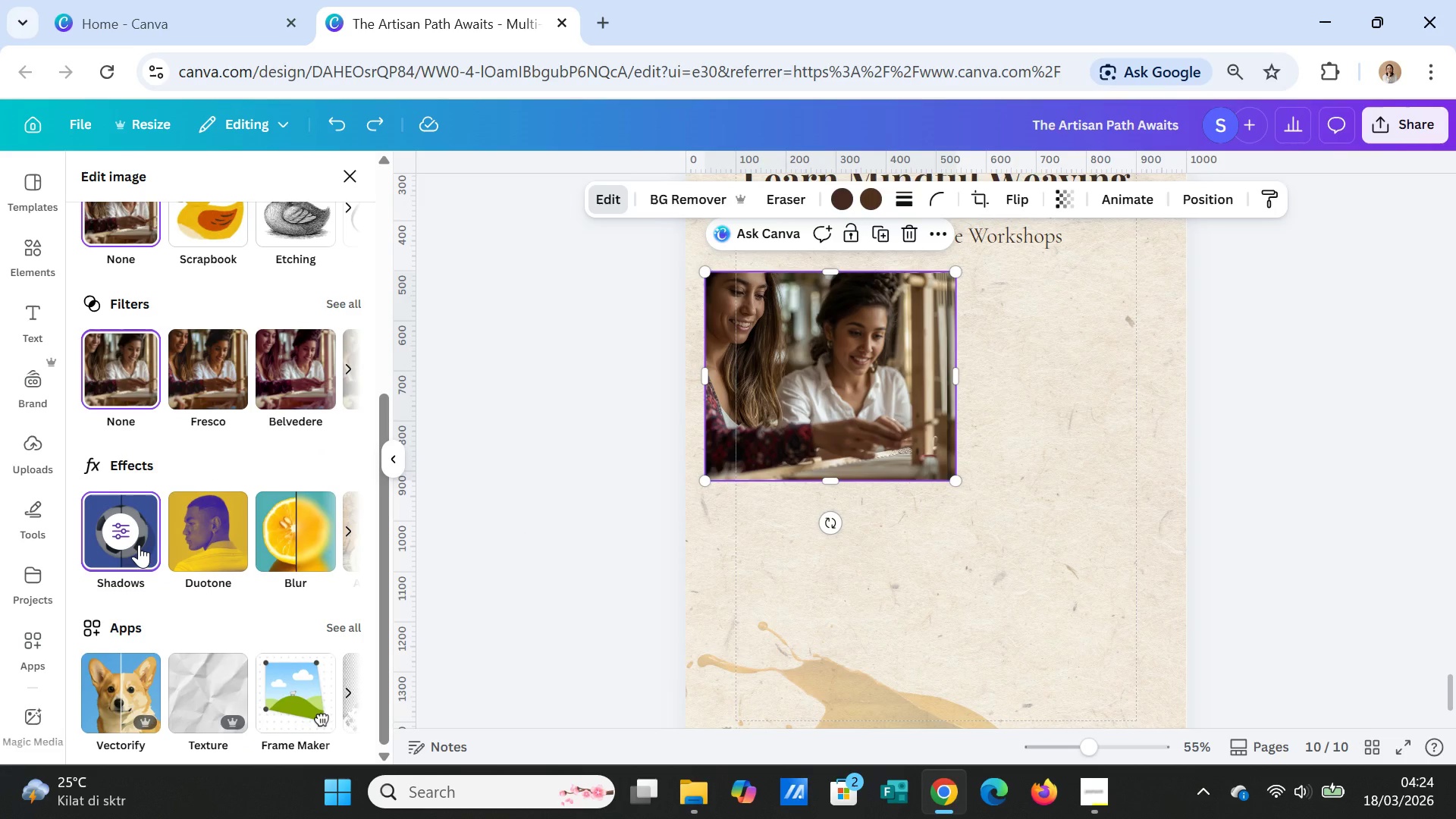 
left_click([139, 544])
 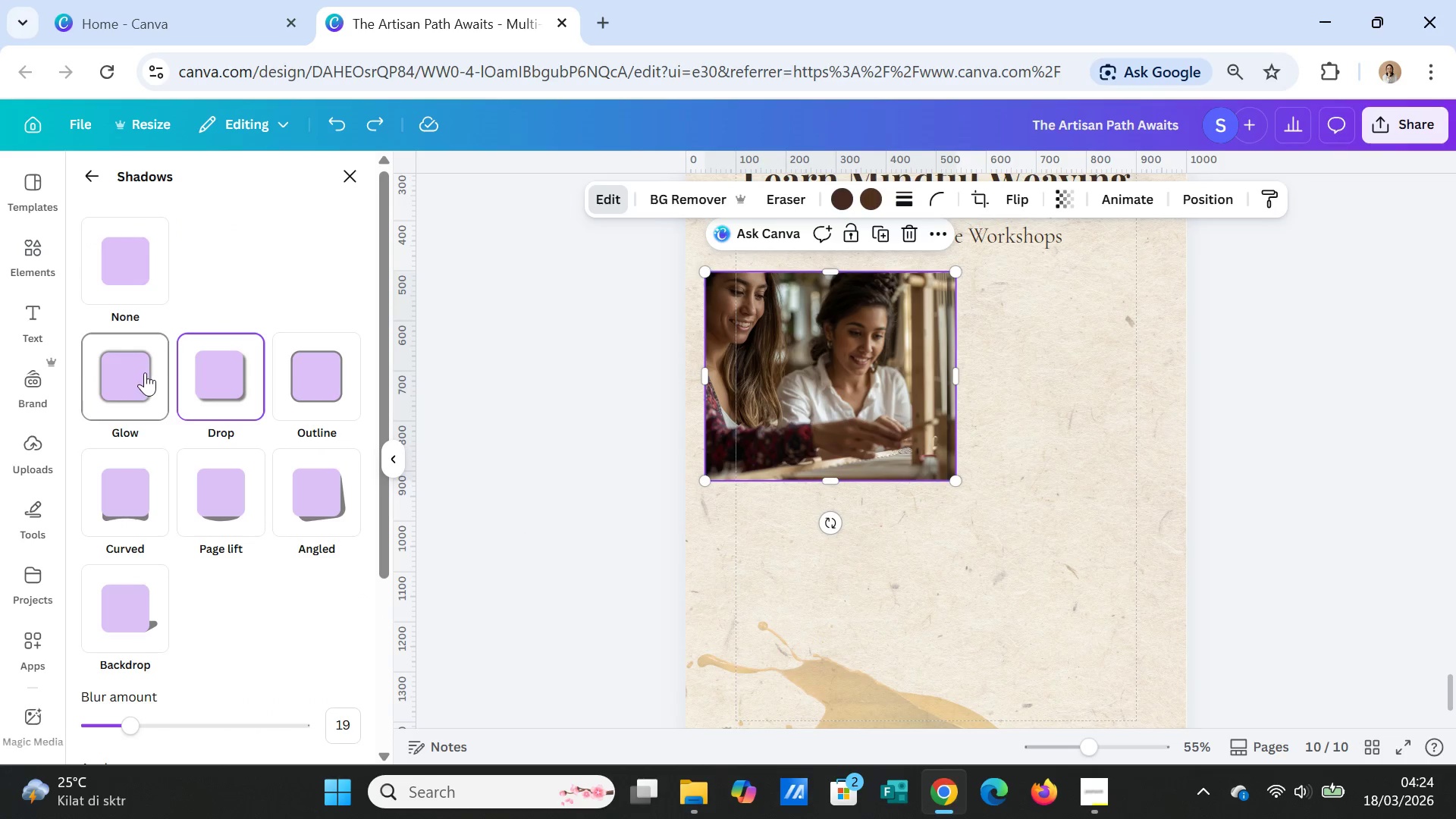 
left_click([325, 382])
 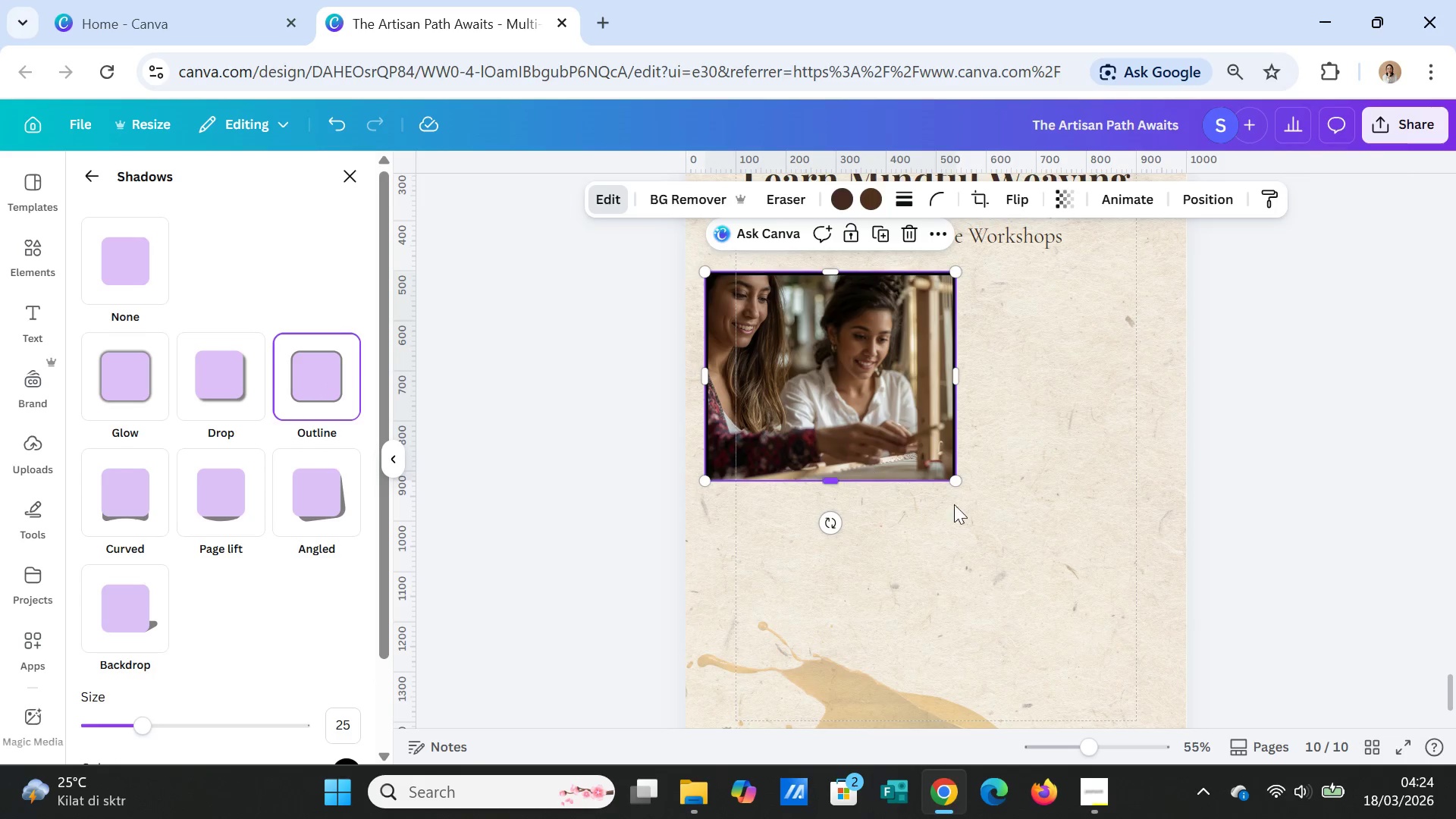 
left_click([1007, 500])
 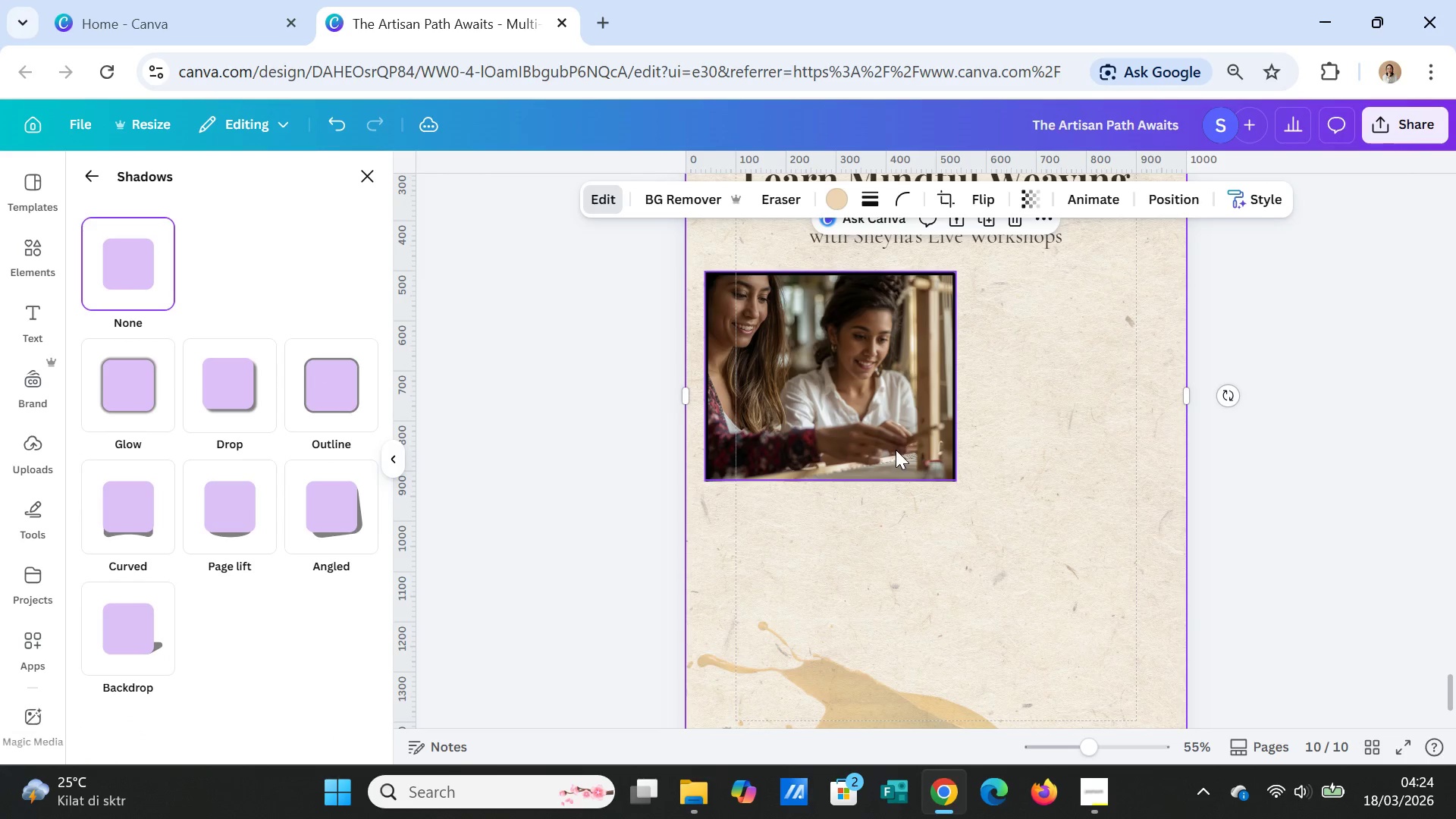 
left_click([896, 449])
 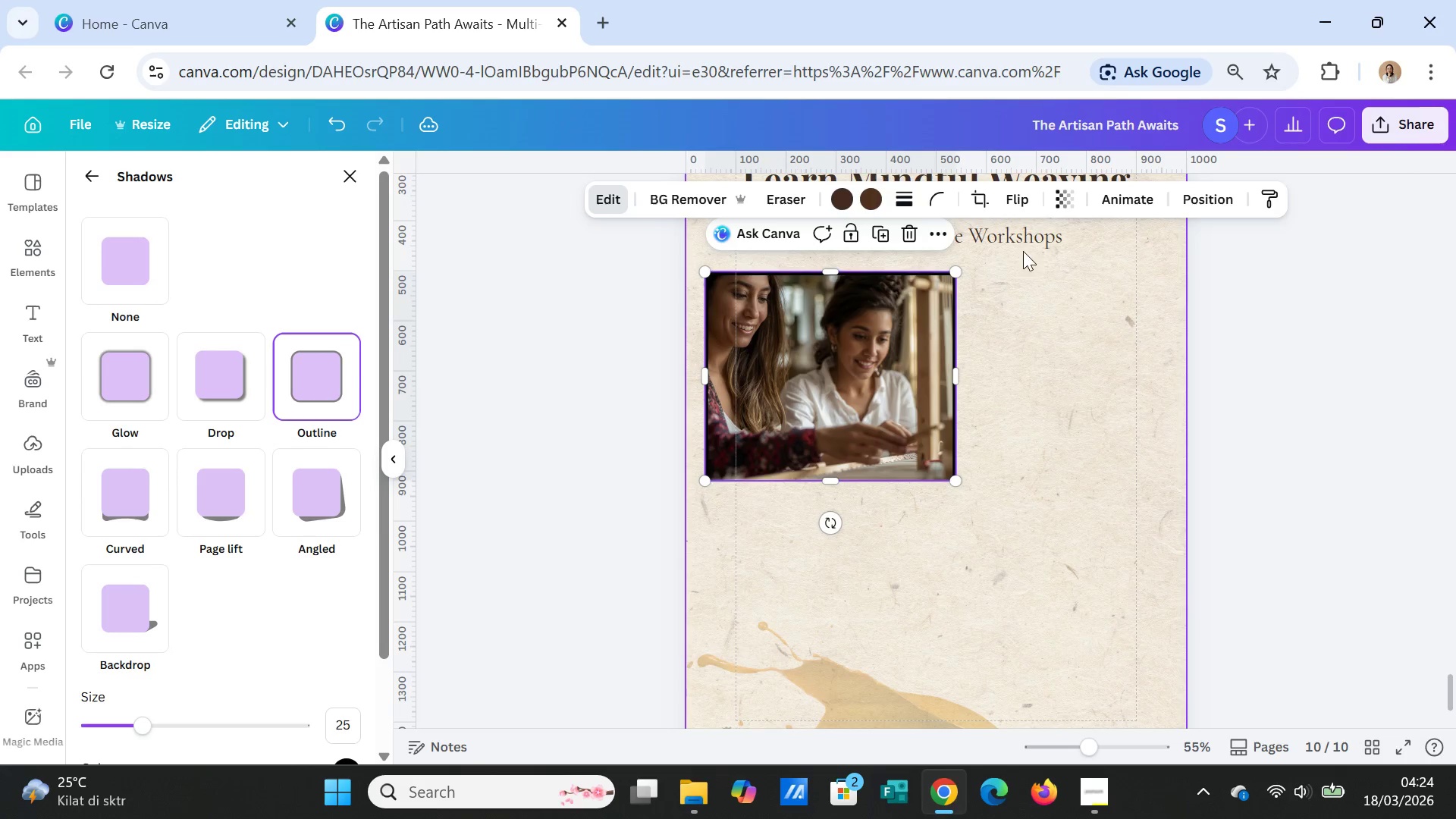 
left_click([937, 196])
 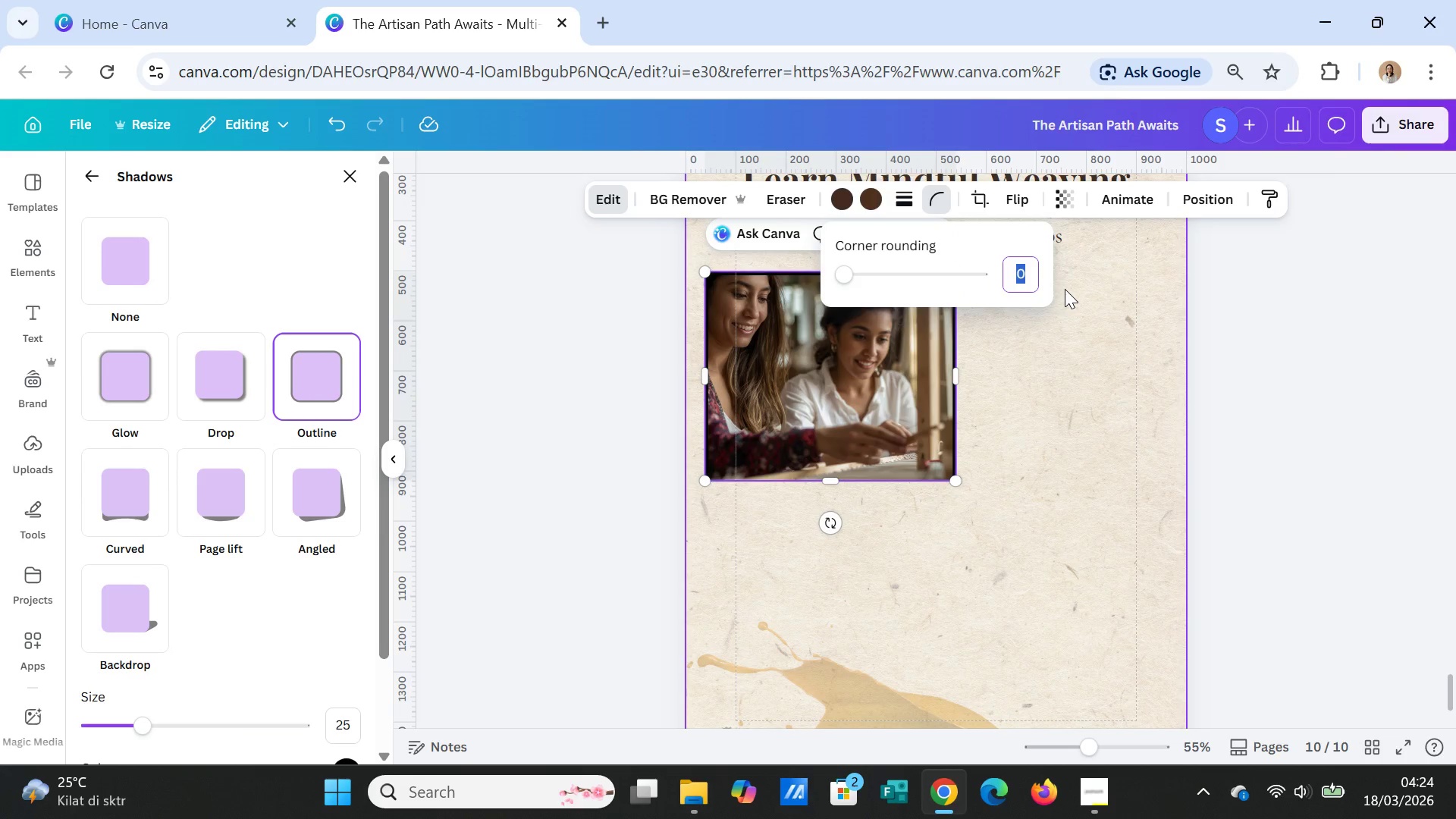 
type(27)
 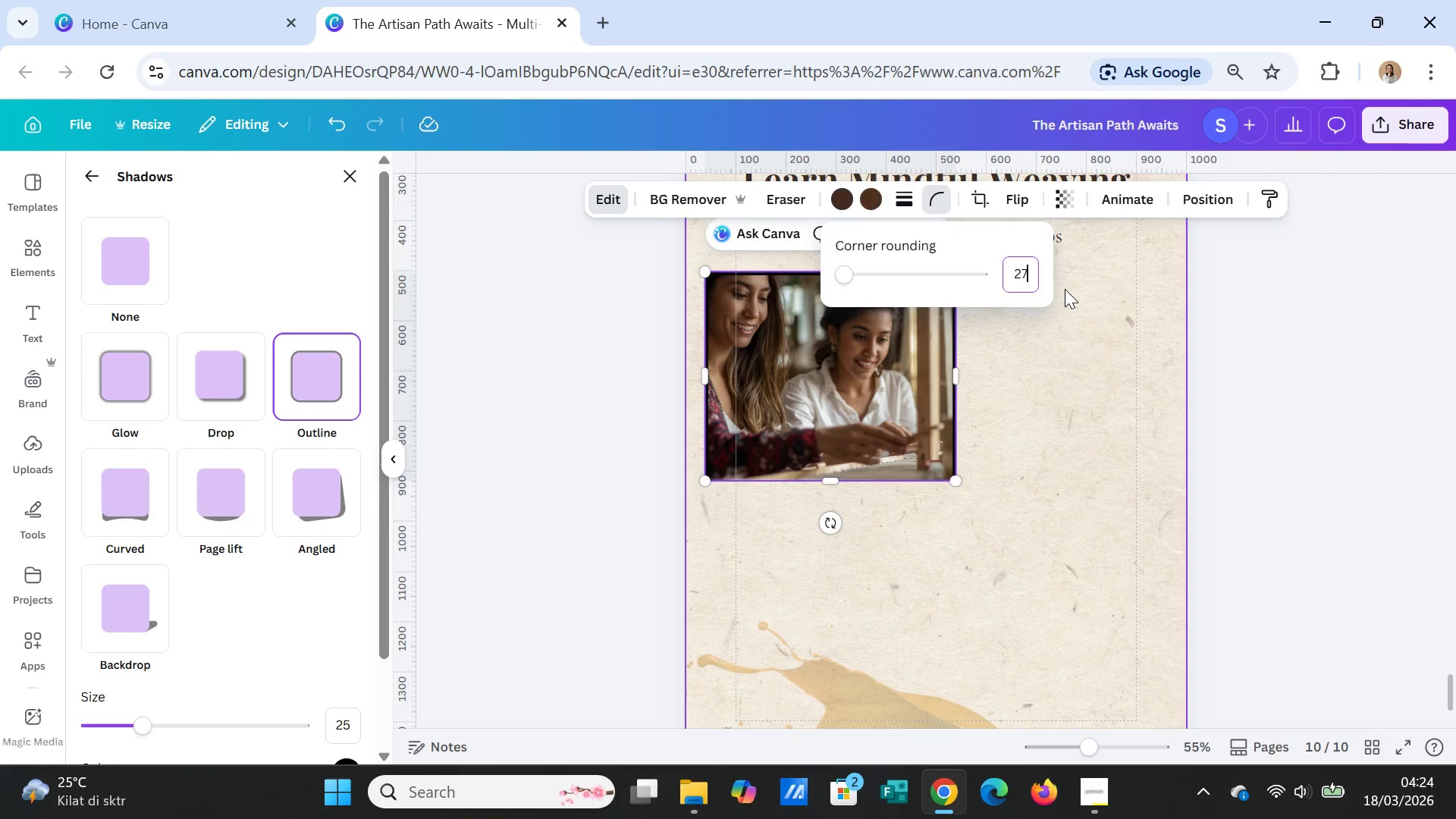 
key(Enter)
 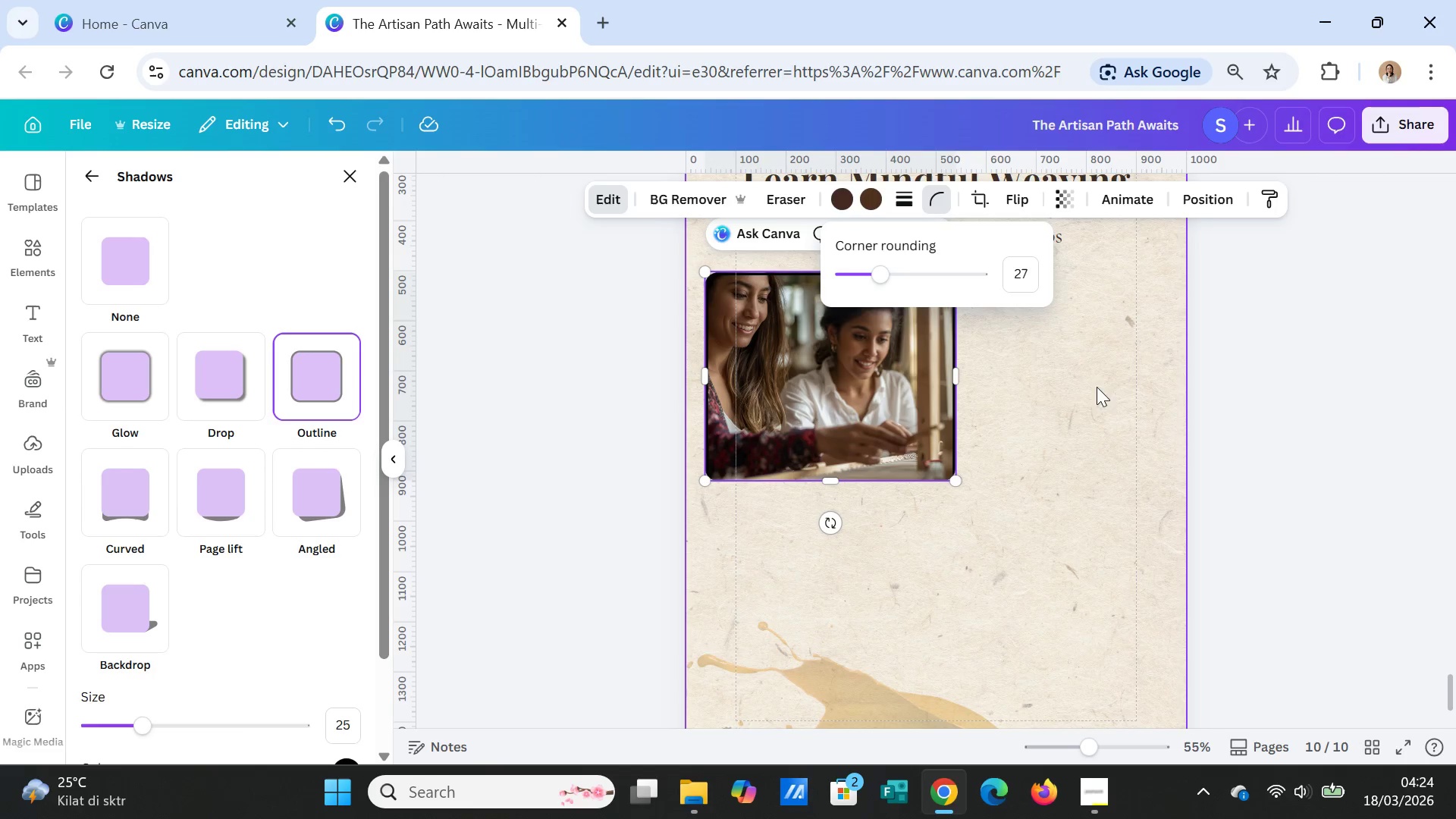 
left_click([1043, 440])
 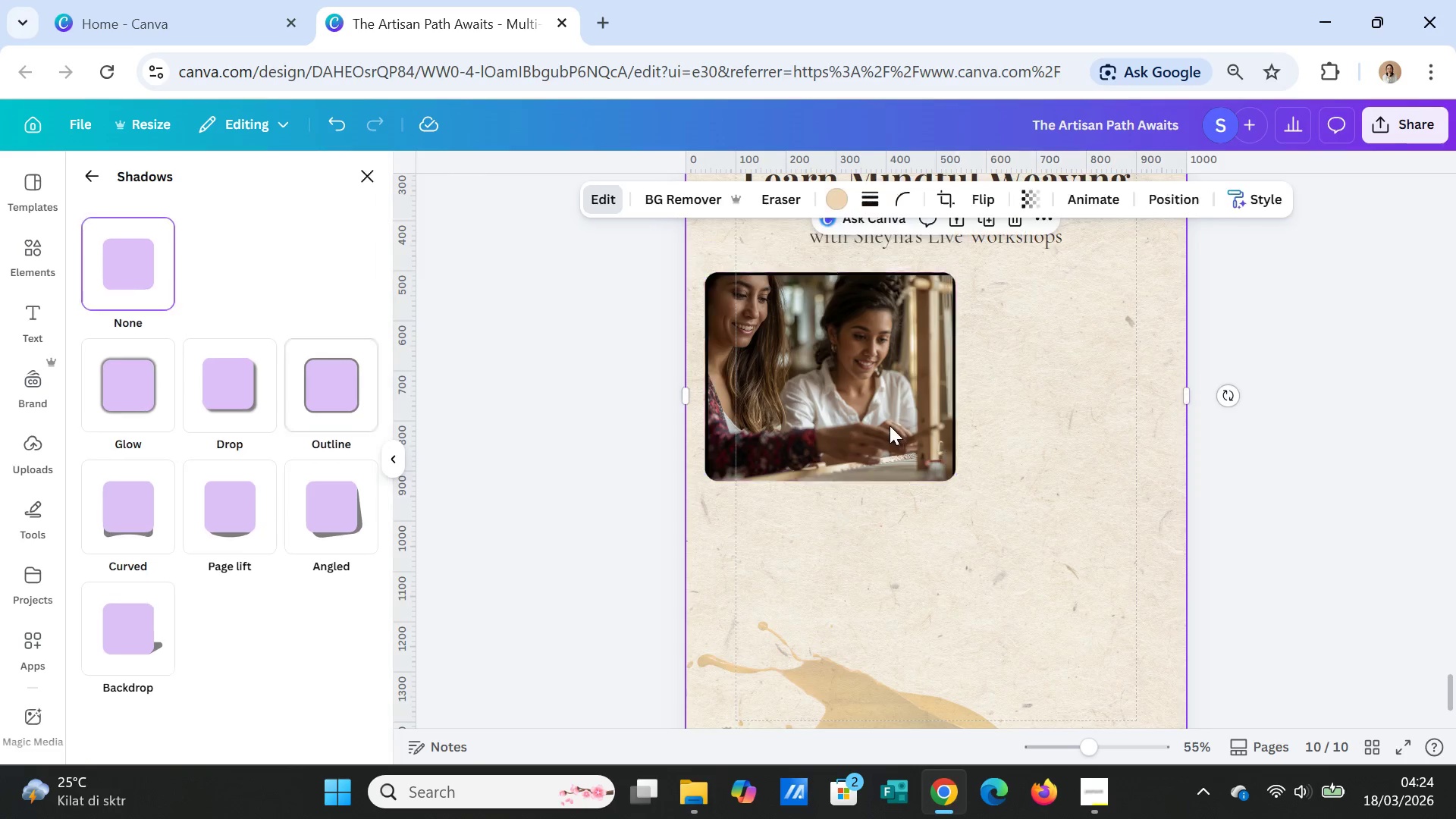 
left_click([889, 425])
 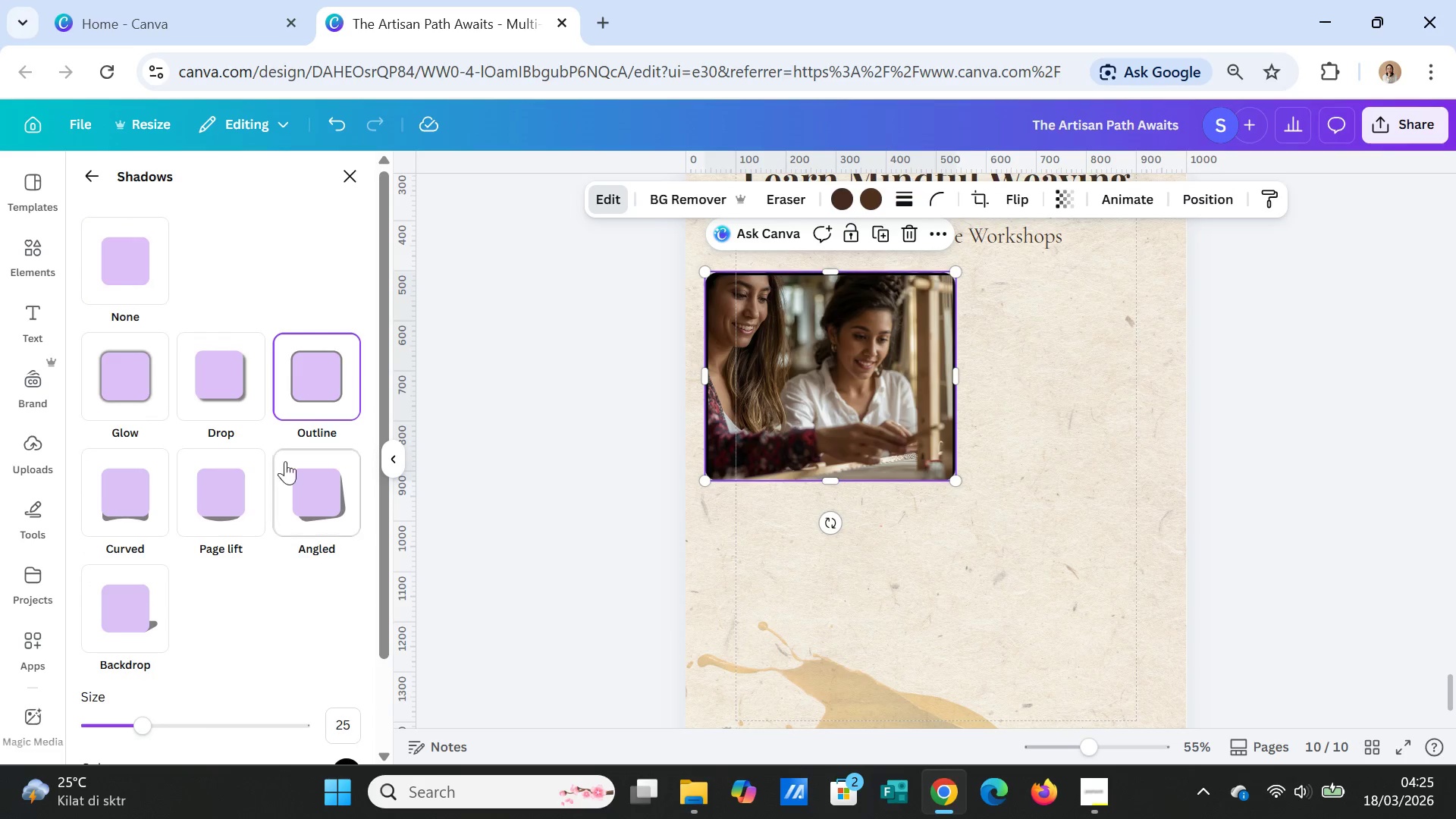 
left_click([314, 510])
 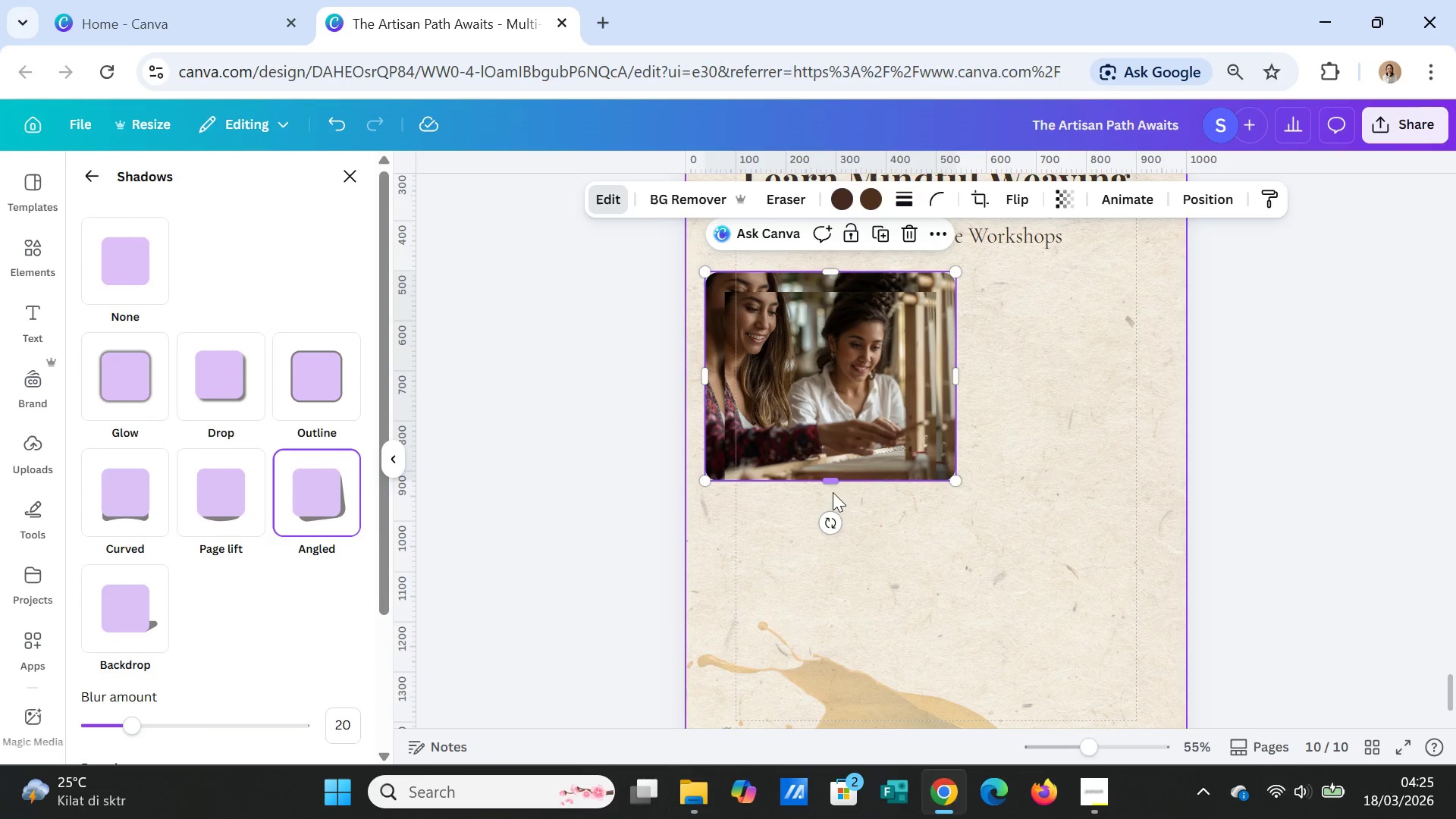 
left_click([835, 428])
 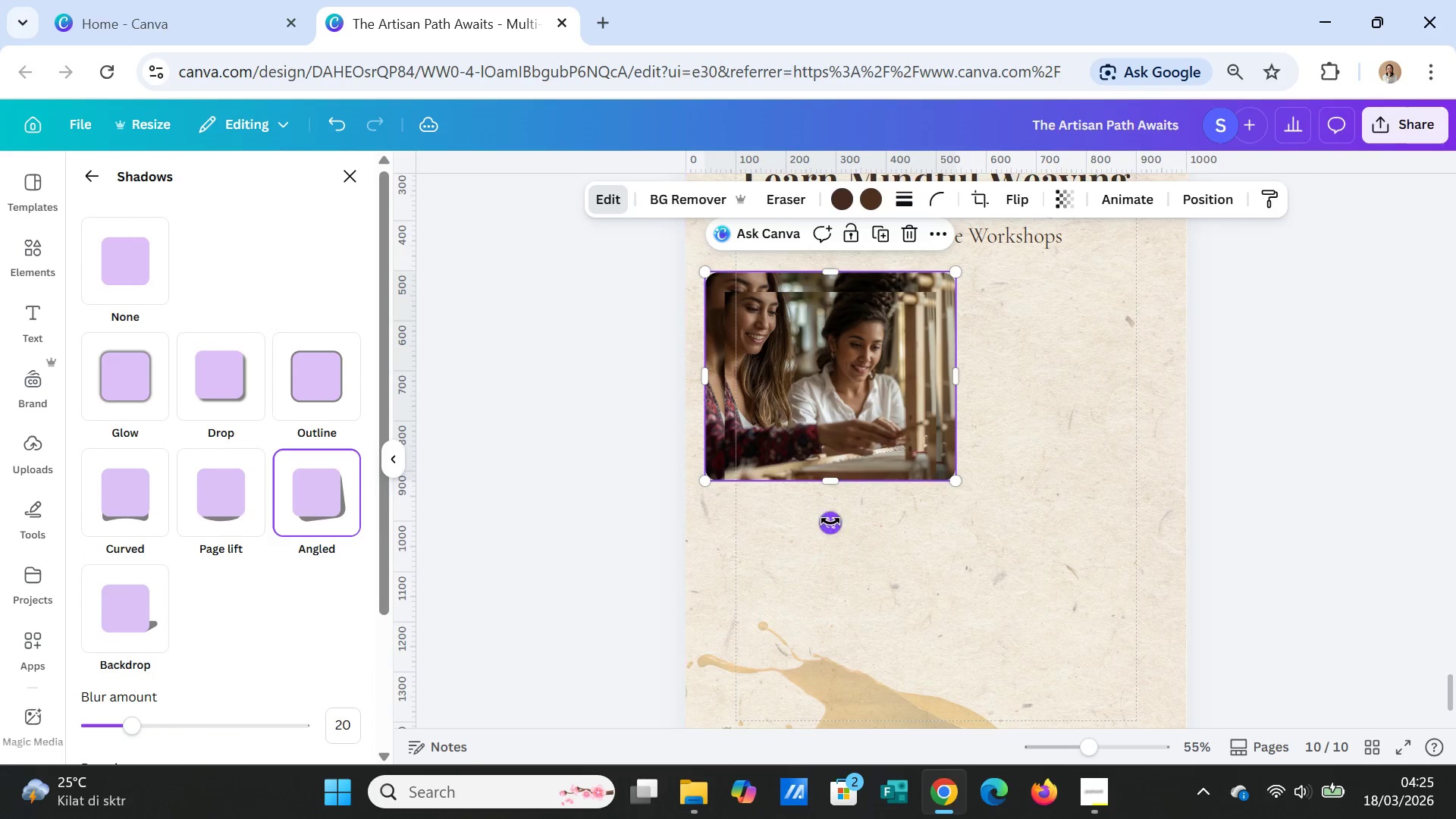 
left_click_drag(start_coordinate=[831, 522], to_coordinate=[830, 507])
 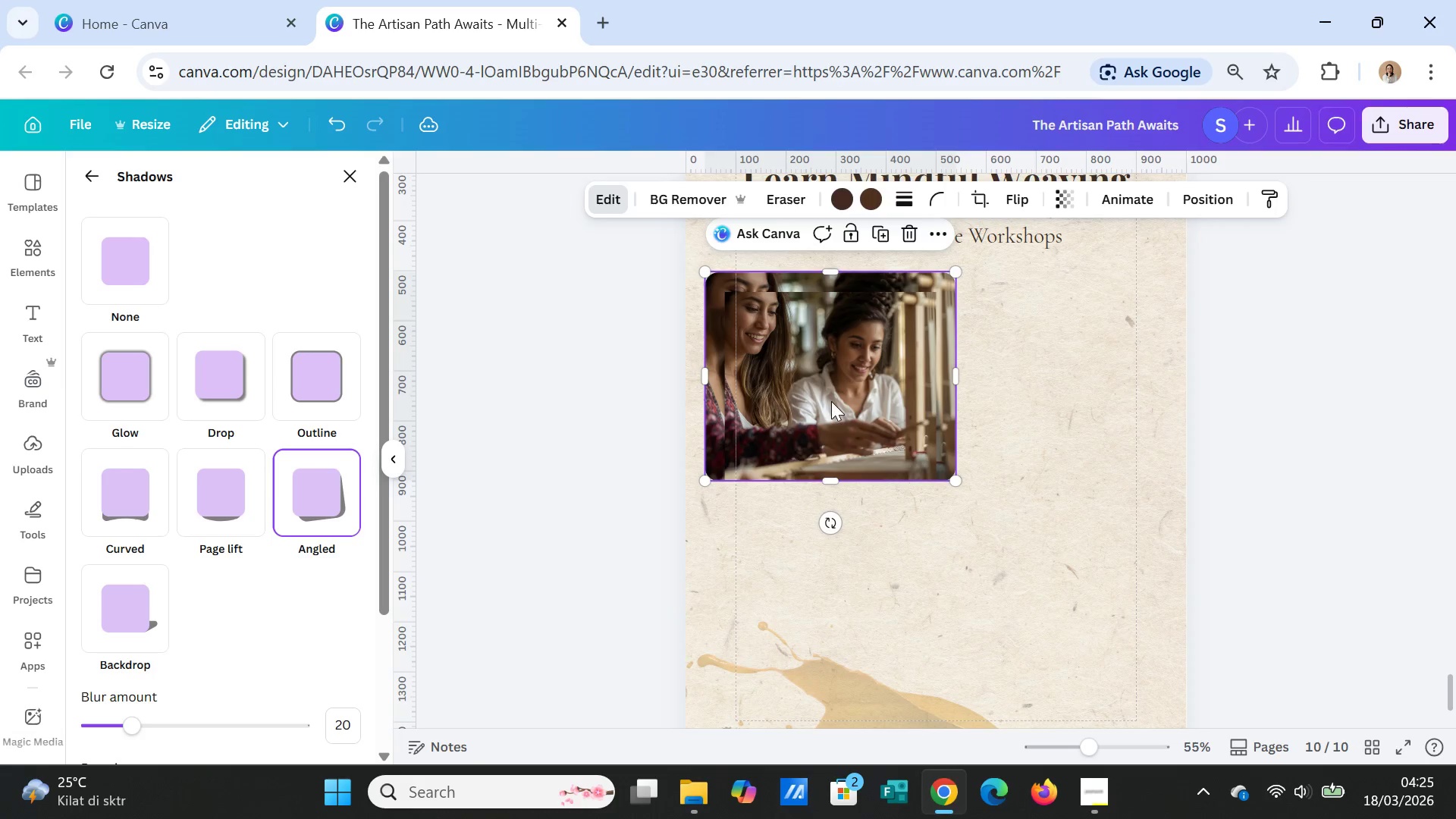 
left_click([831, 401])
 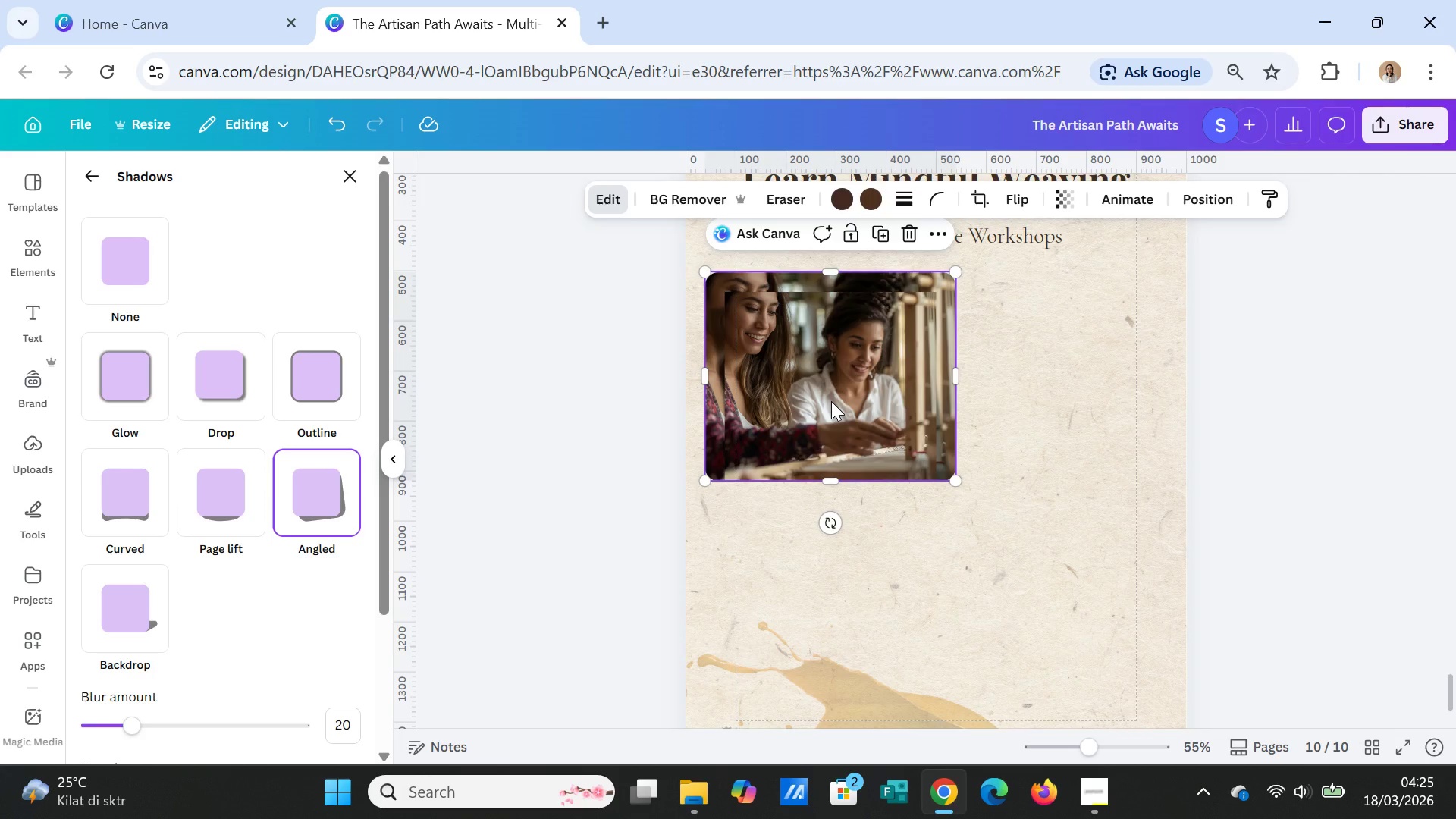 
key(Delete)
 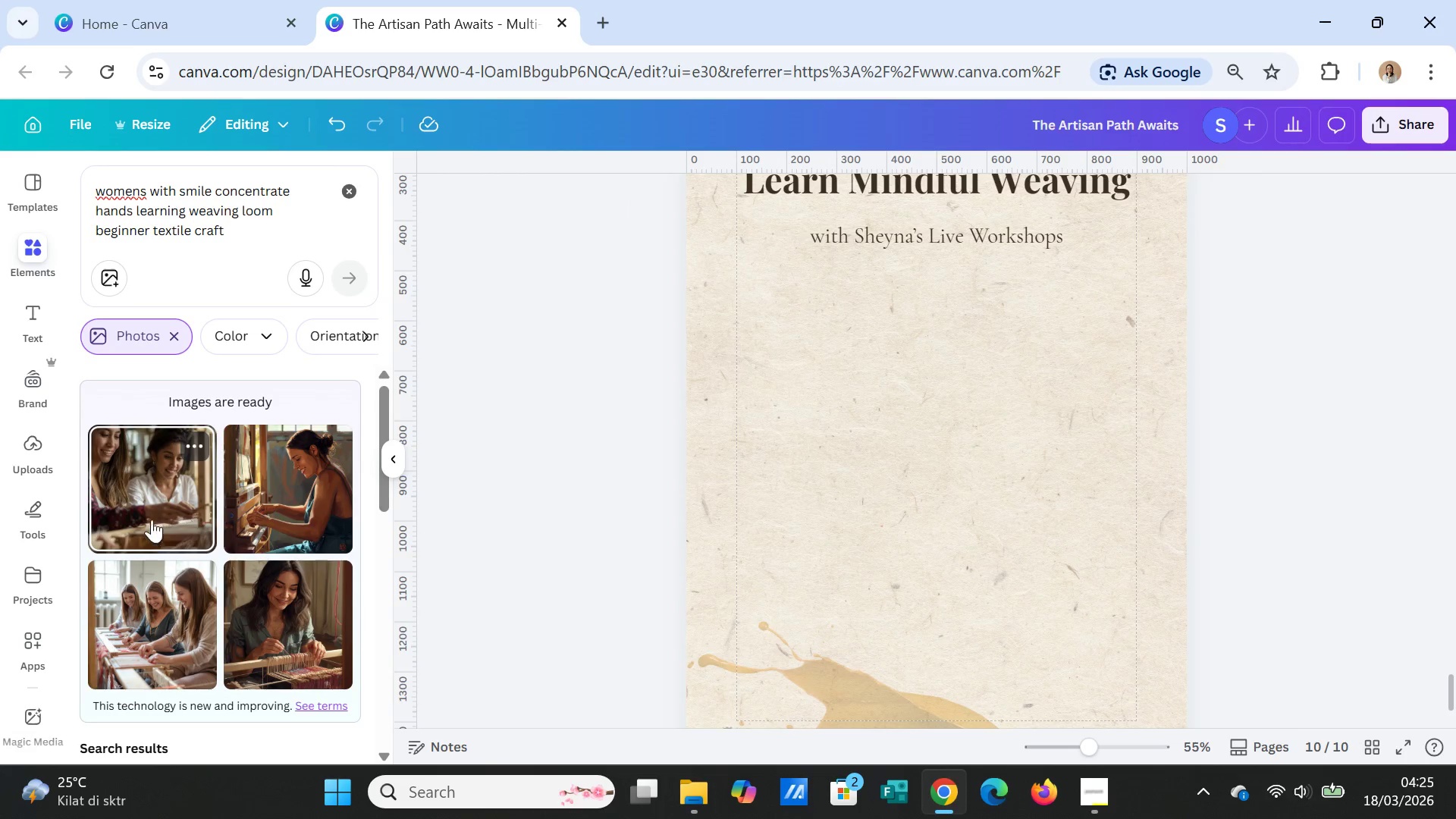 
left_click([154, 516])
 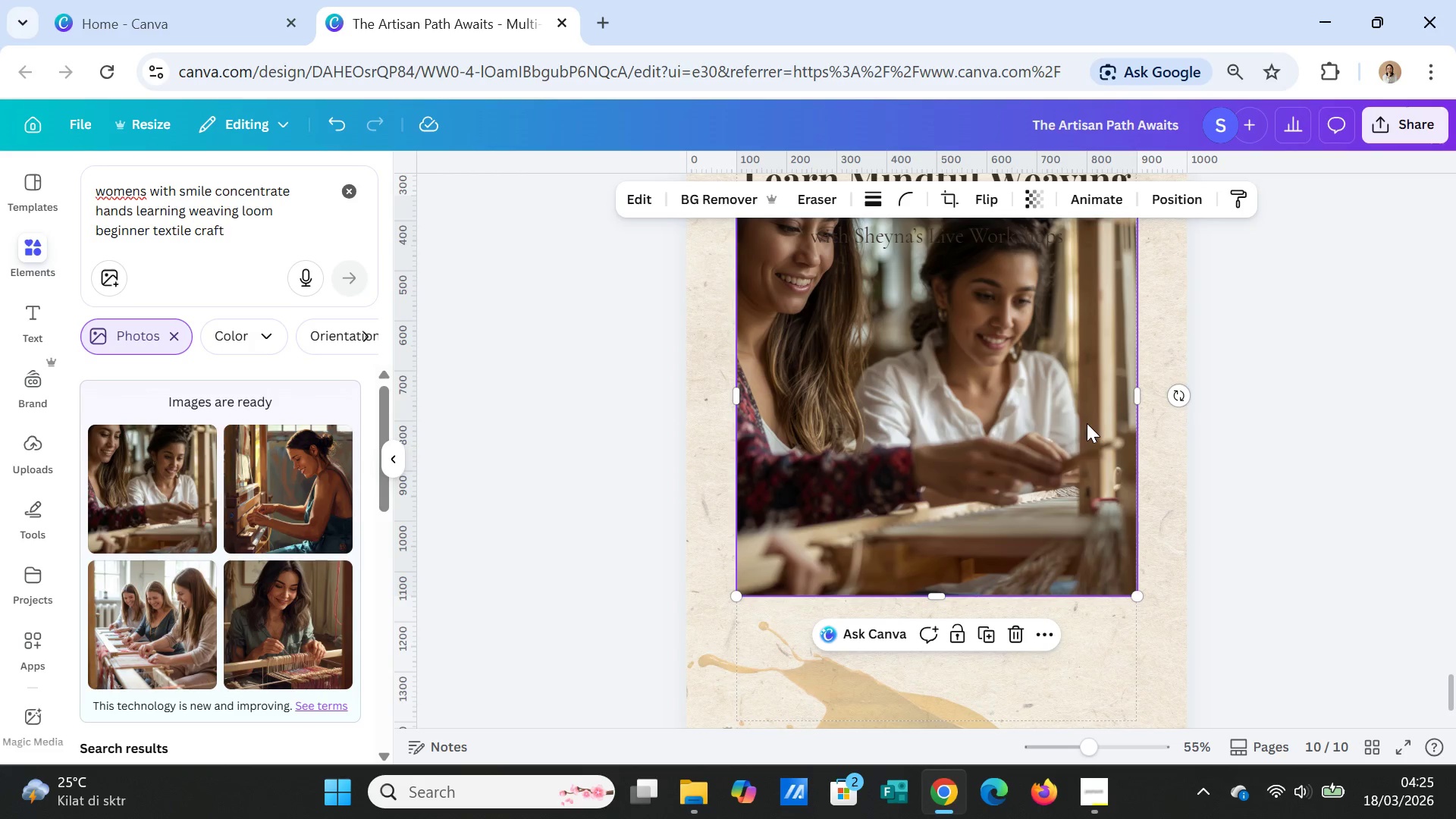 
scroll: coordinate [1094, 450], scroll_direction: up, amount: 1.0
 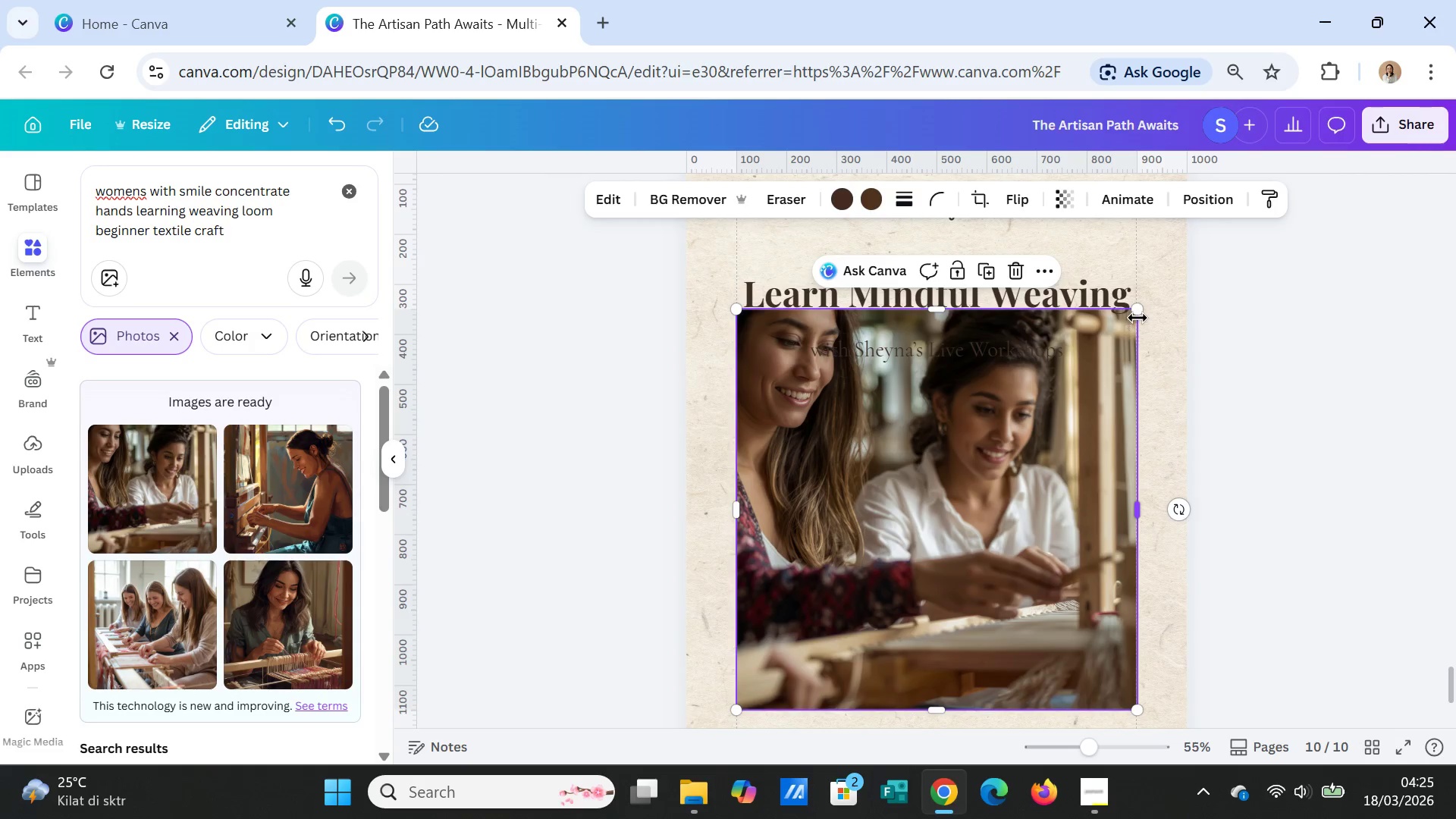 
left_click_drag(start_coordinate=[1138, 315], to_coordinate=[957, 479])
 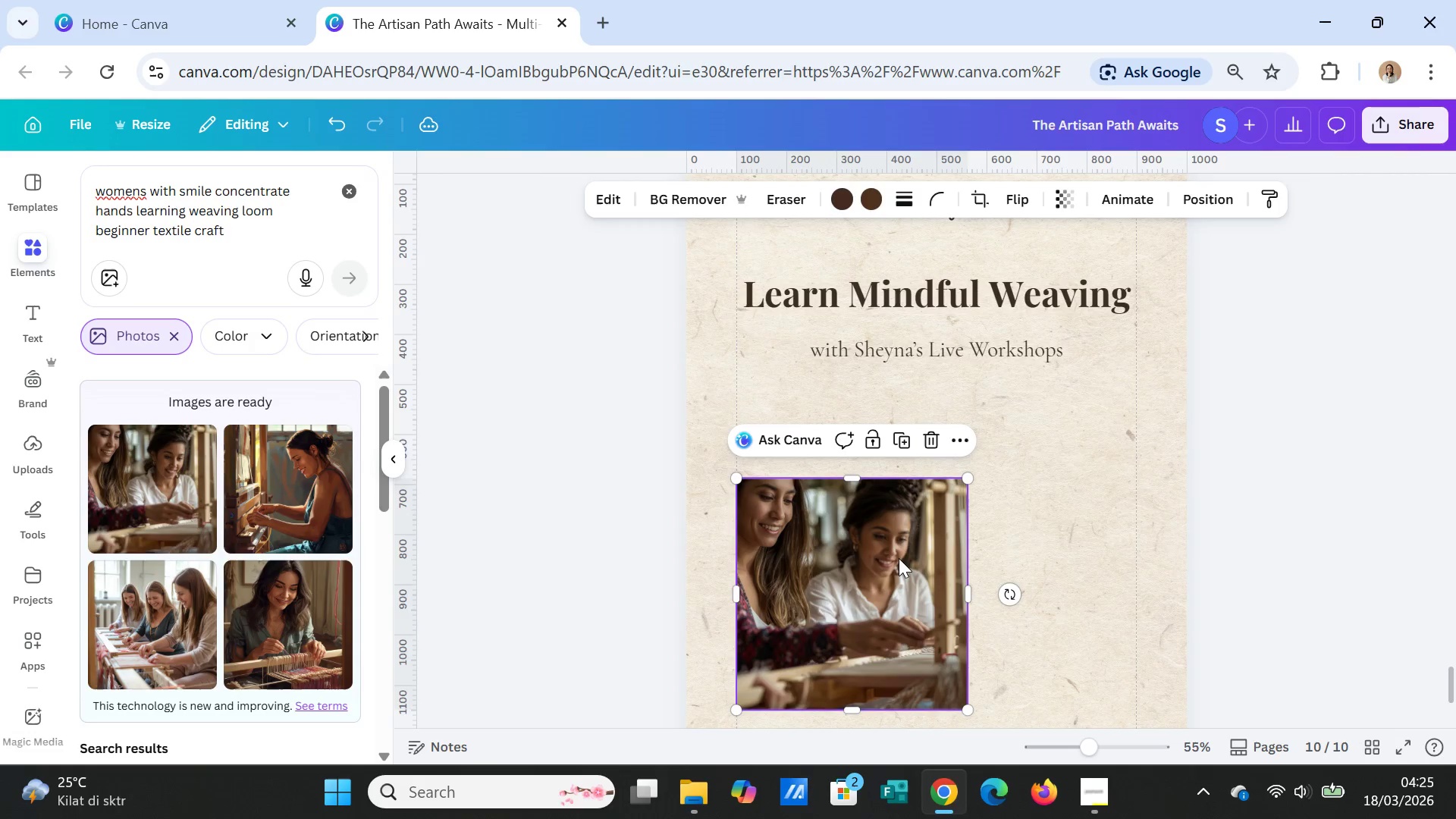 
left_click_drag(start_coordinate=[899, 558], to_coordinate=[871, 463])
 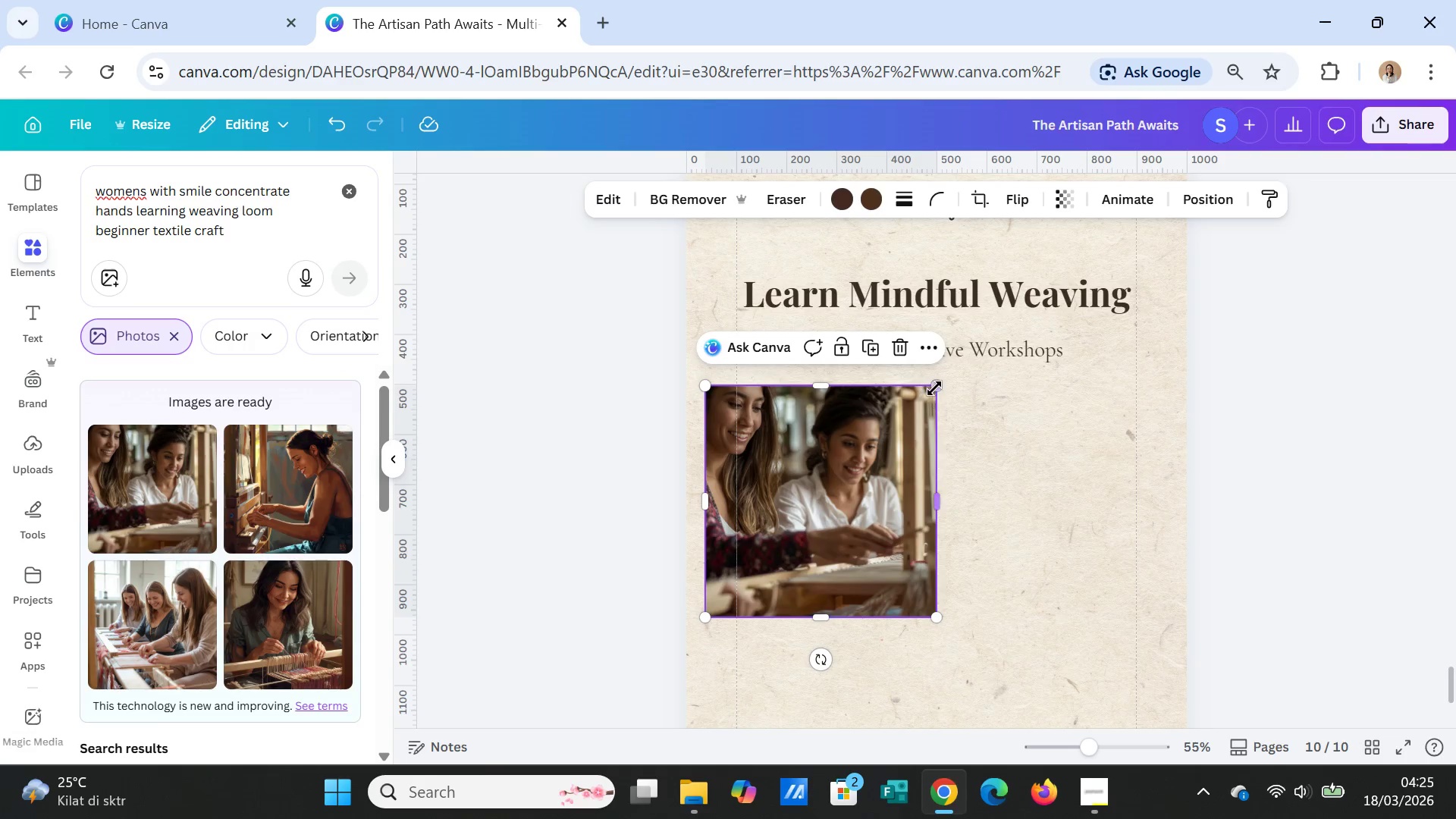 
left_click_drag(start_coordinate=[934, 388], to_coordinate=[927, 400])
 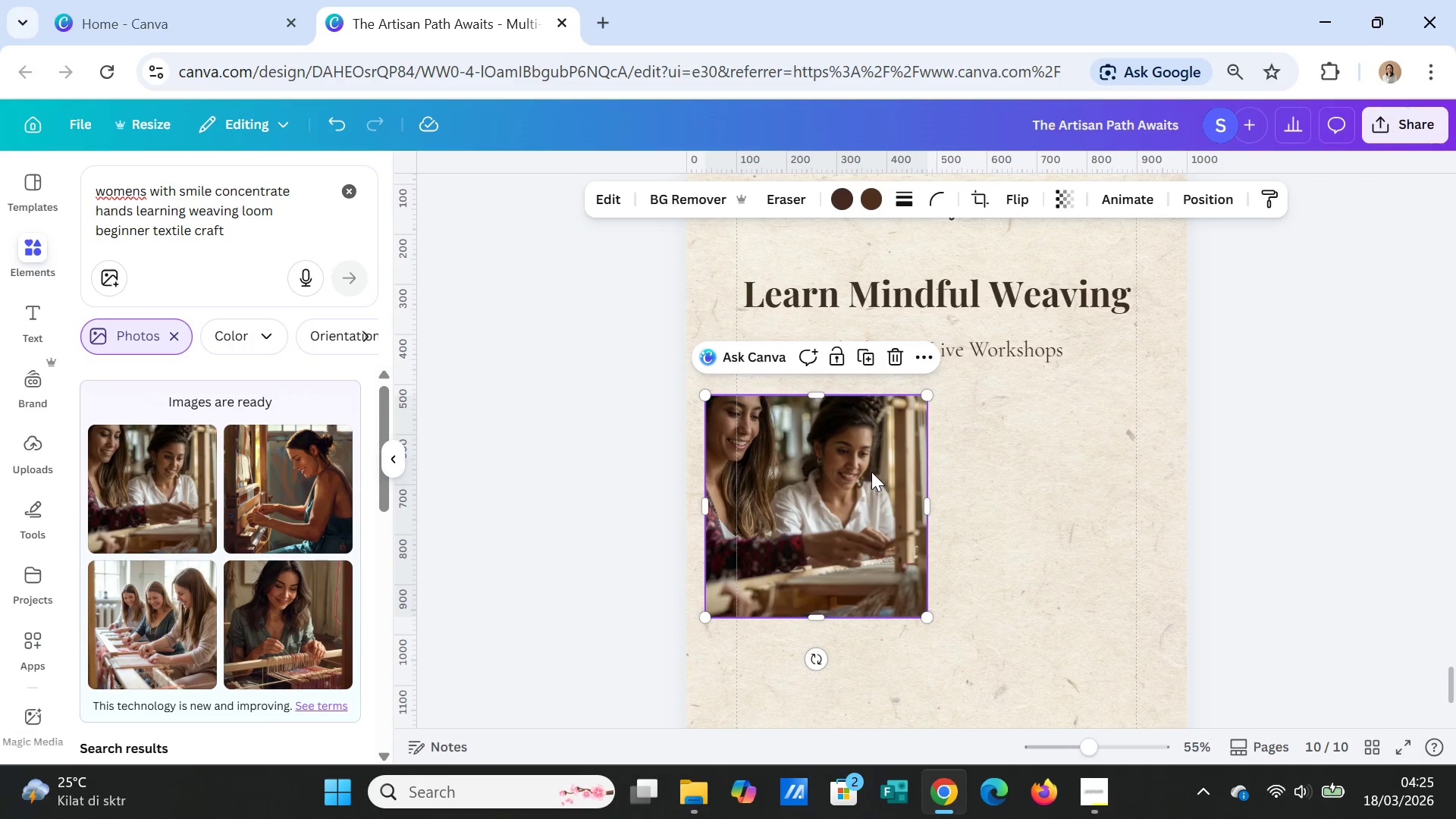 
left_click_drag(start_coordinate=[869, 472], to_coordinate=[910, 470])
 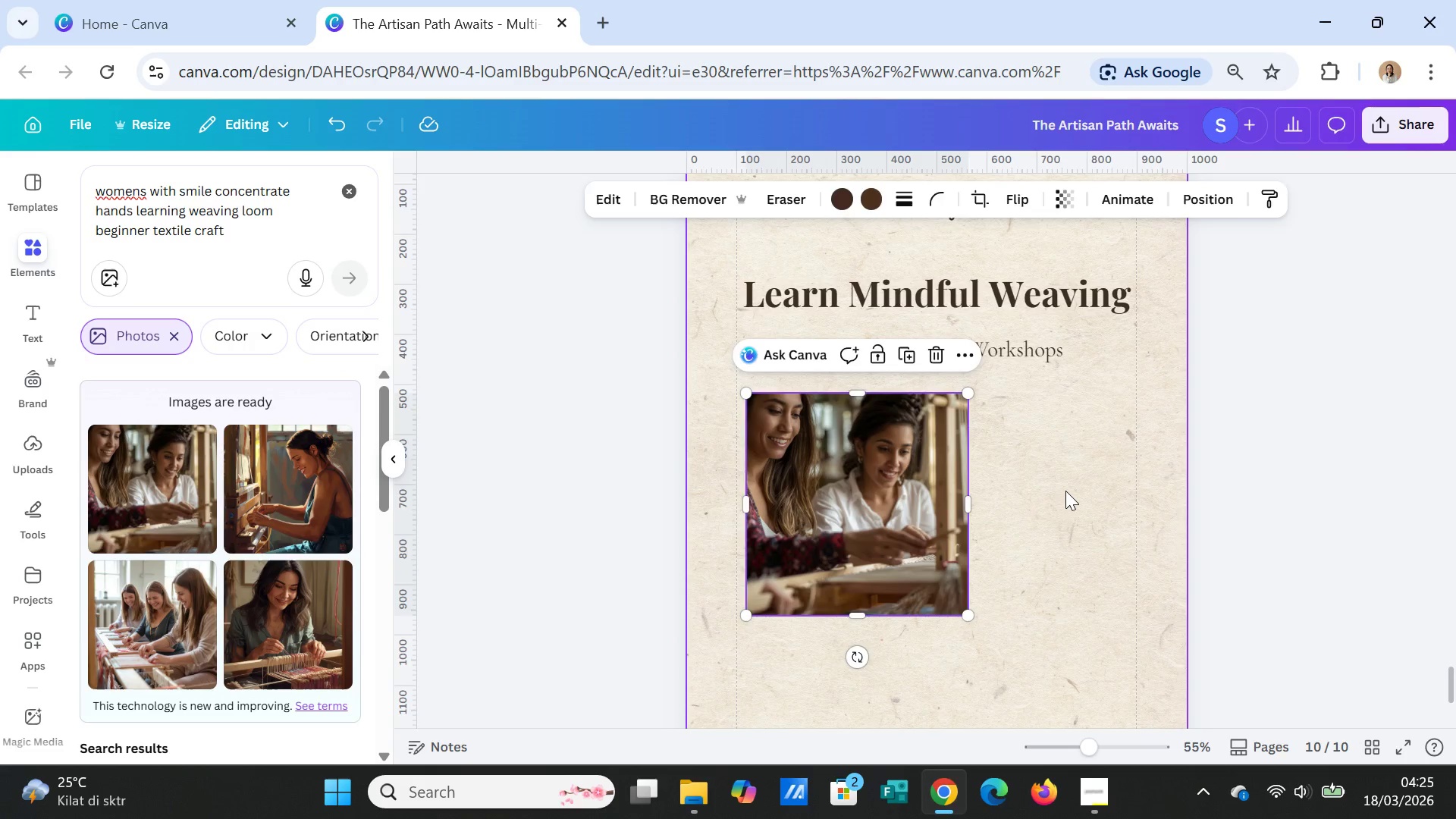 
left_click([1065, 491])
 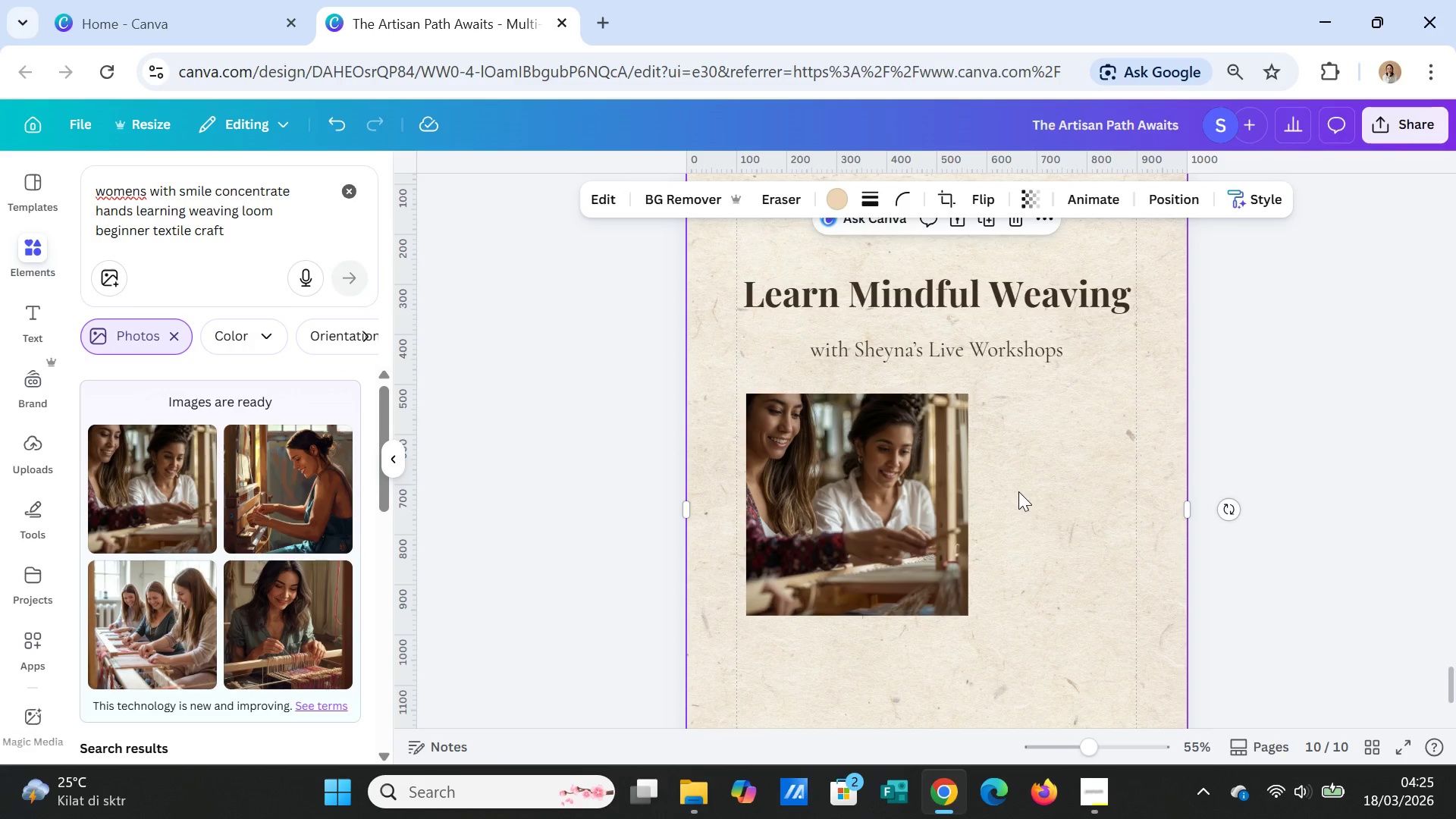 
scroll: coordinate [1023, 501], scroll_direction: down, amount: 2.0
 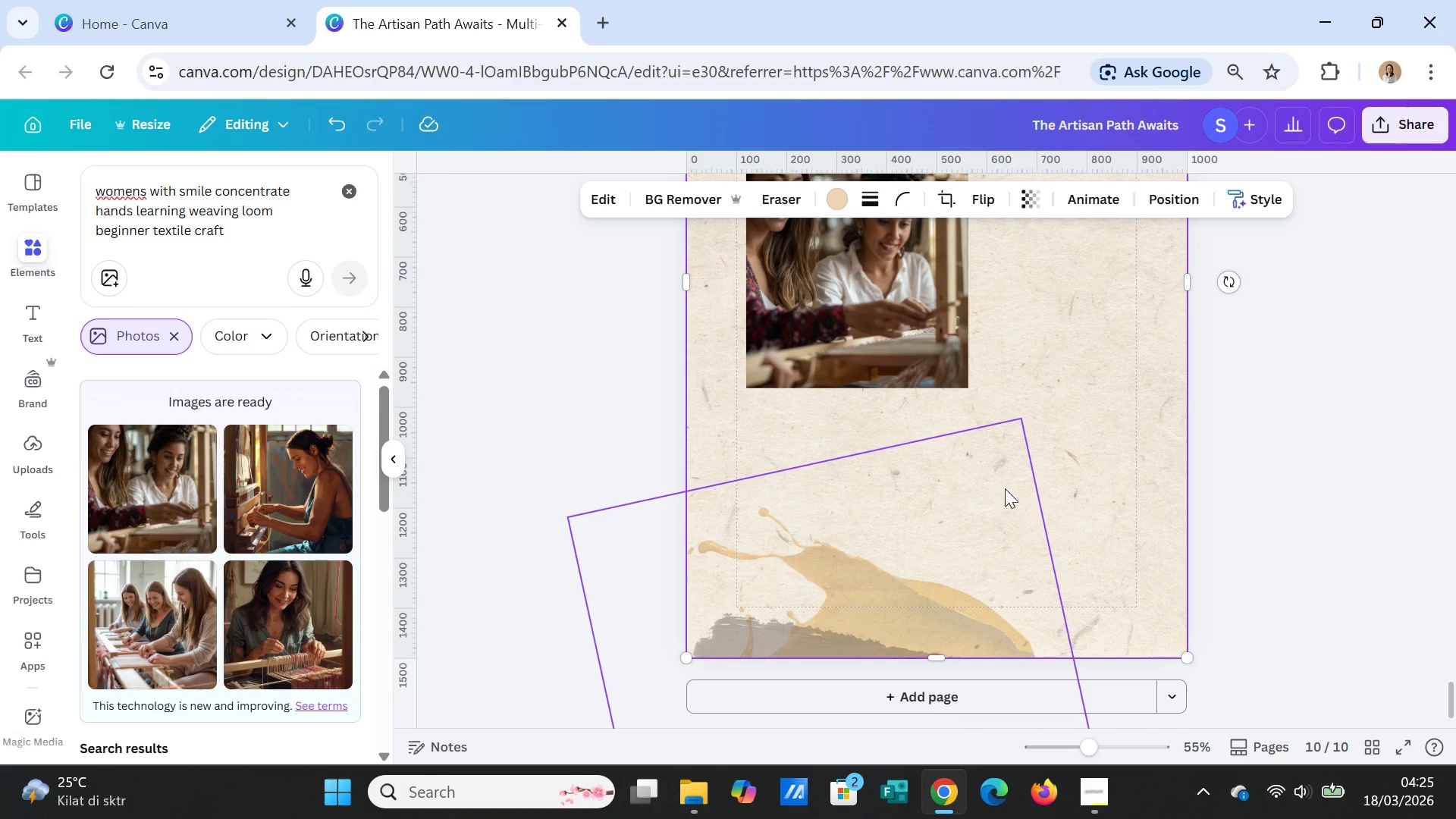 
scroll: coordinate [1006, 488], scroll_direction: up, amount: 1.0
 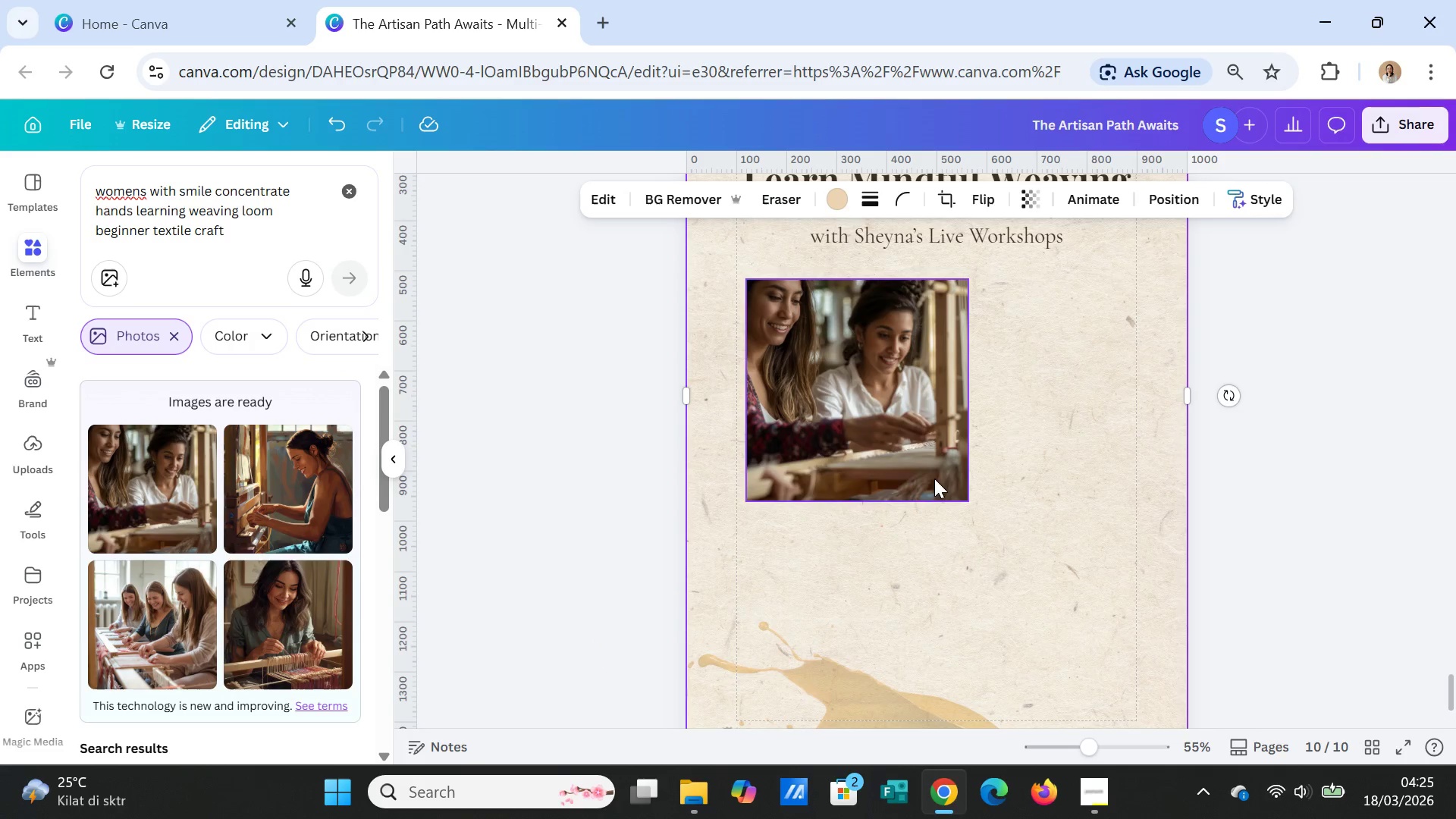 
left_click([932, 473])
 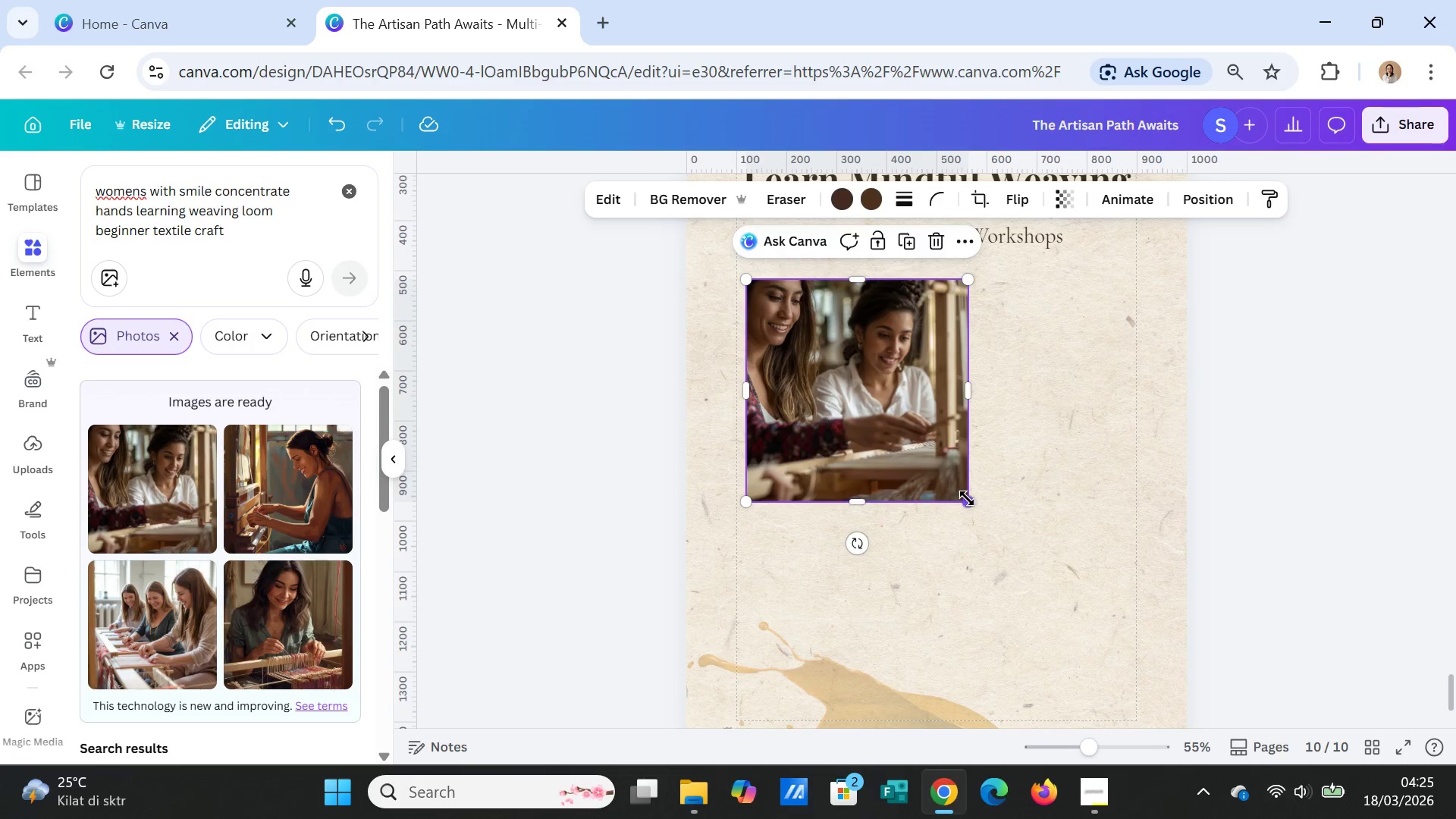 
left_click_drag(start_coordinate=[968, 498], to_coordinate=[953, 475])
 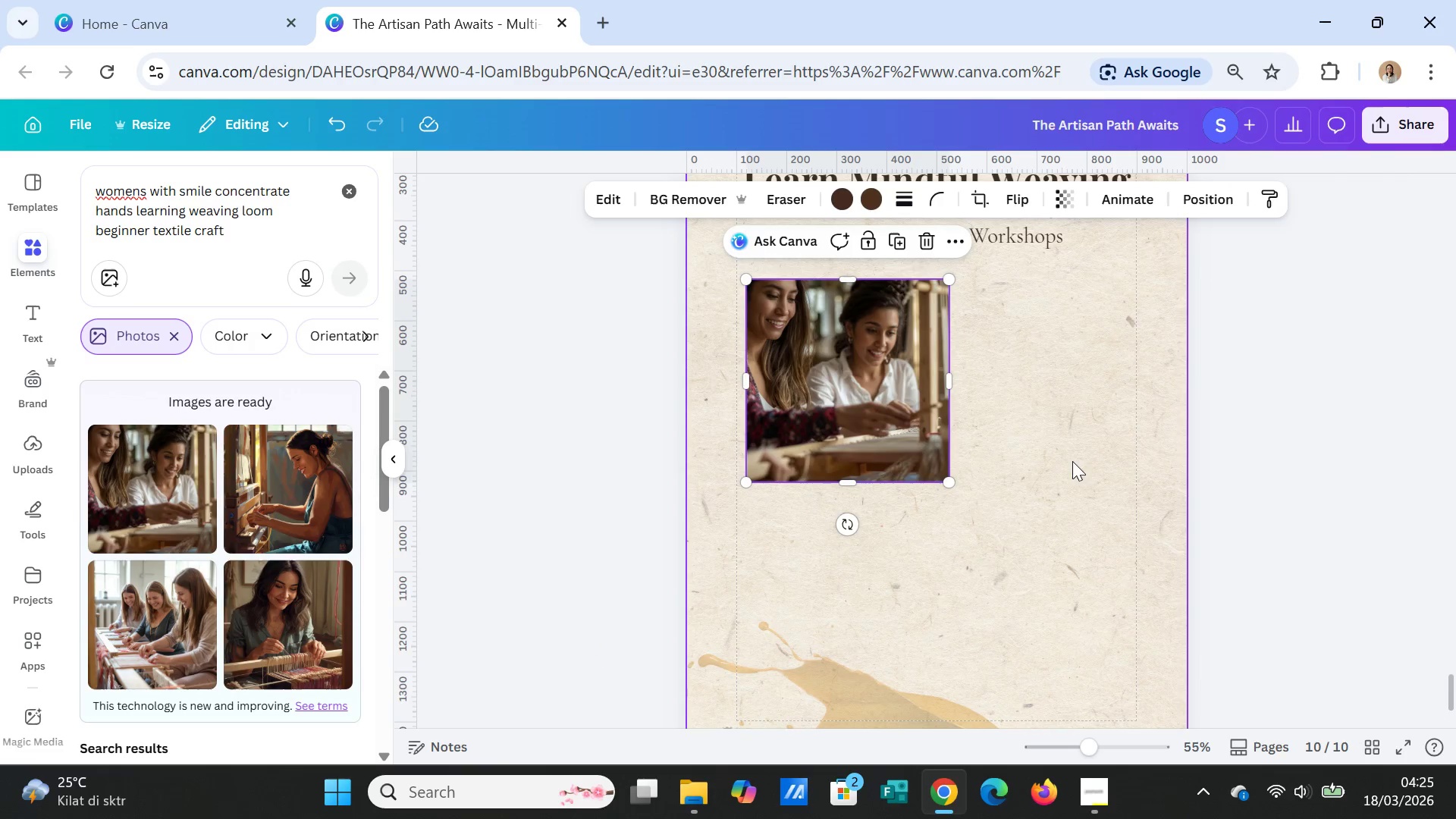 
left_click([1072, 461])
 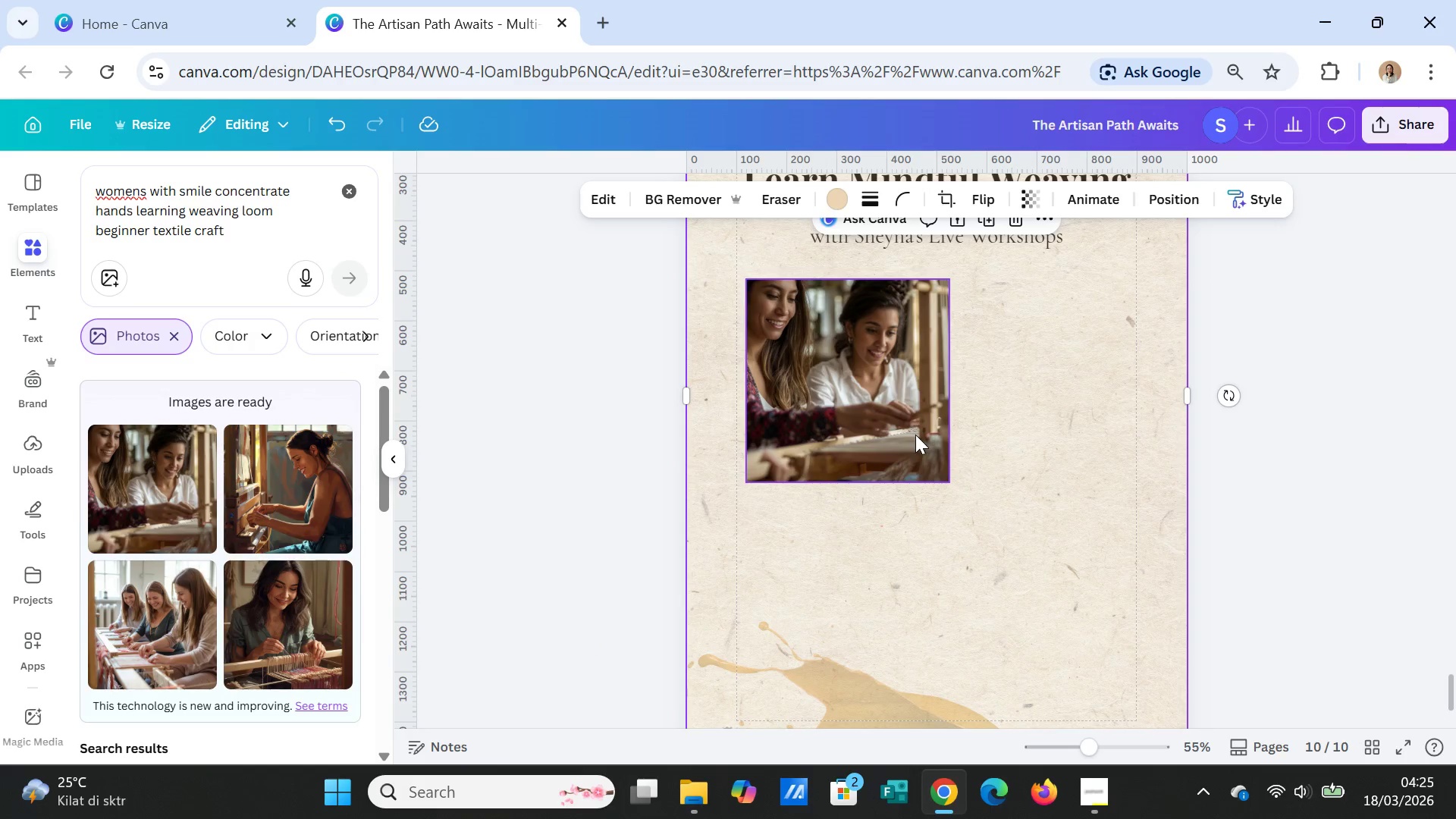 
left_click_drag(start_coordinate=[915, 435], to_coordinate=[915, 424])
 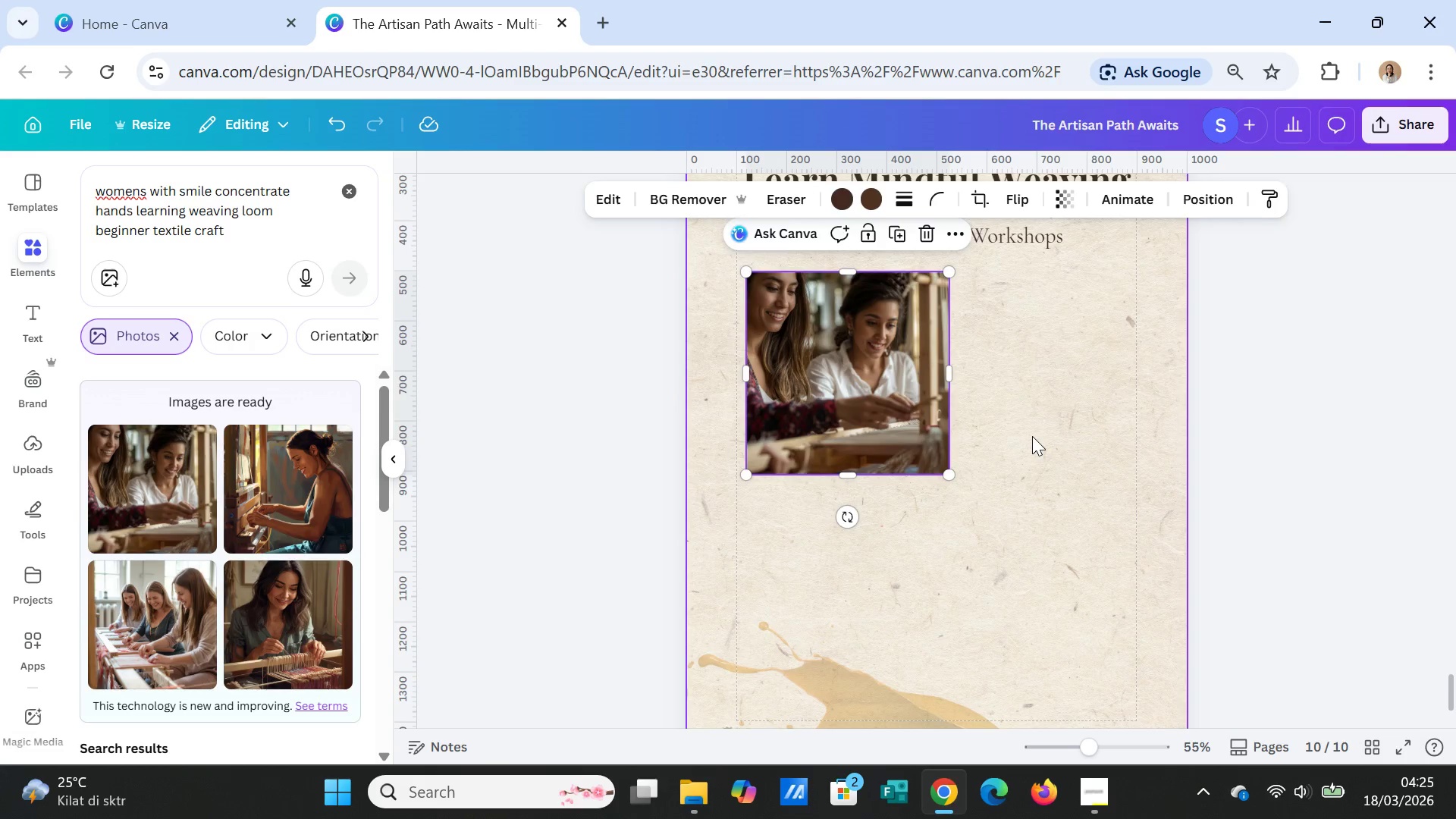 
left_click([1032, 436])
 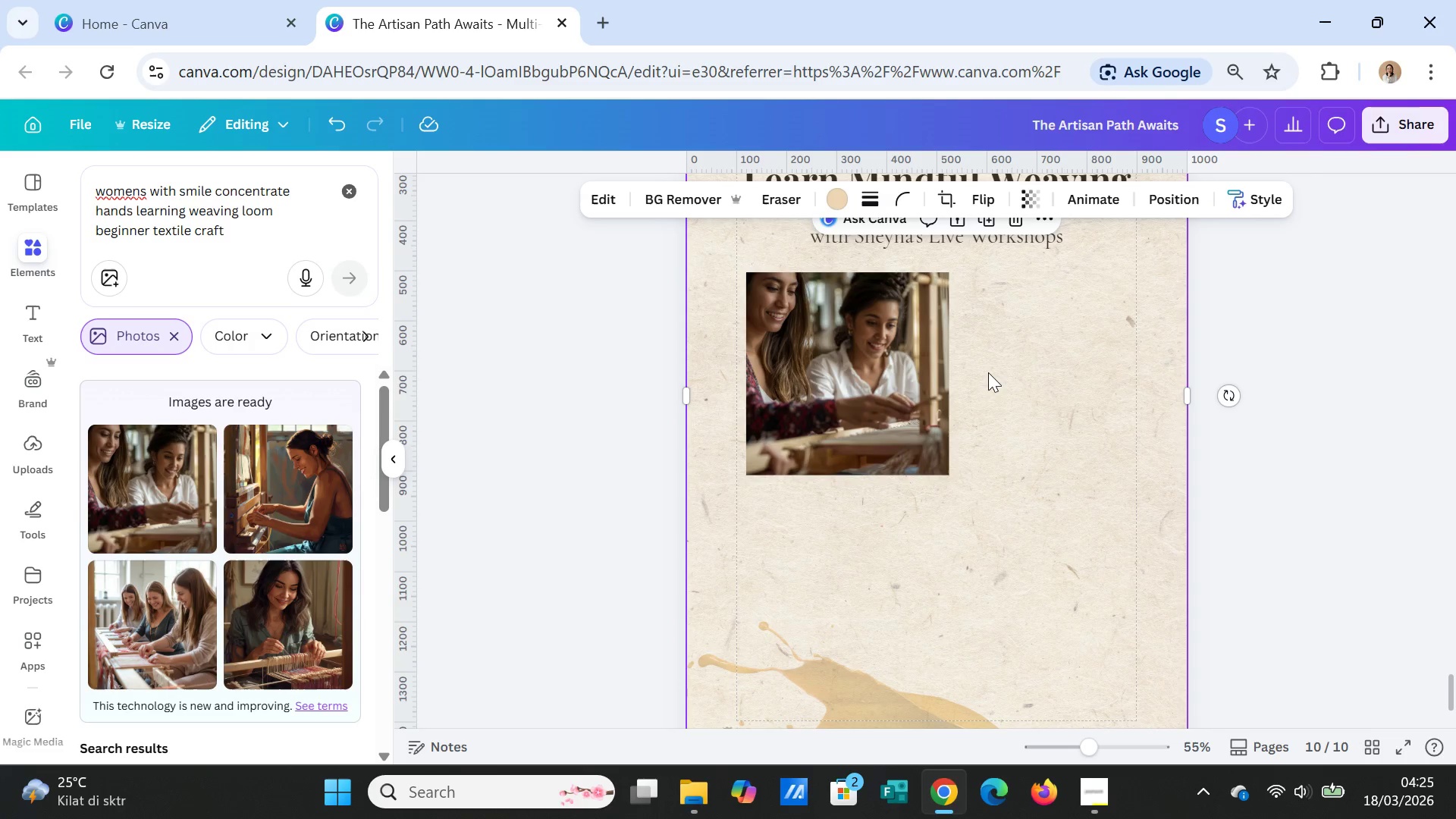 
wait(14.09)
 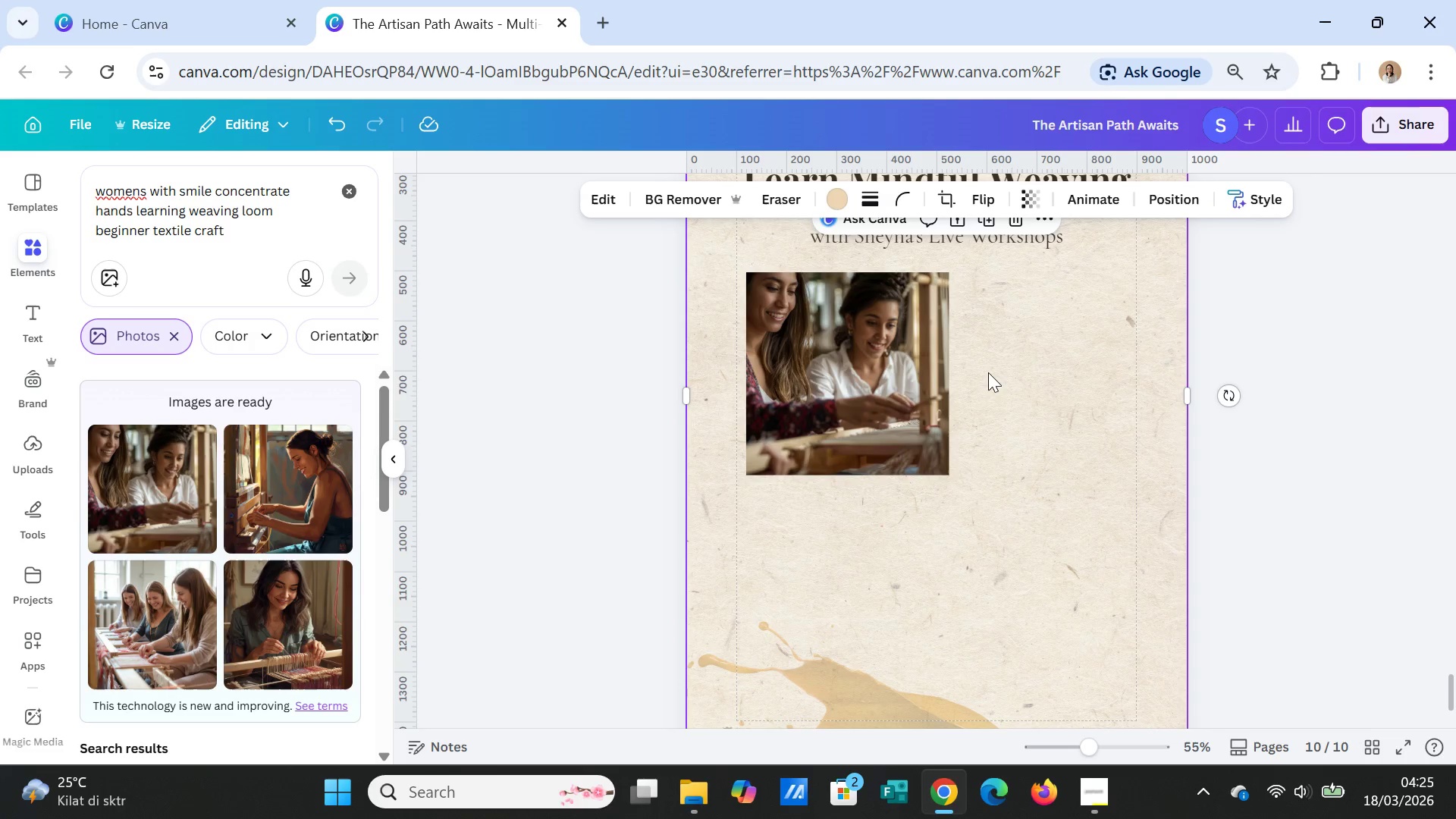 
left_click([353, 189])
 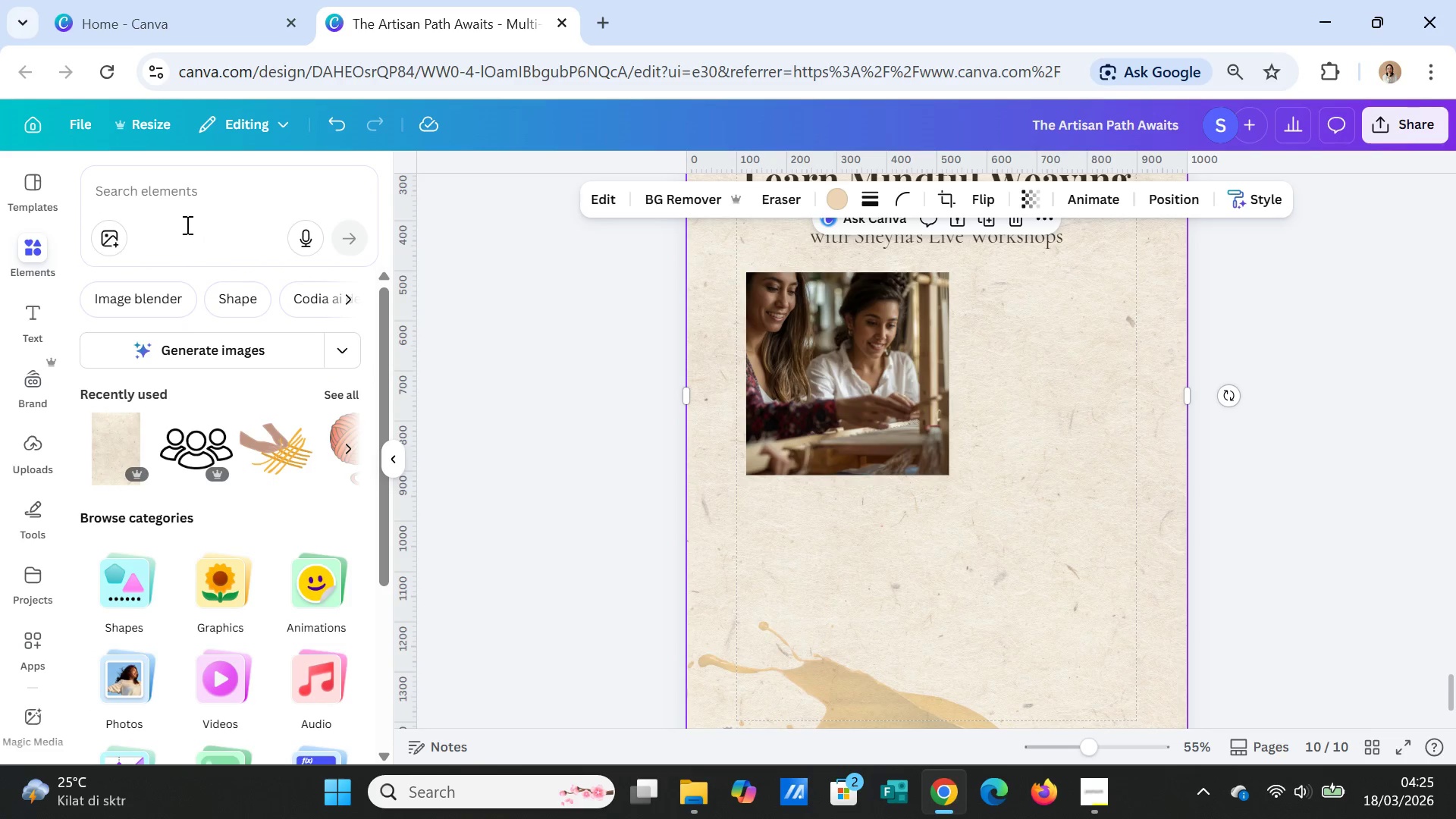 
left_click([221, 189])
 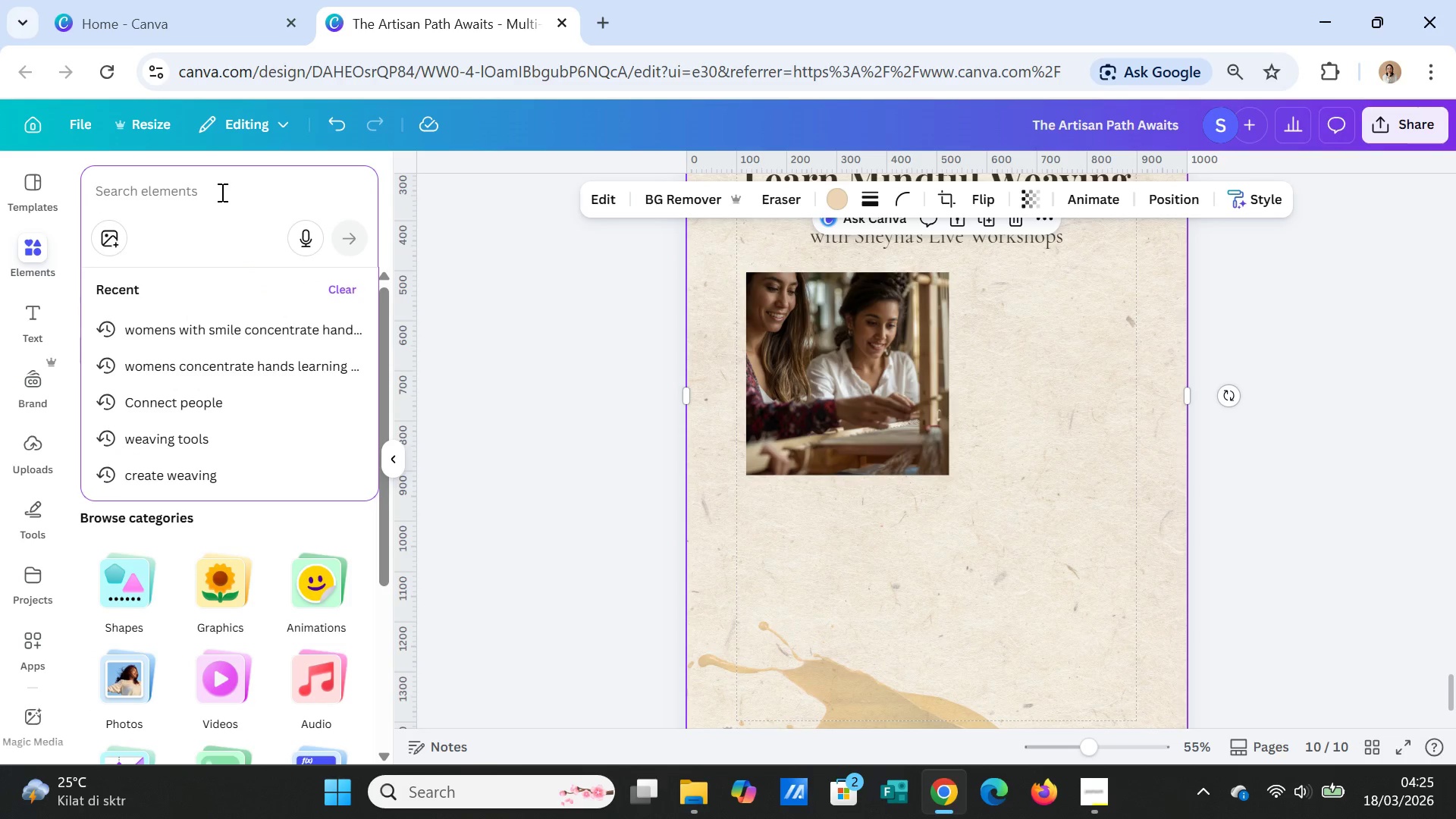 
type(woman holding craft handmade tapestry)
 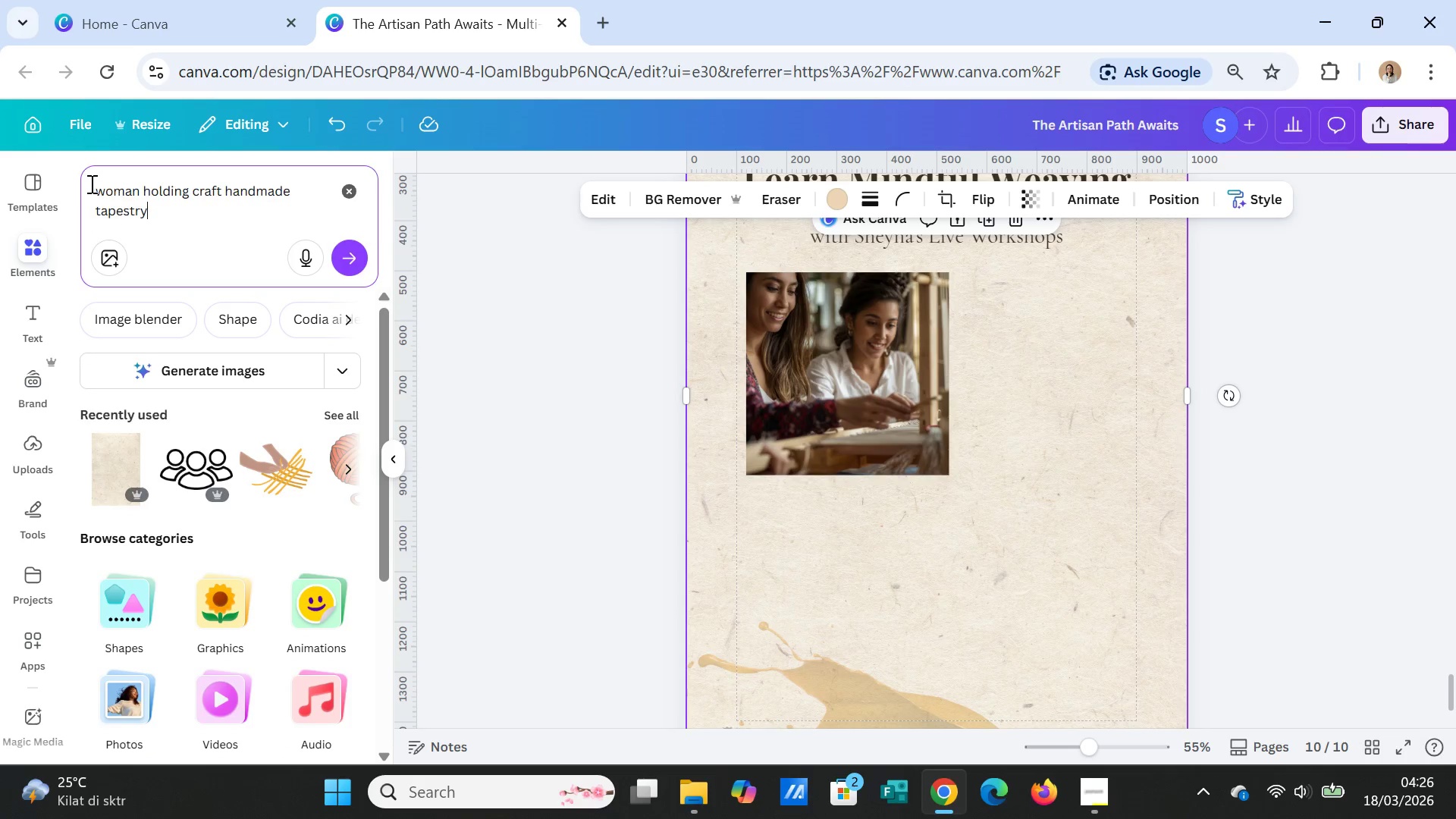 
left_click([96, 183])
 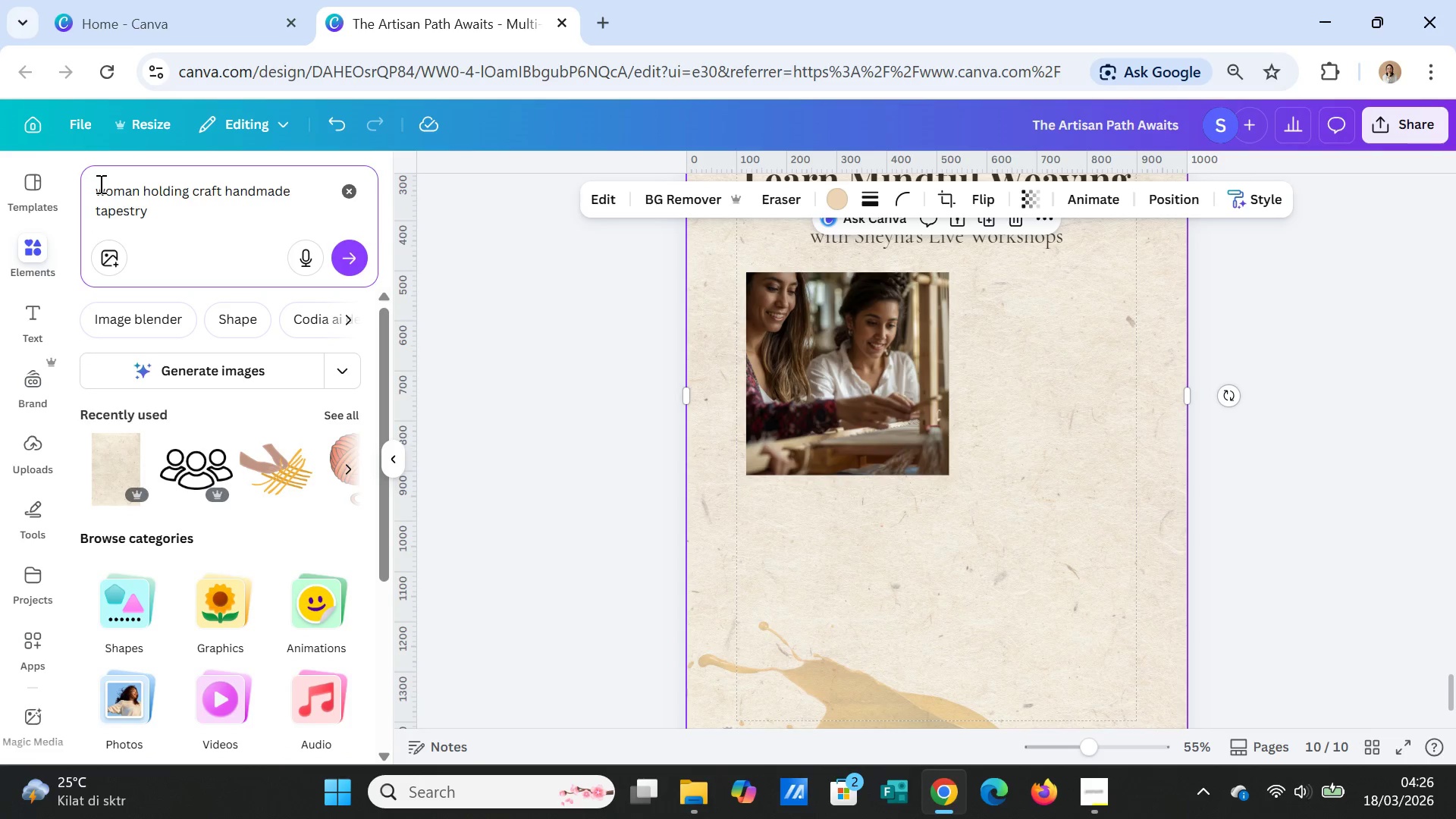 
type(close up photo )
 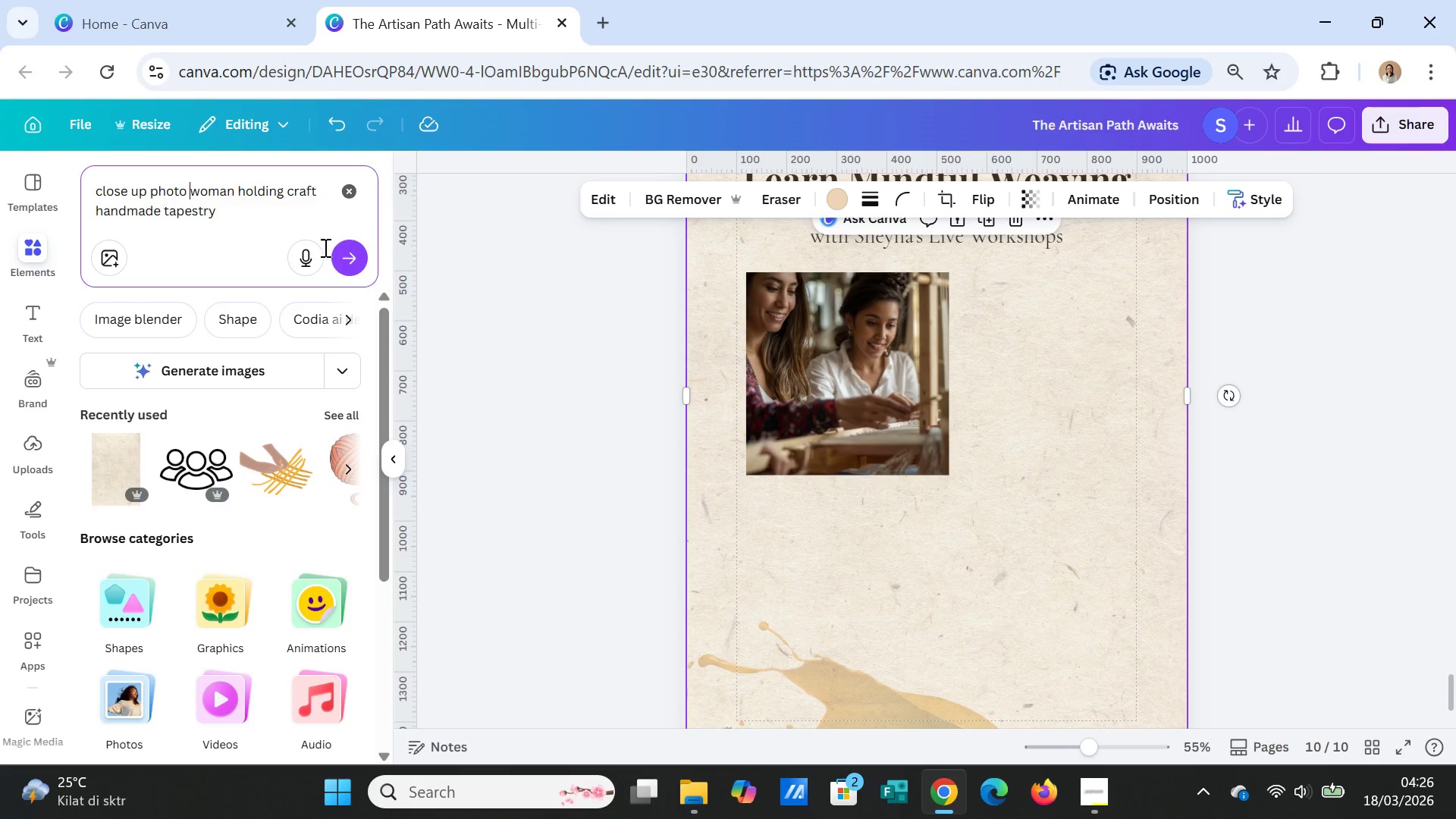 
left_click([344, 251])
 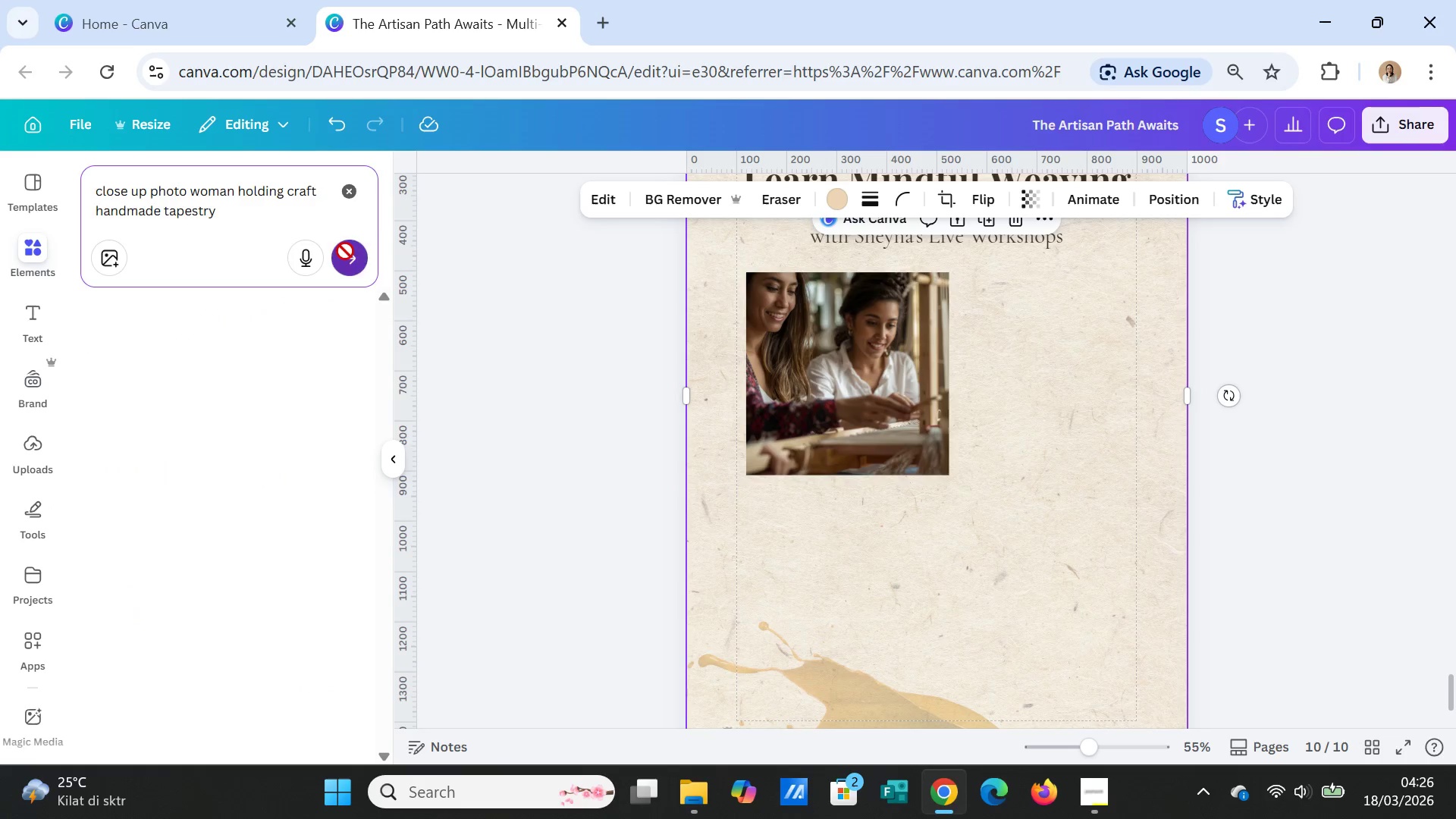 
mouse_move([340, 259])
 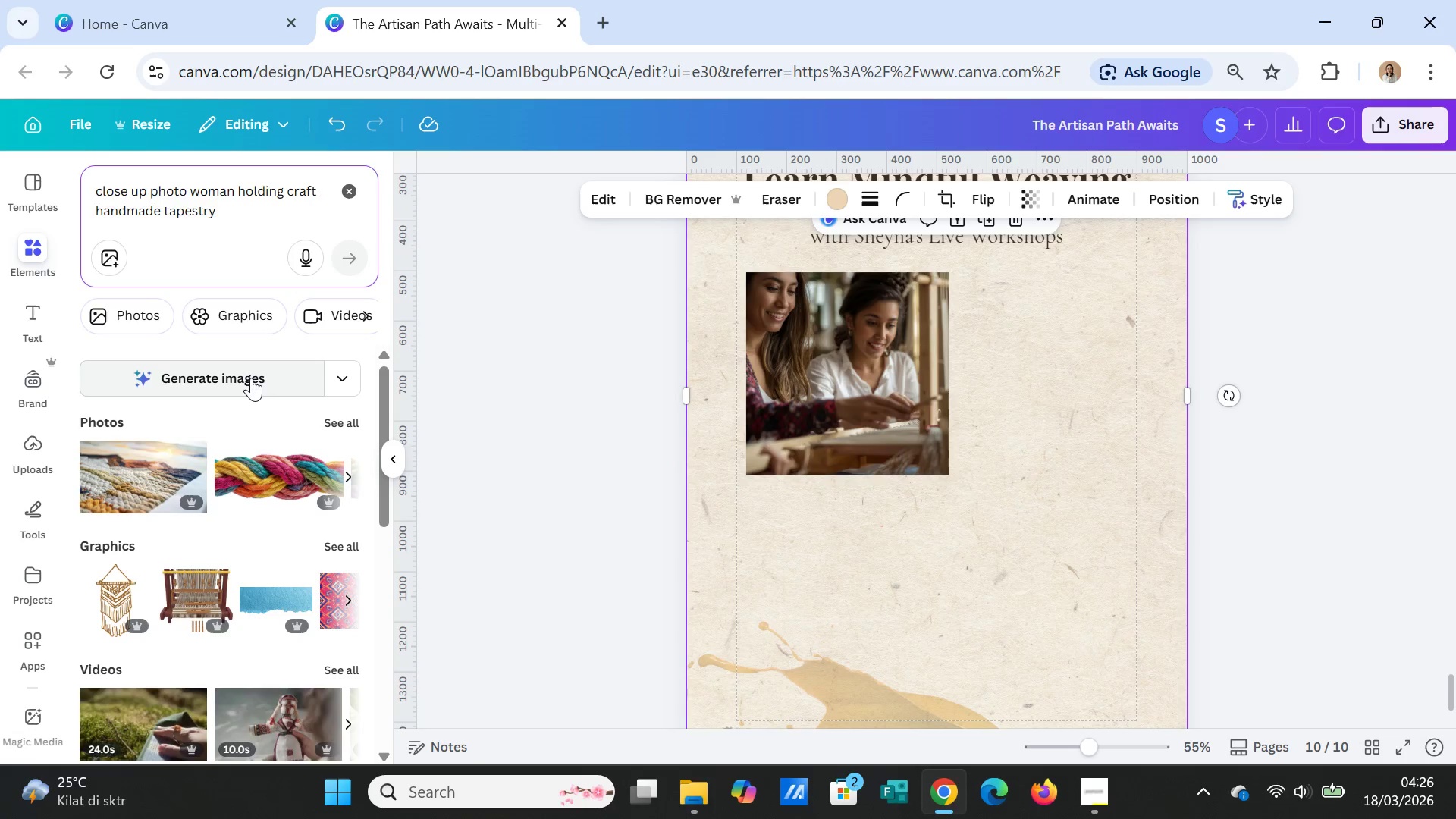 
left_click([251, 378])
 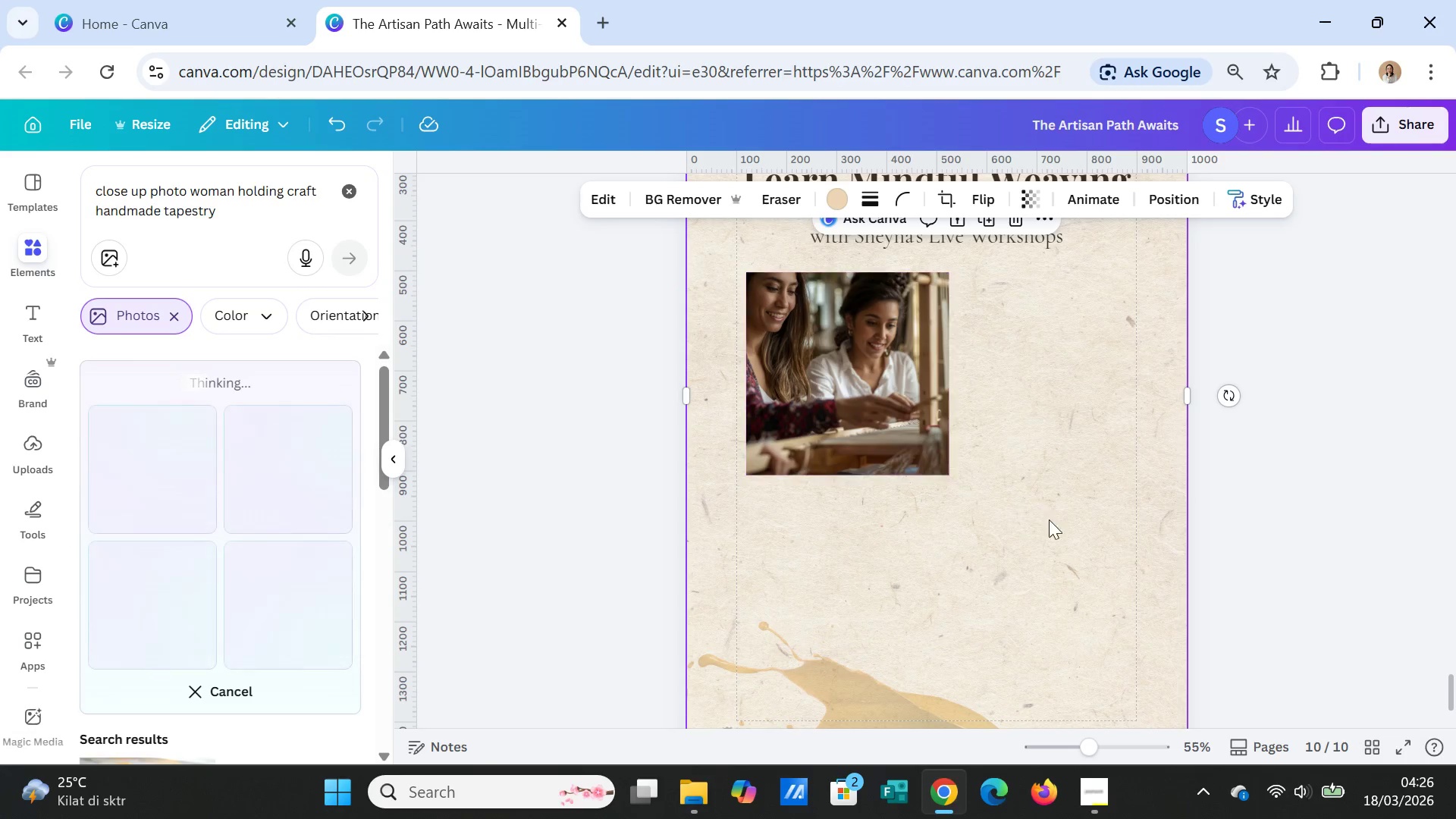 
scroll: coordinate [1070, 542], scroll_direction: up, amount: 1.0
 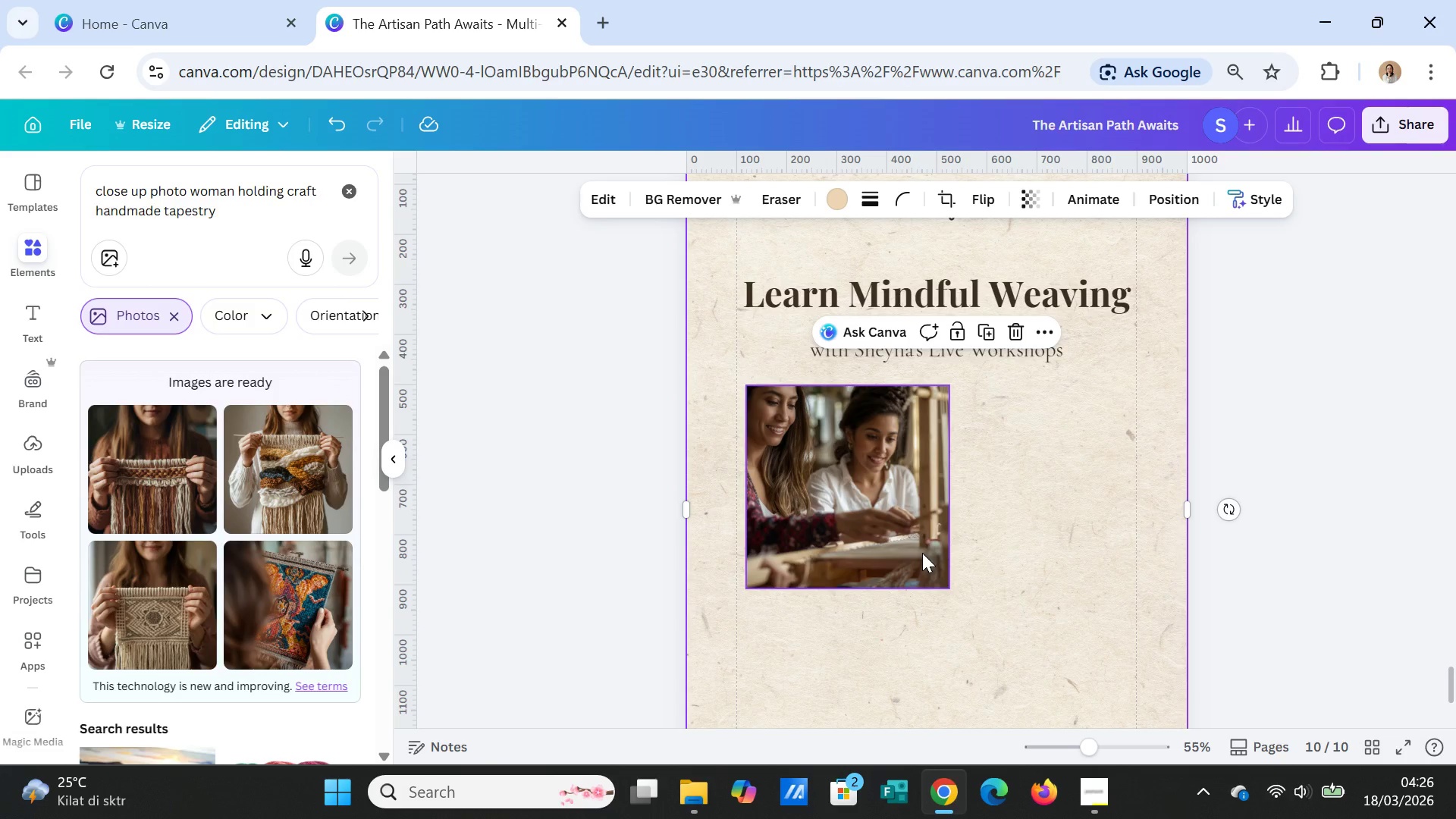 
wait(17.43)
 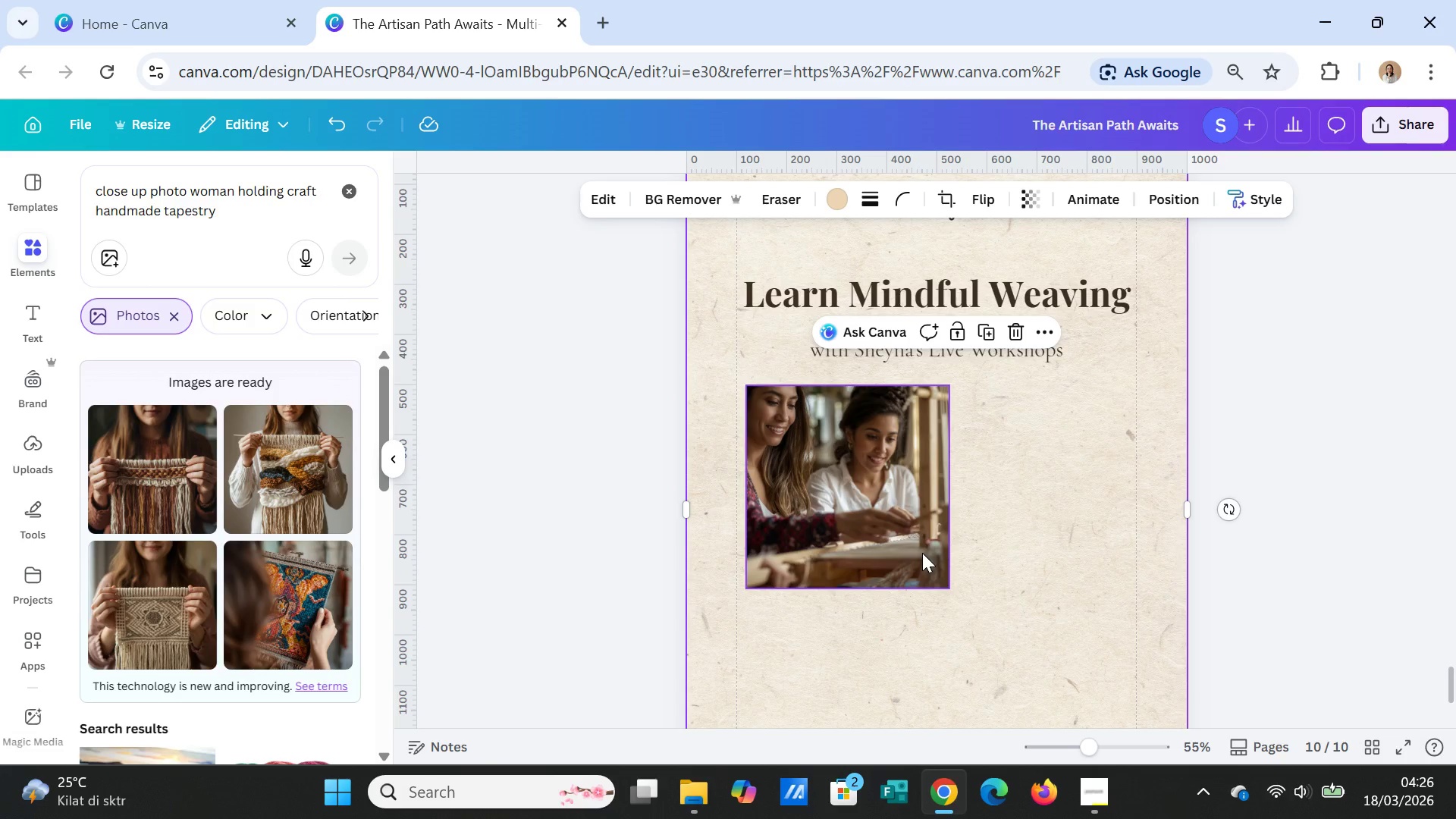 
mouse_move([206, 620])
 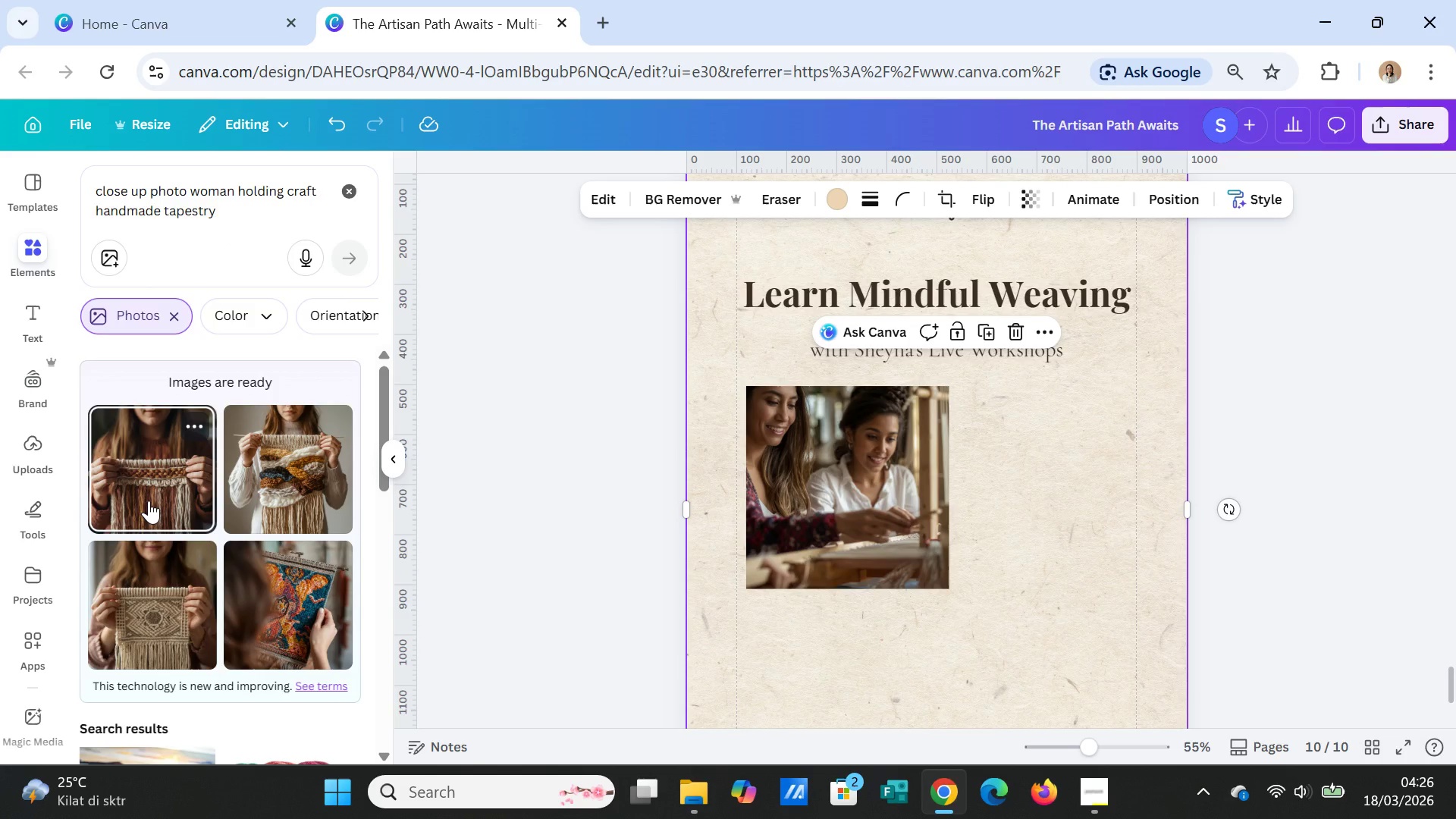 
wait(8.08)
 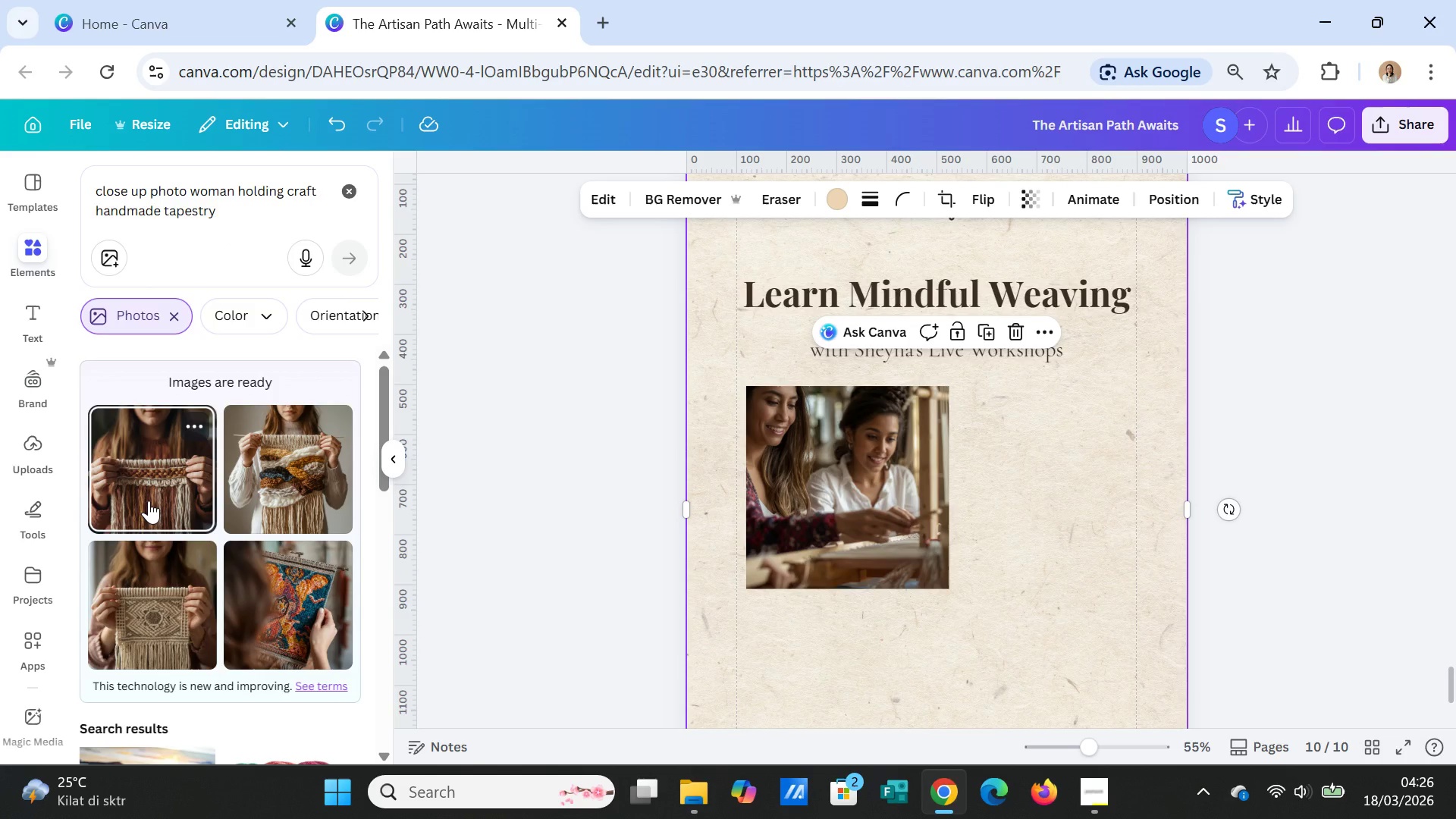 
left_click([151, 499])
 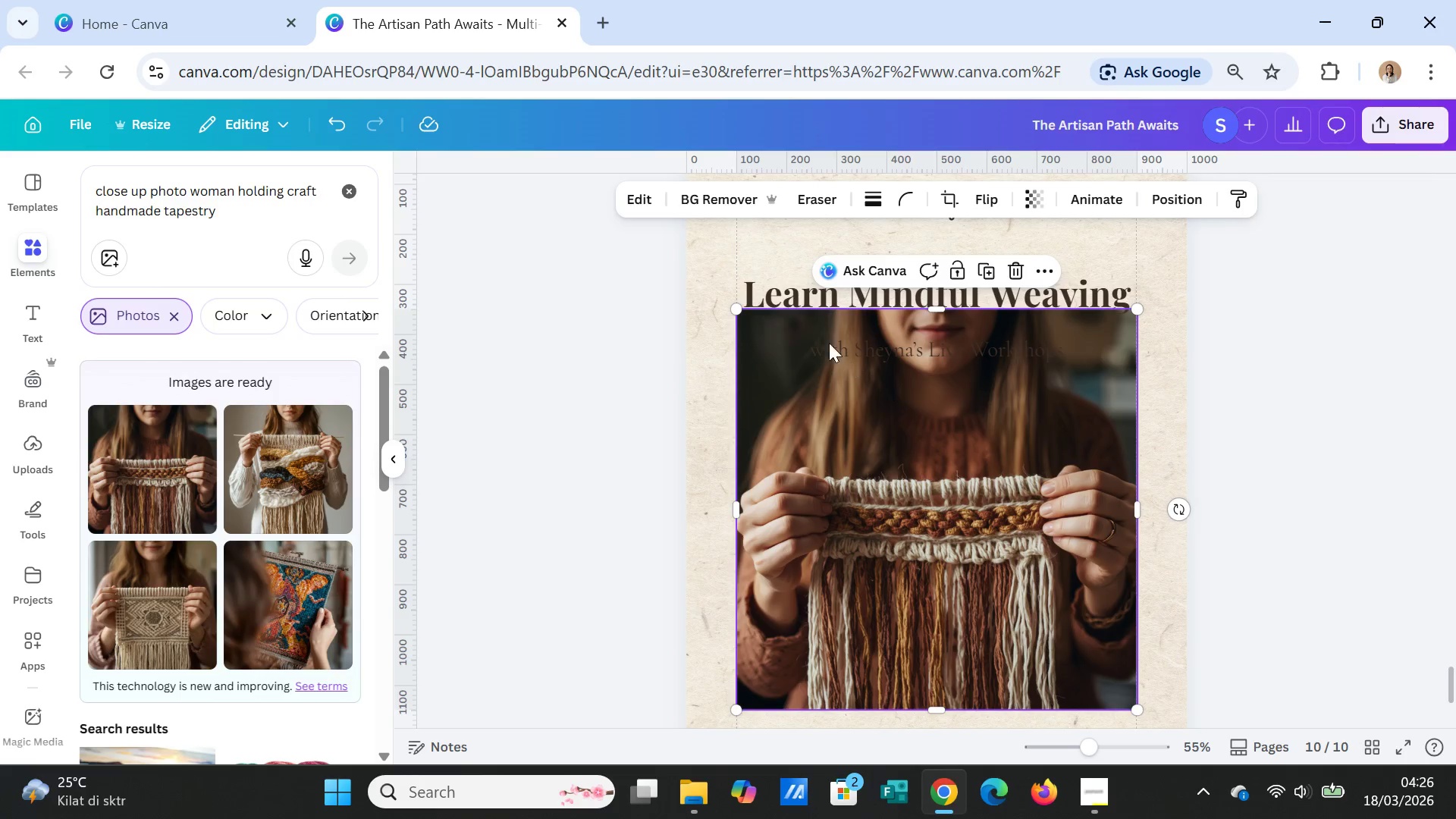 
left_click_drag(start_coordinate=[742, 311], to_coordinate=[948, 534])
 